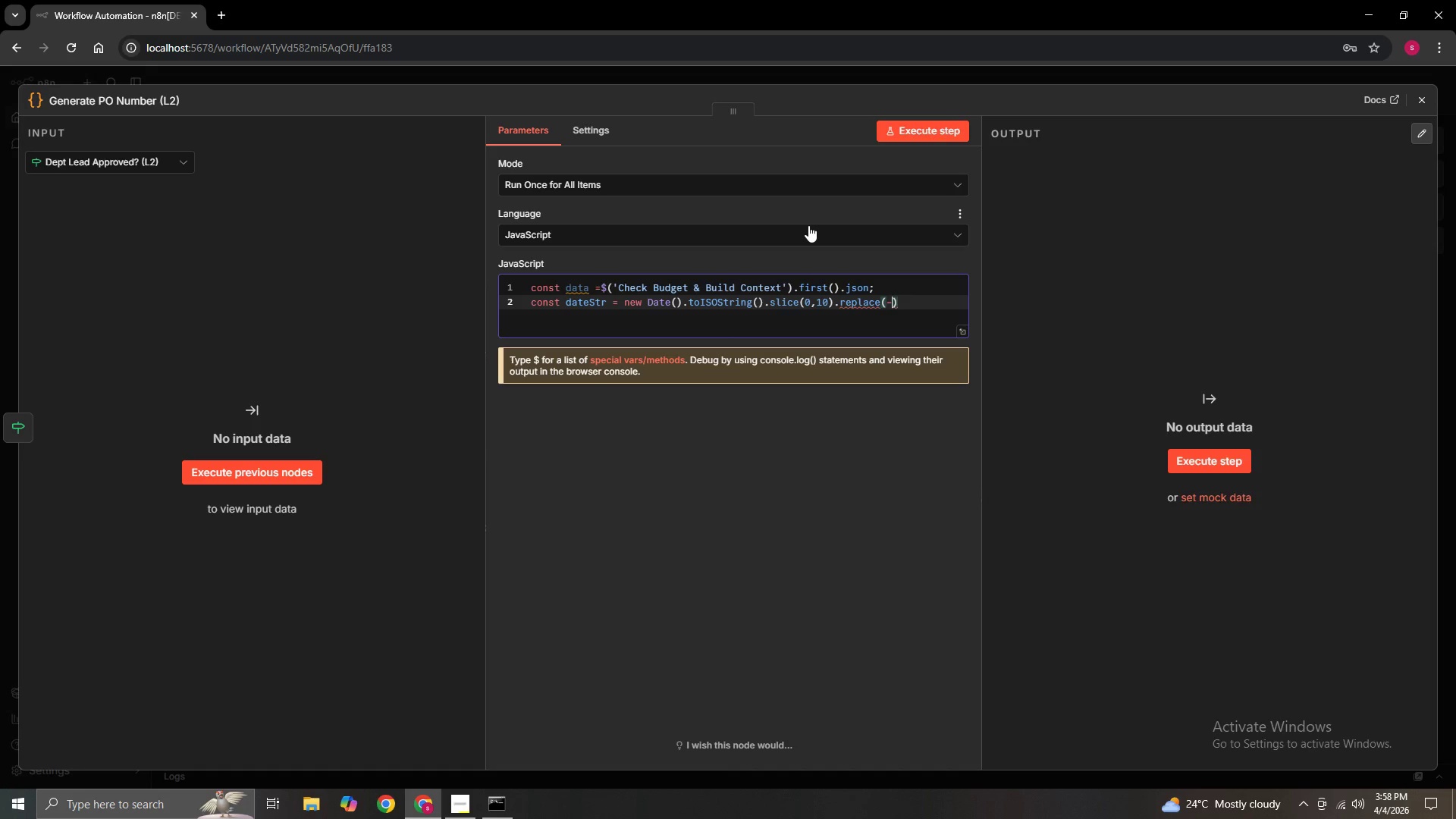 
key(Backspace)
 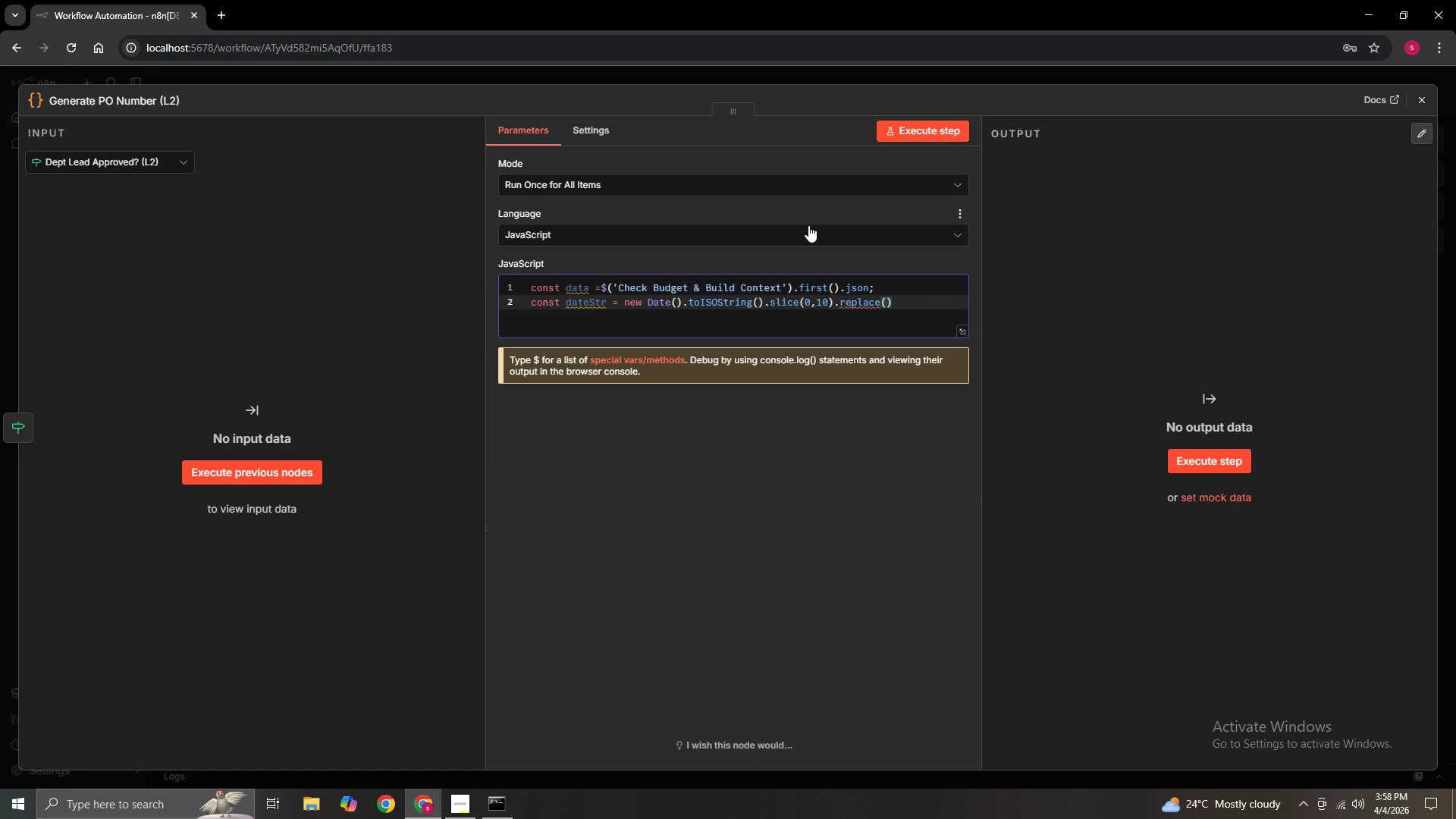 
key(Slash)
 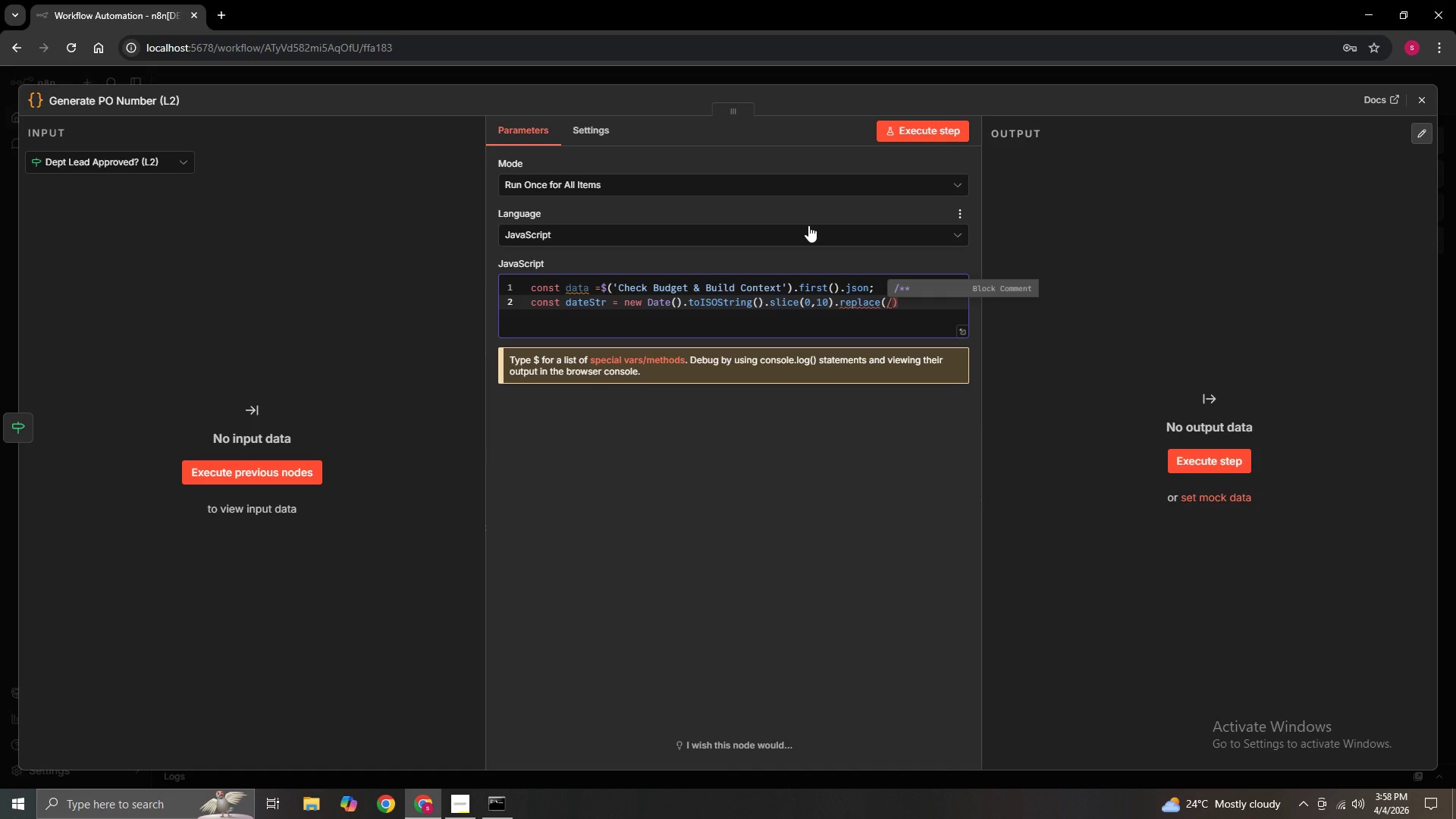 
key(Minus)
 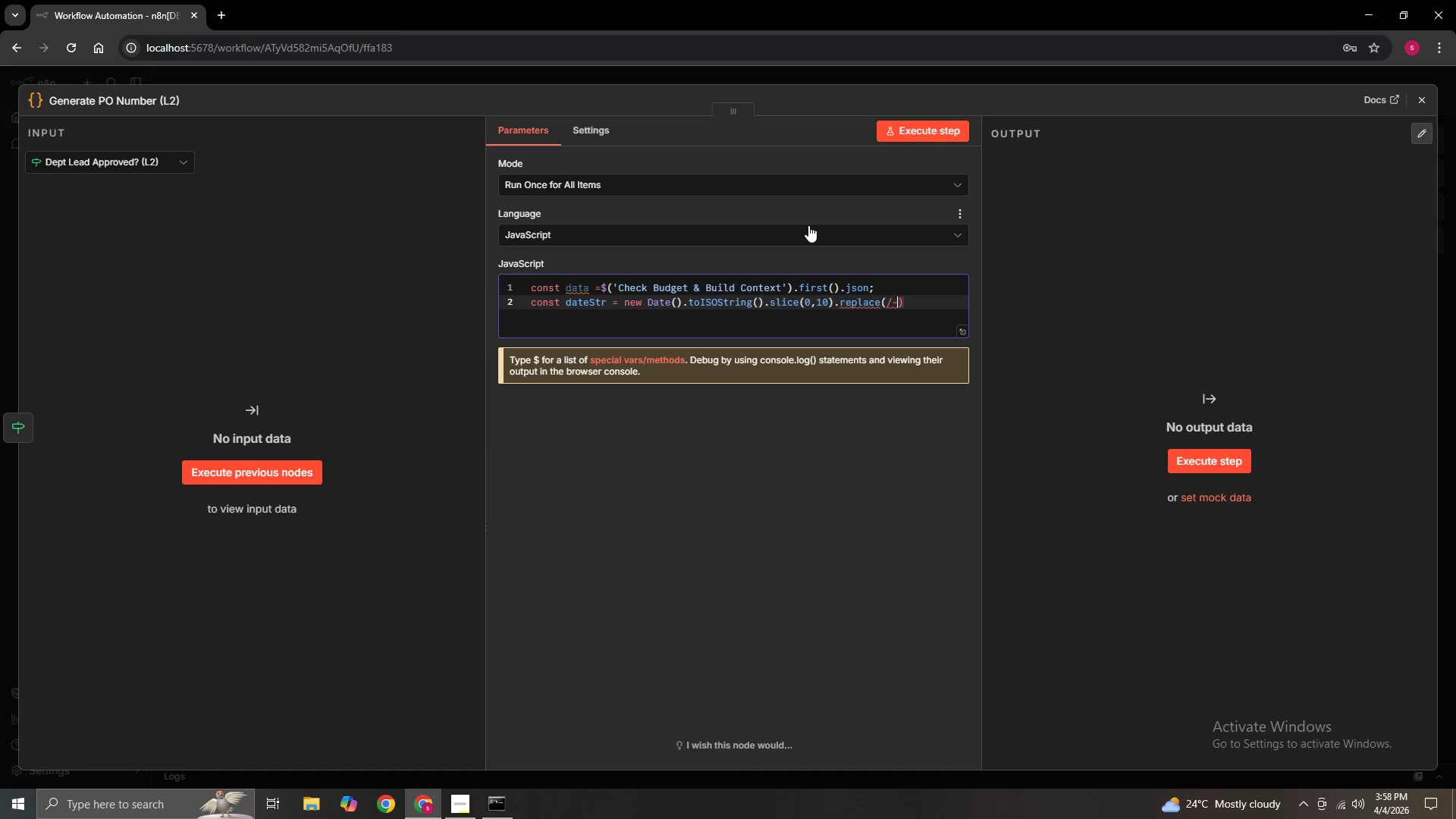 
key(Slash)
 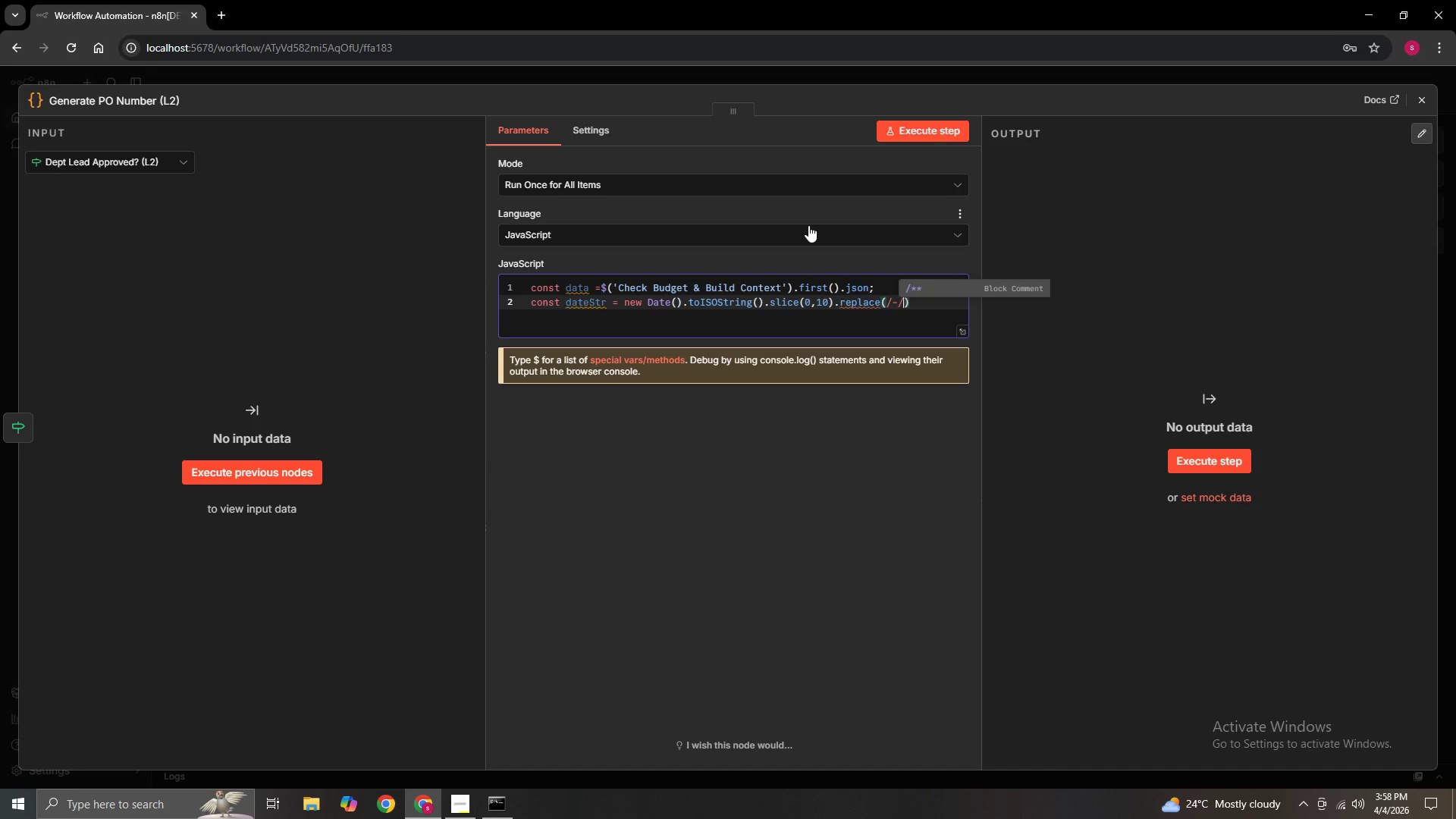 
key(G)
 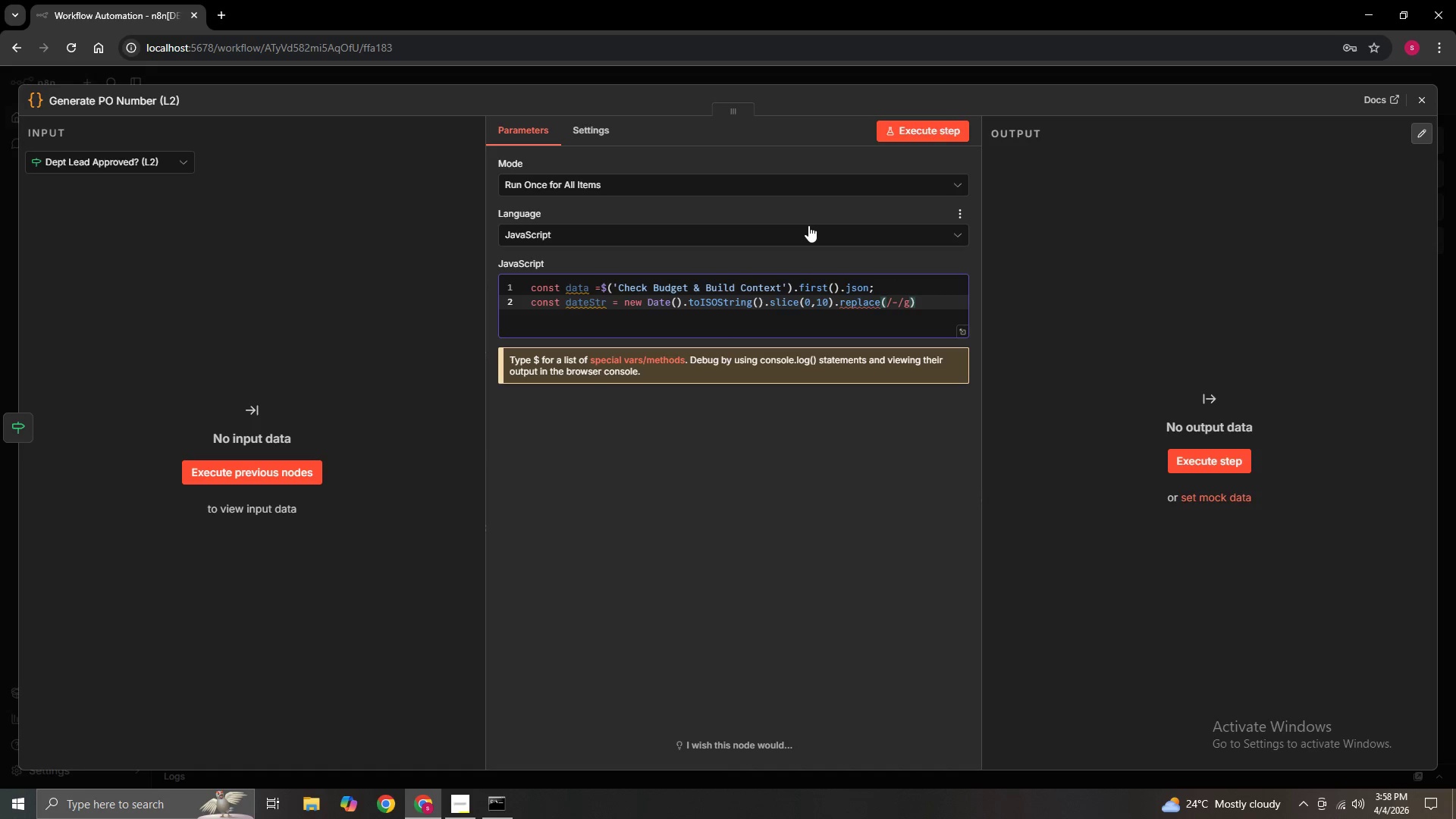 
key(Comma)
 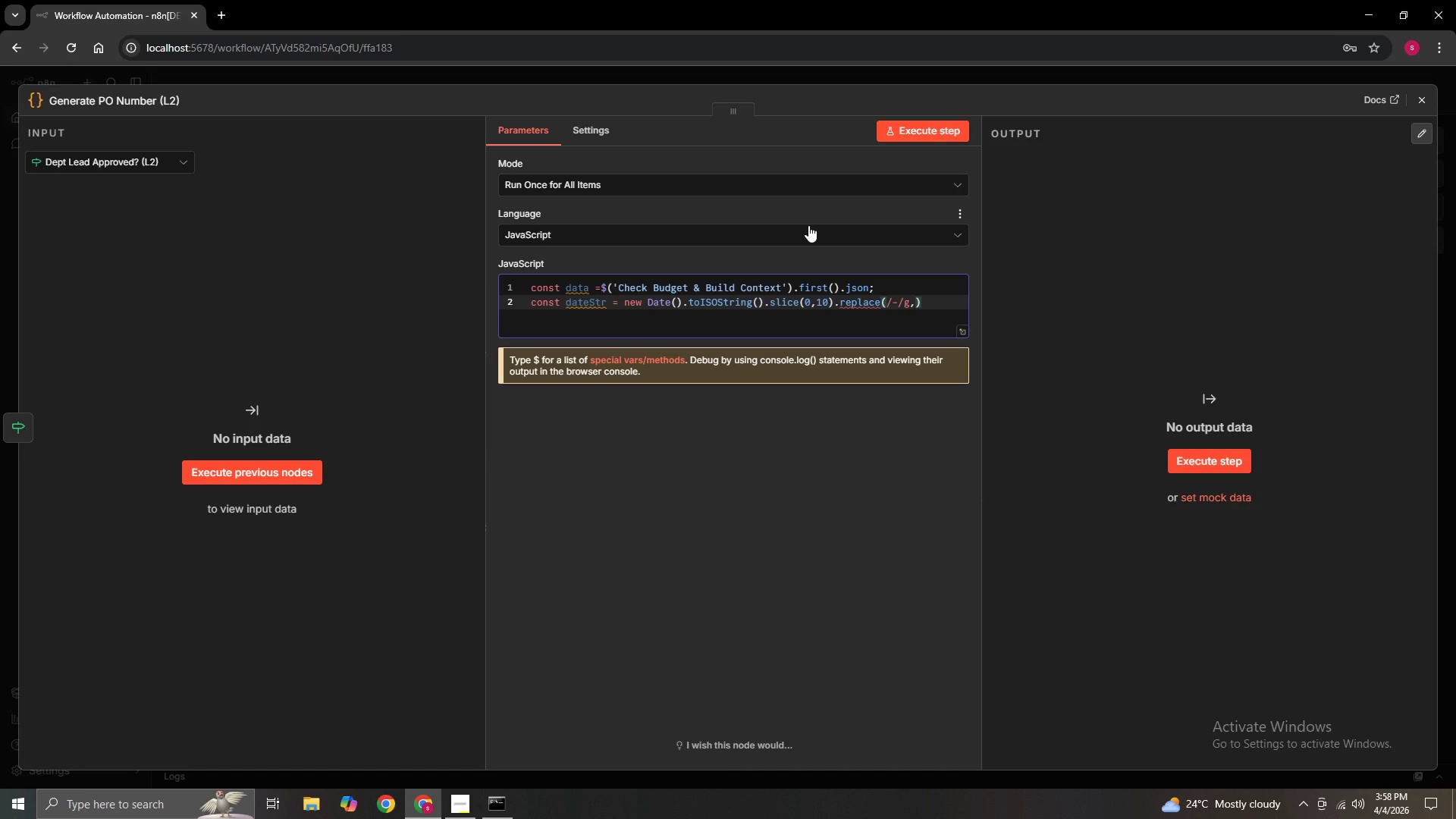 
key(Shift+Quote)
 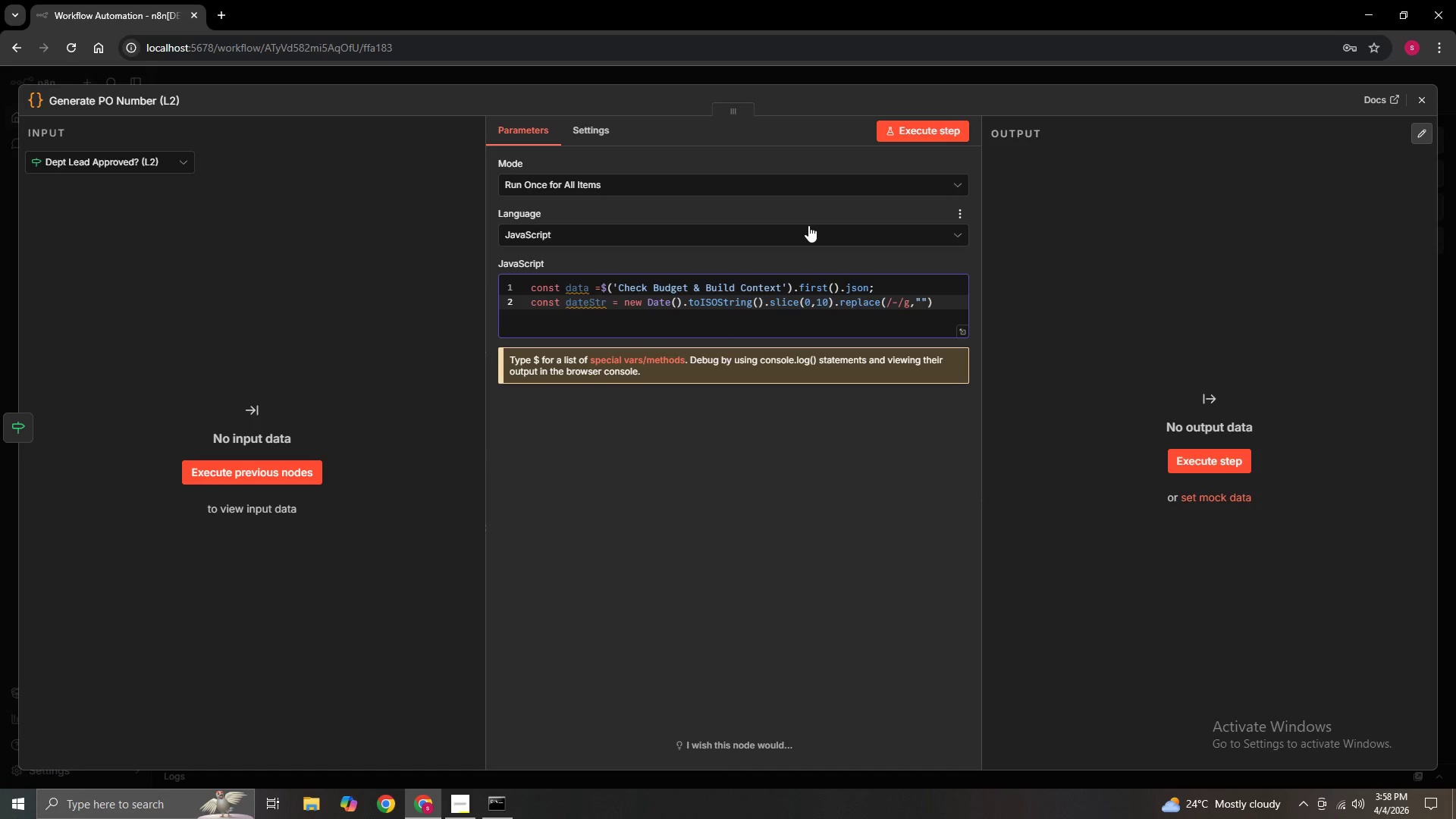 
key(Backspace)
 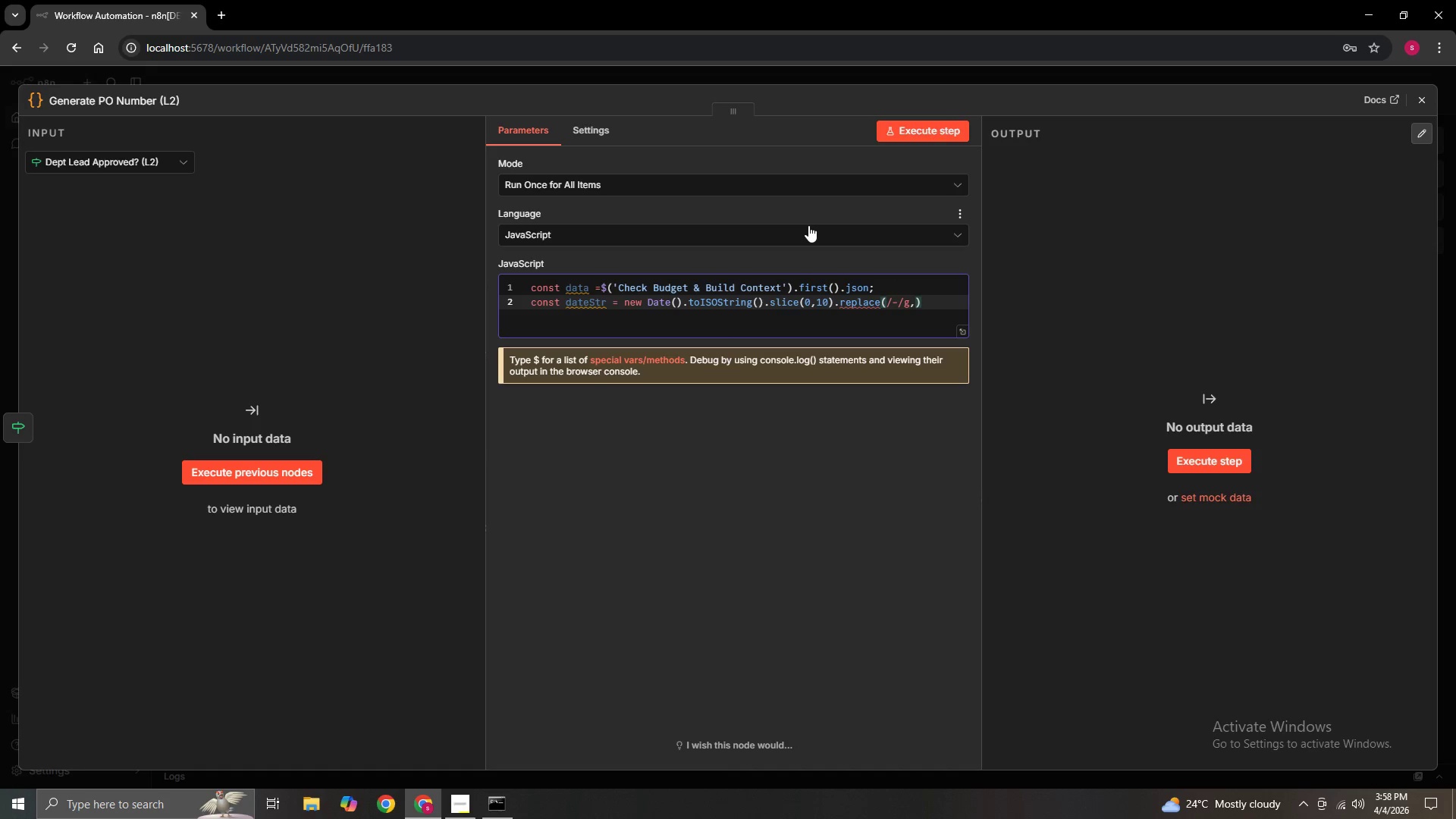 
key(Quote)
 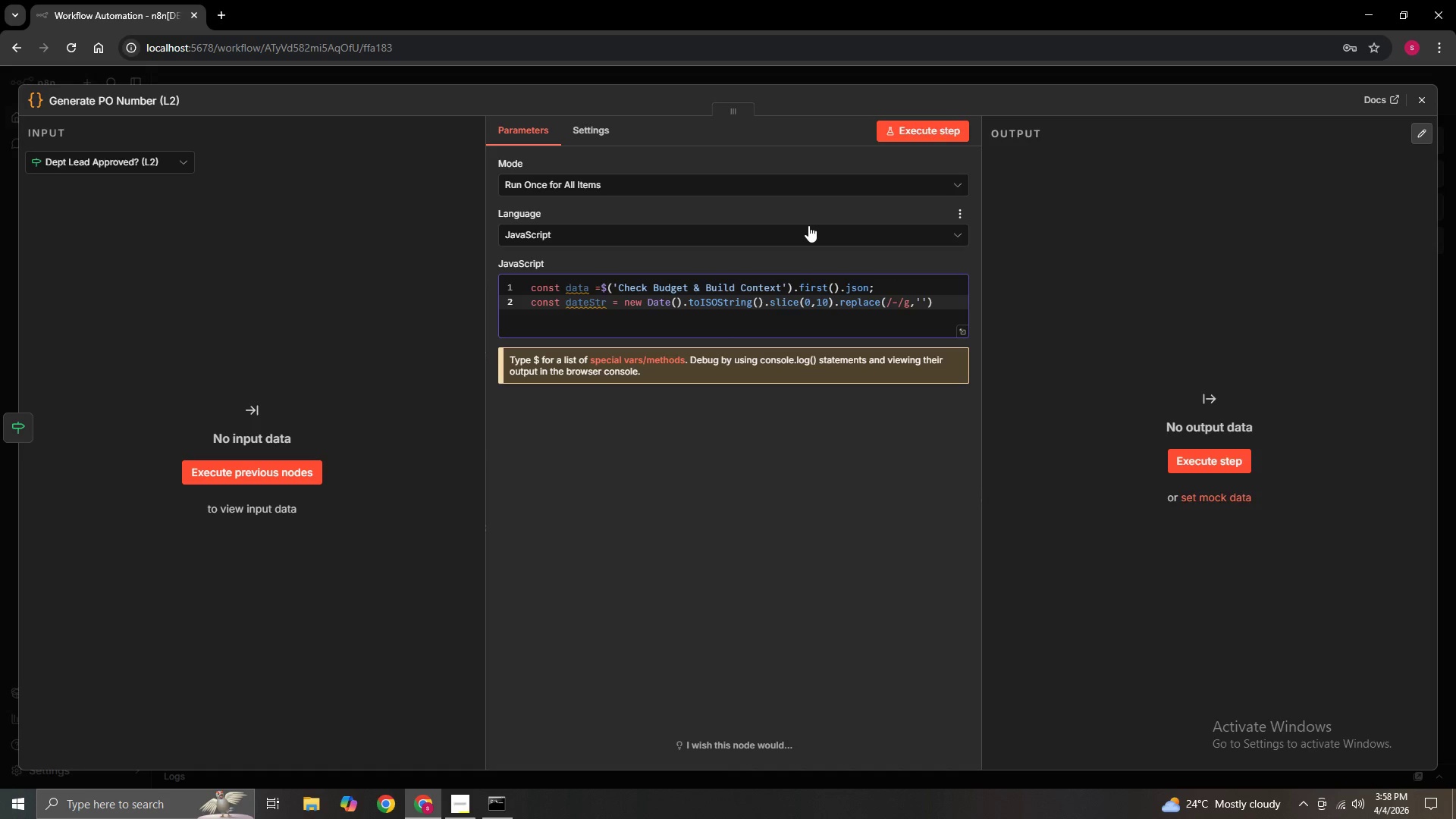 
key(Space)
 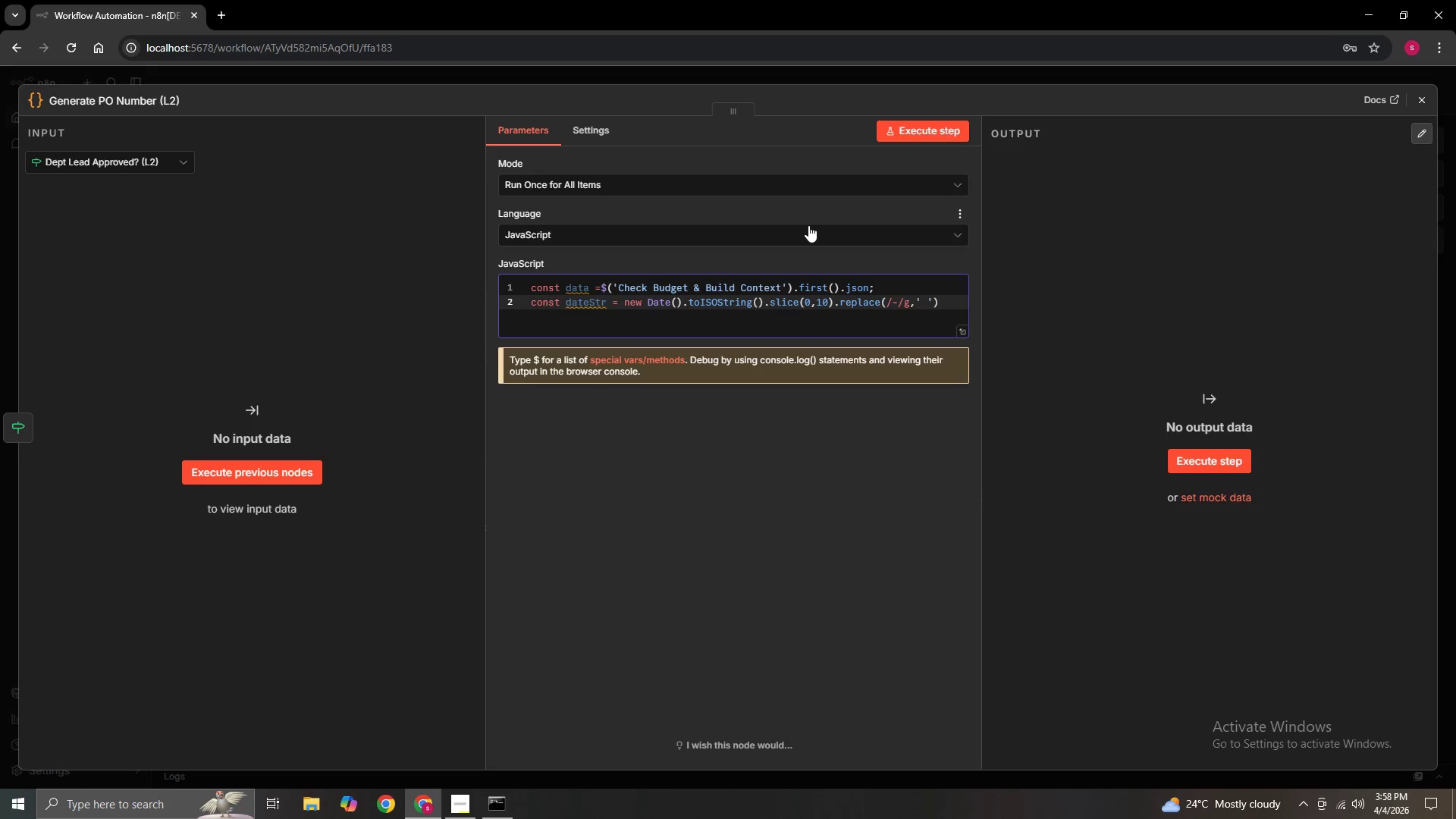 
key(ArrowRight)
 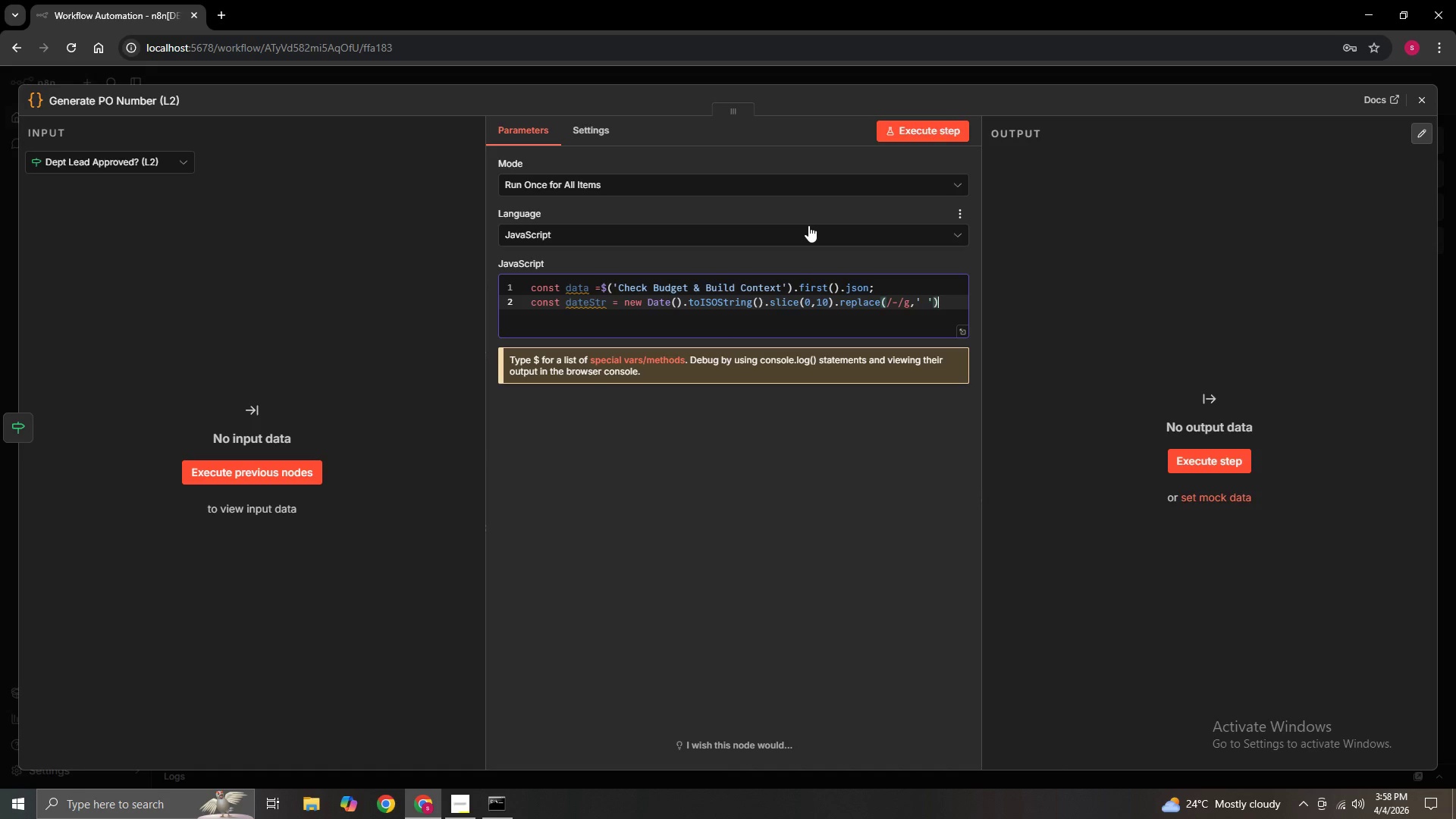 
key(ArrowRight)
 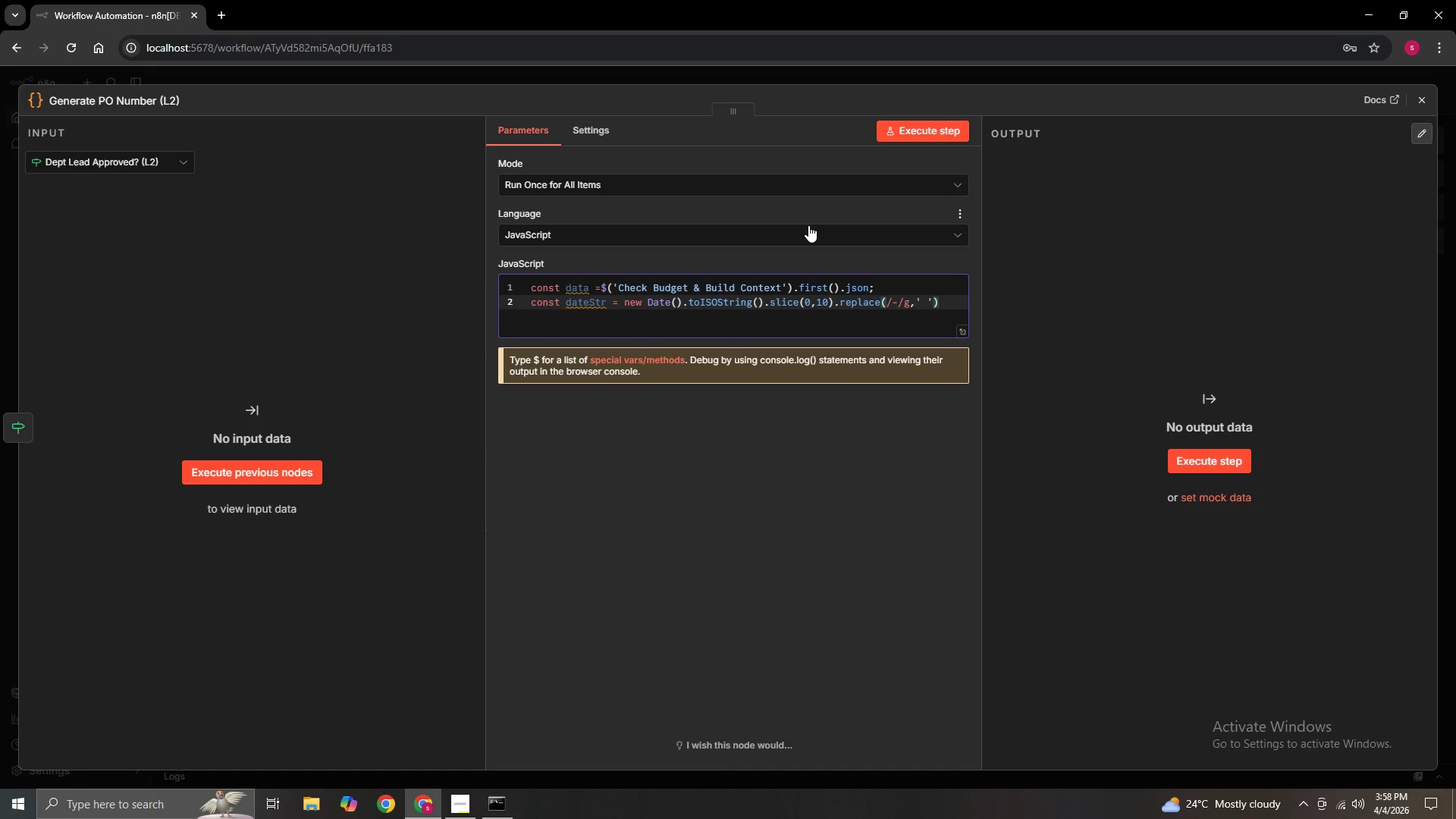 
key(Semicolon)
 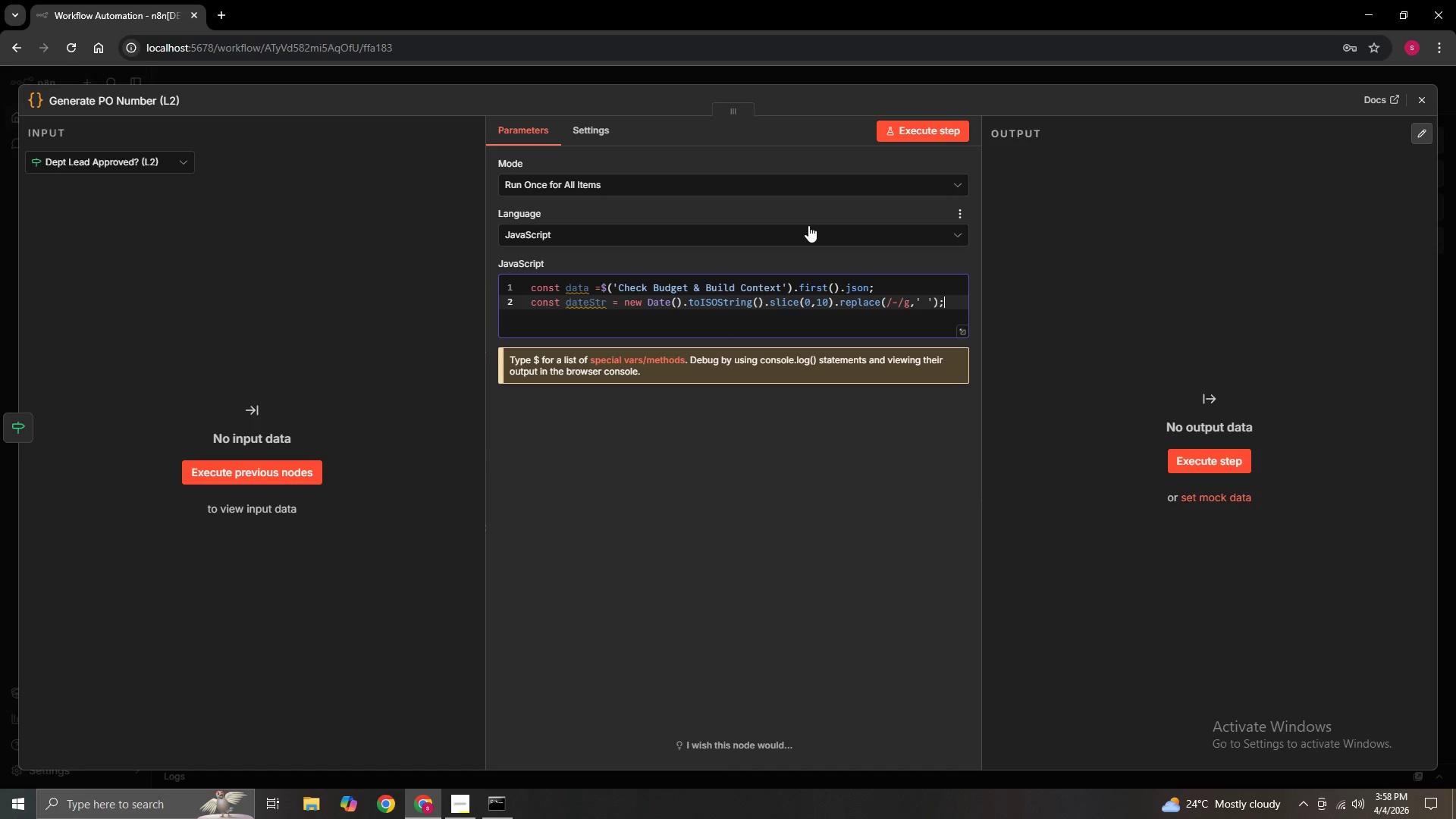 
key(Enter)
 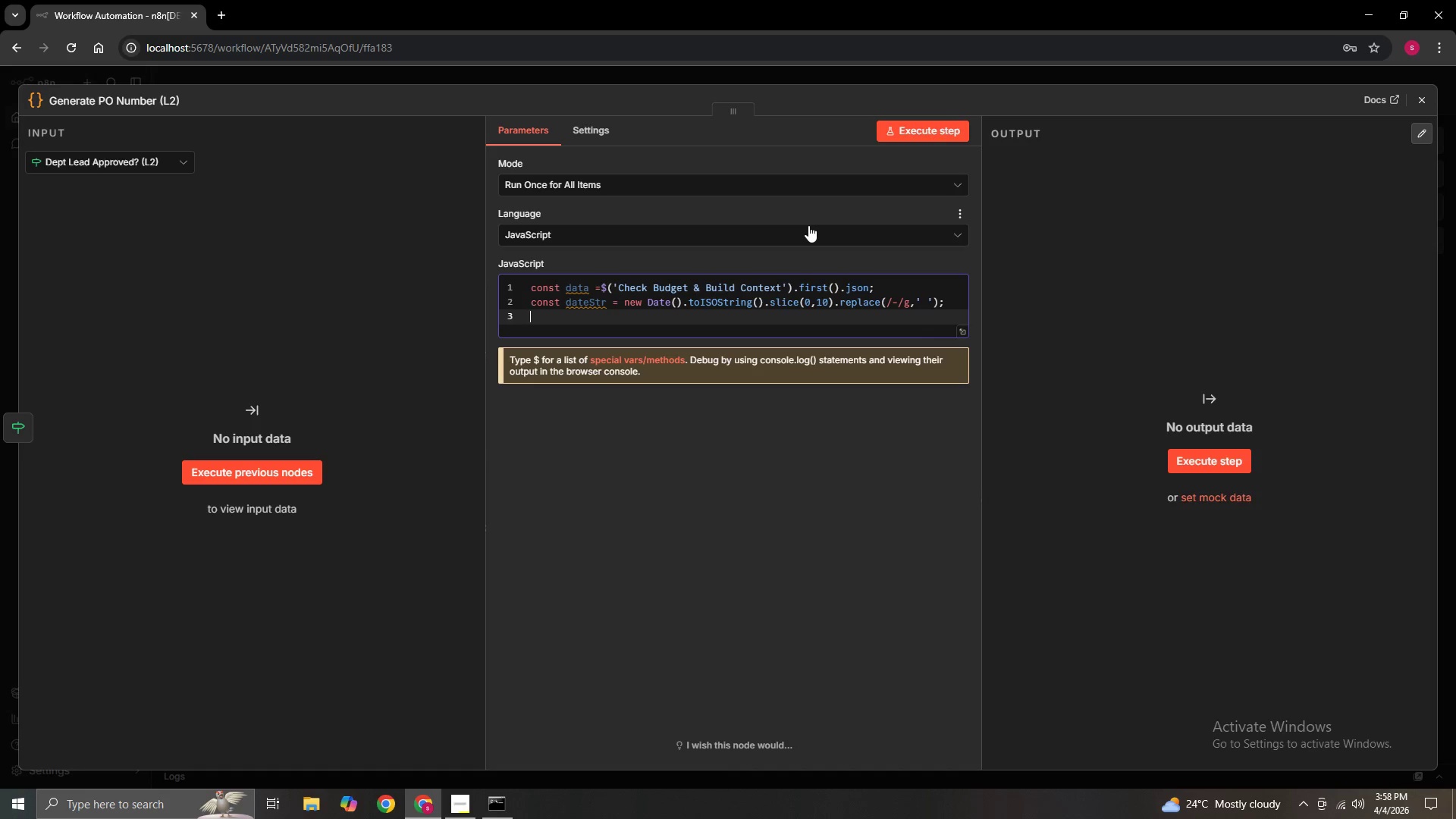 
type(const poNumber =)
 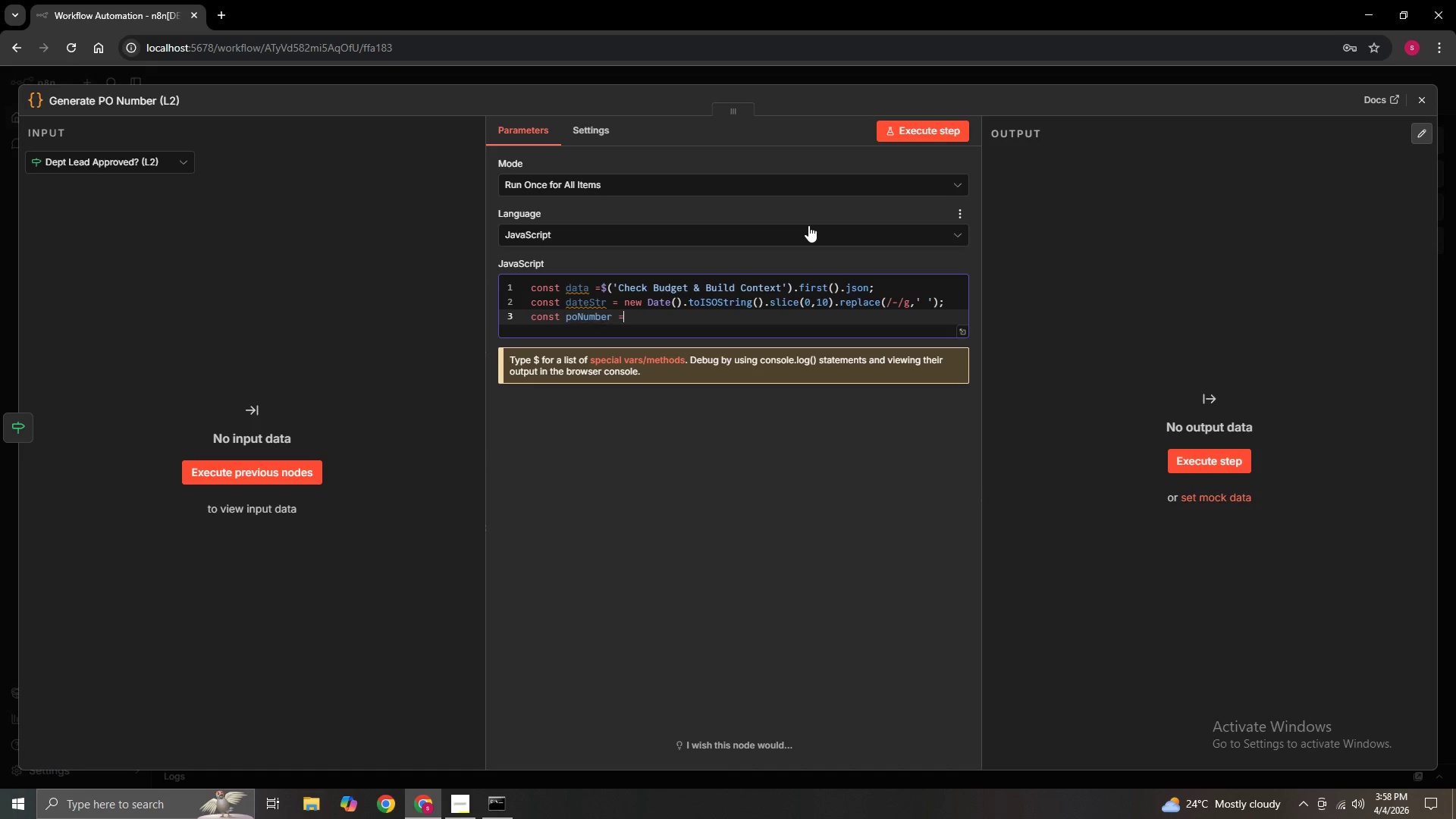 
wait(14.3)
 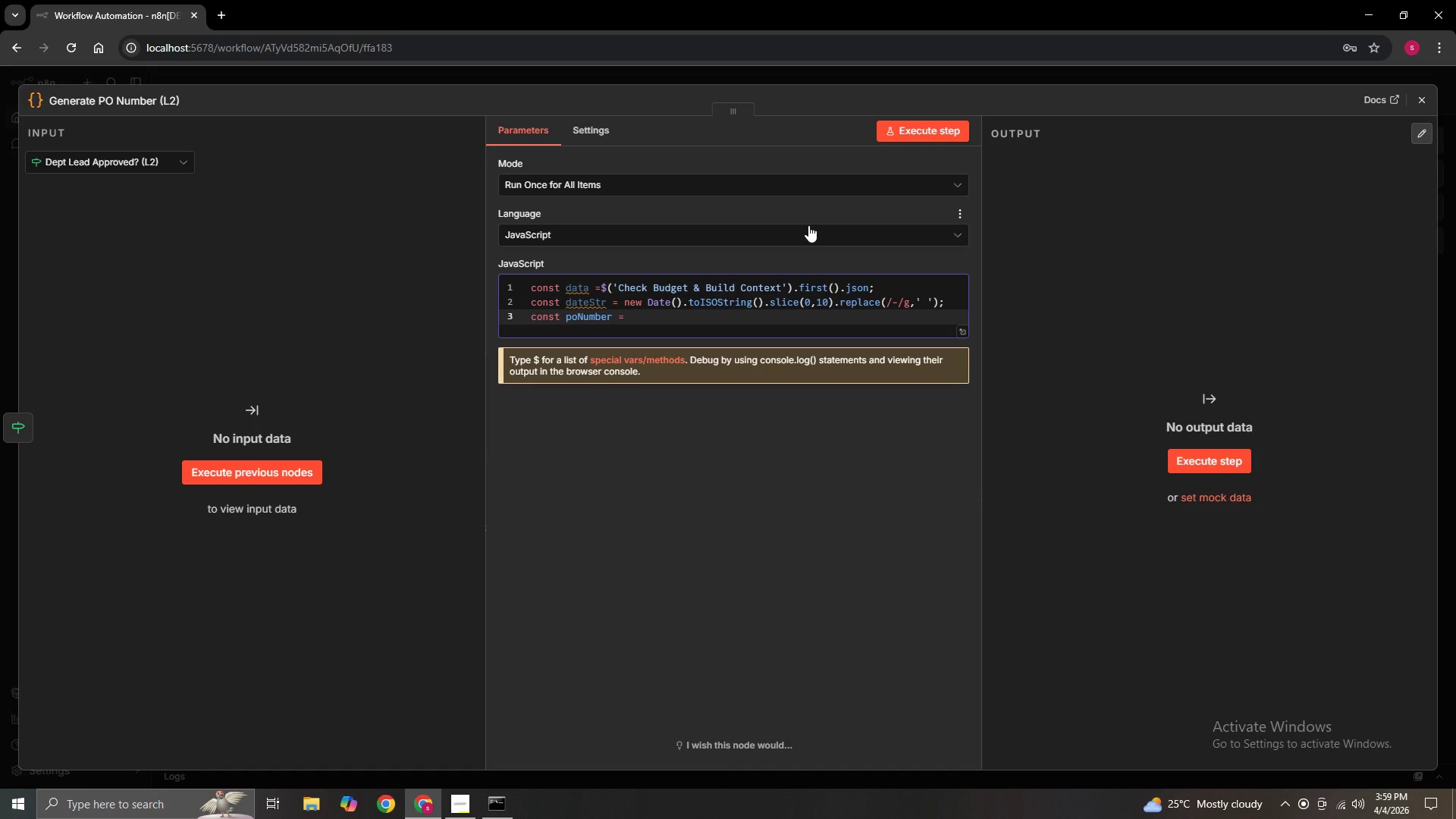 
type( 'PO-${dateStr})
 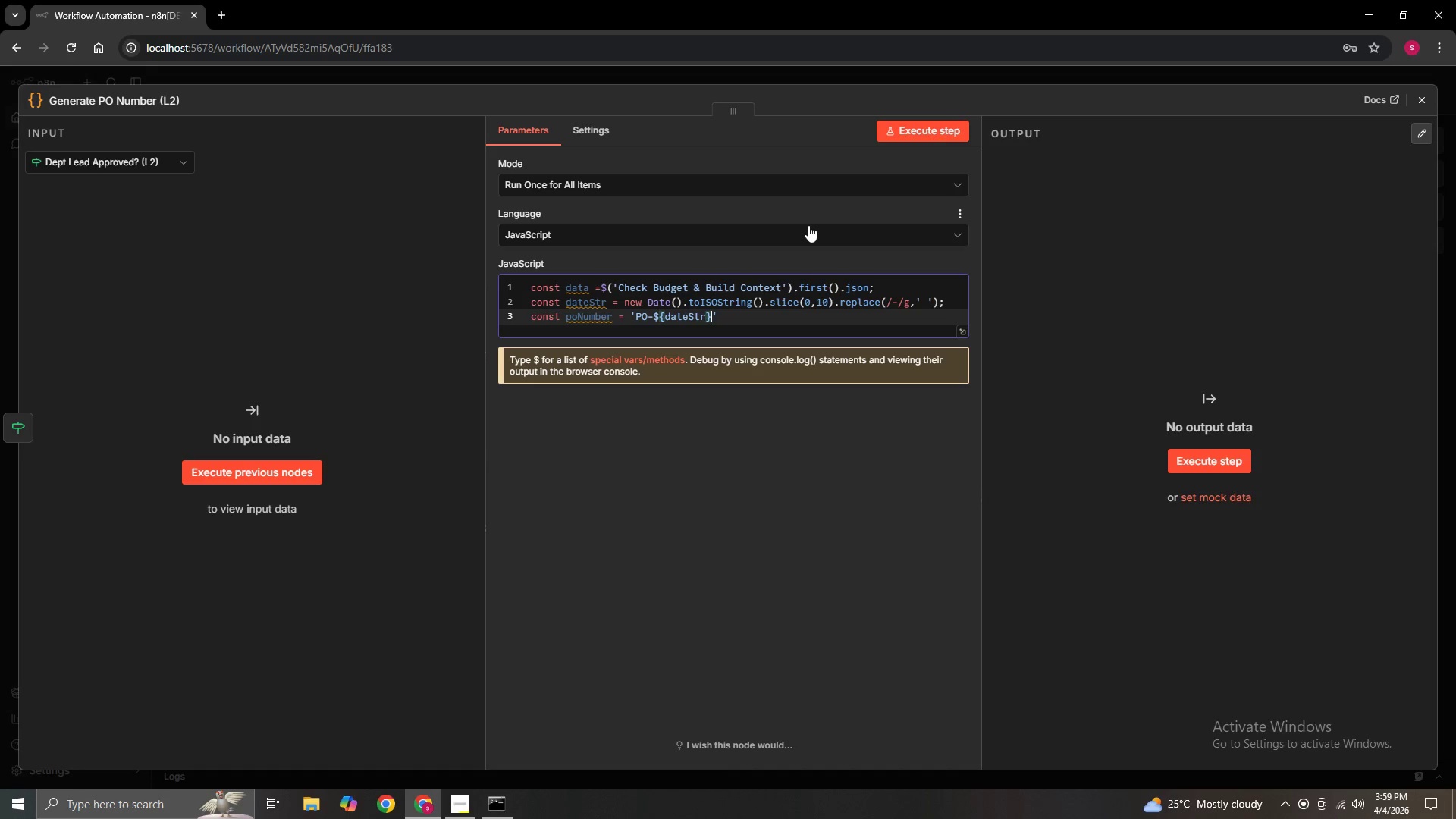 
key(Minus)
 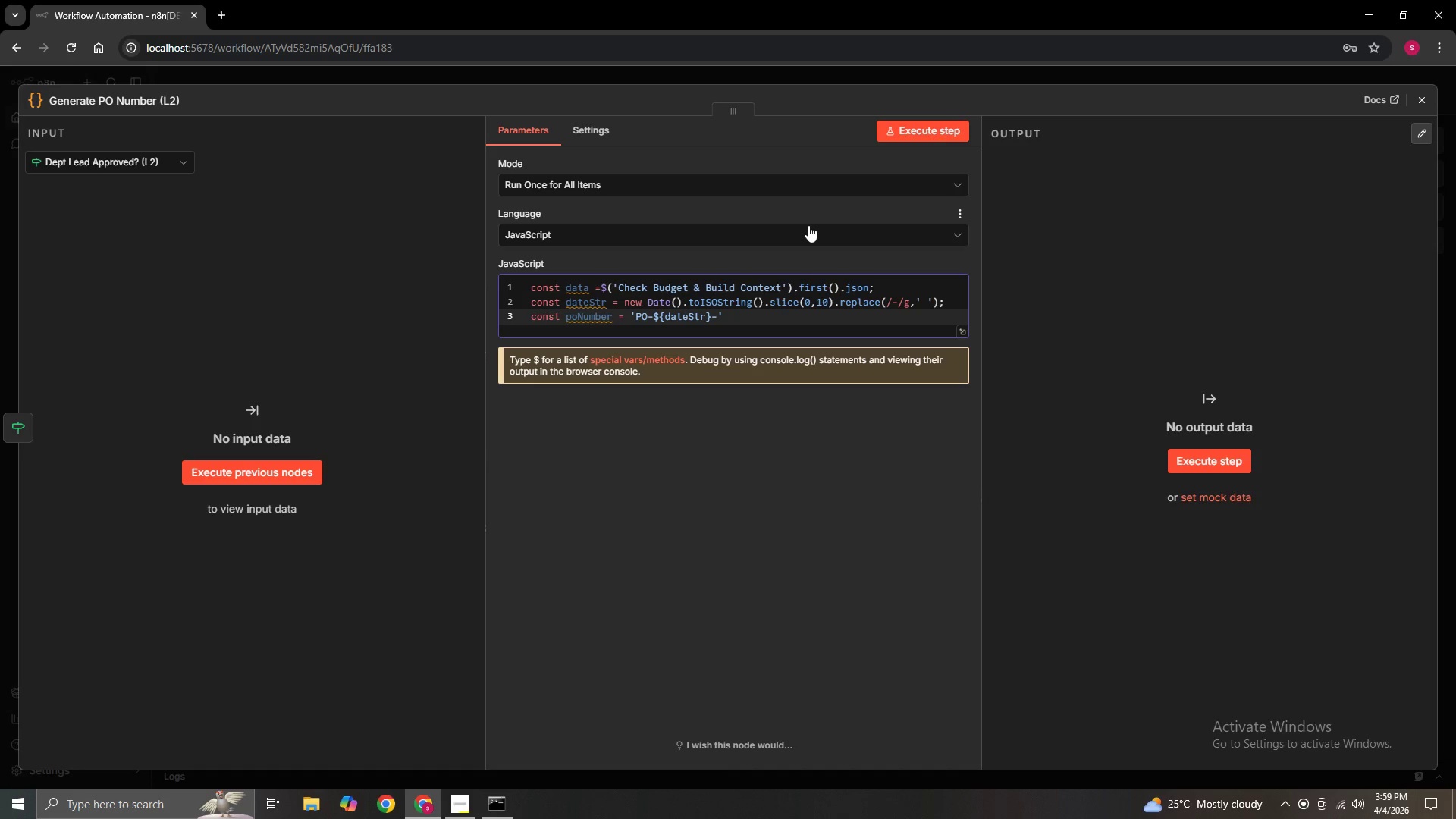 
hold_key(key=ShiftLeft, duration=1.5)
 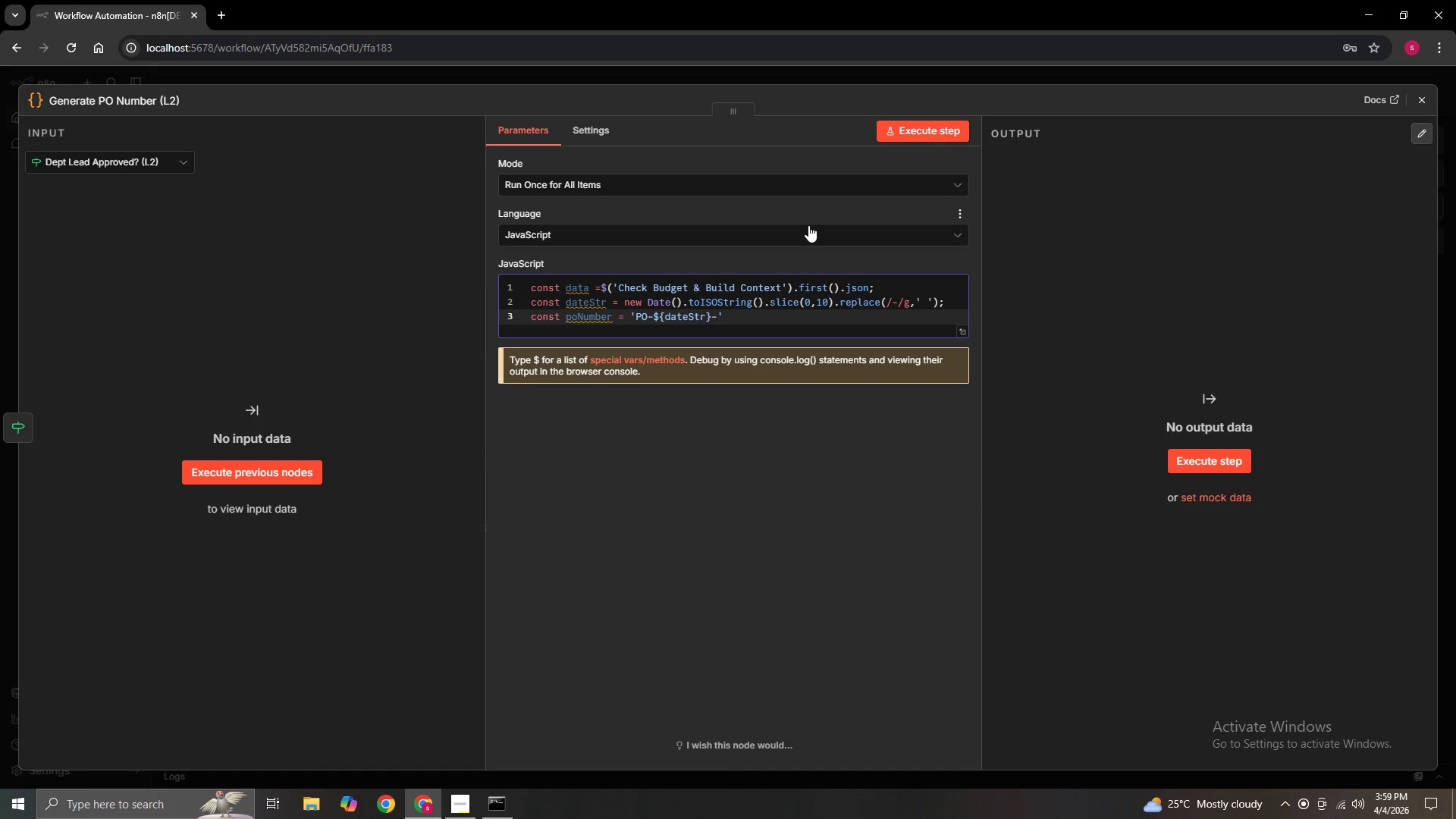 
type(${Math.floor(1000 + Math.random())
 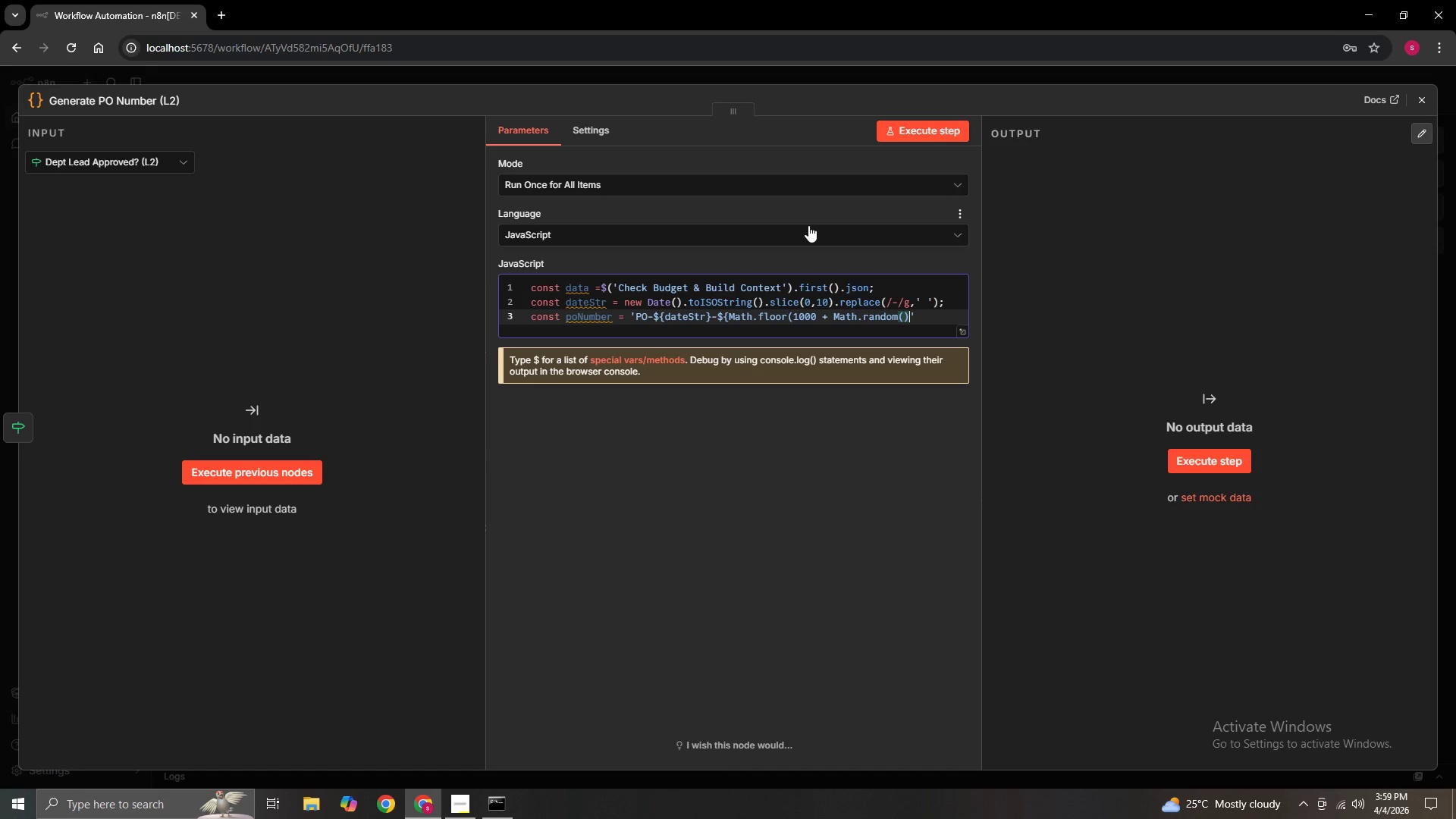 
wait(6.59)
 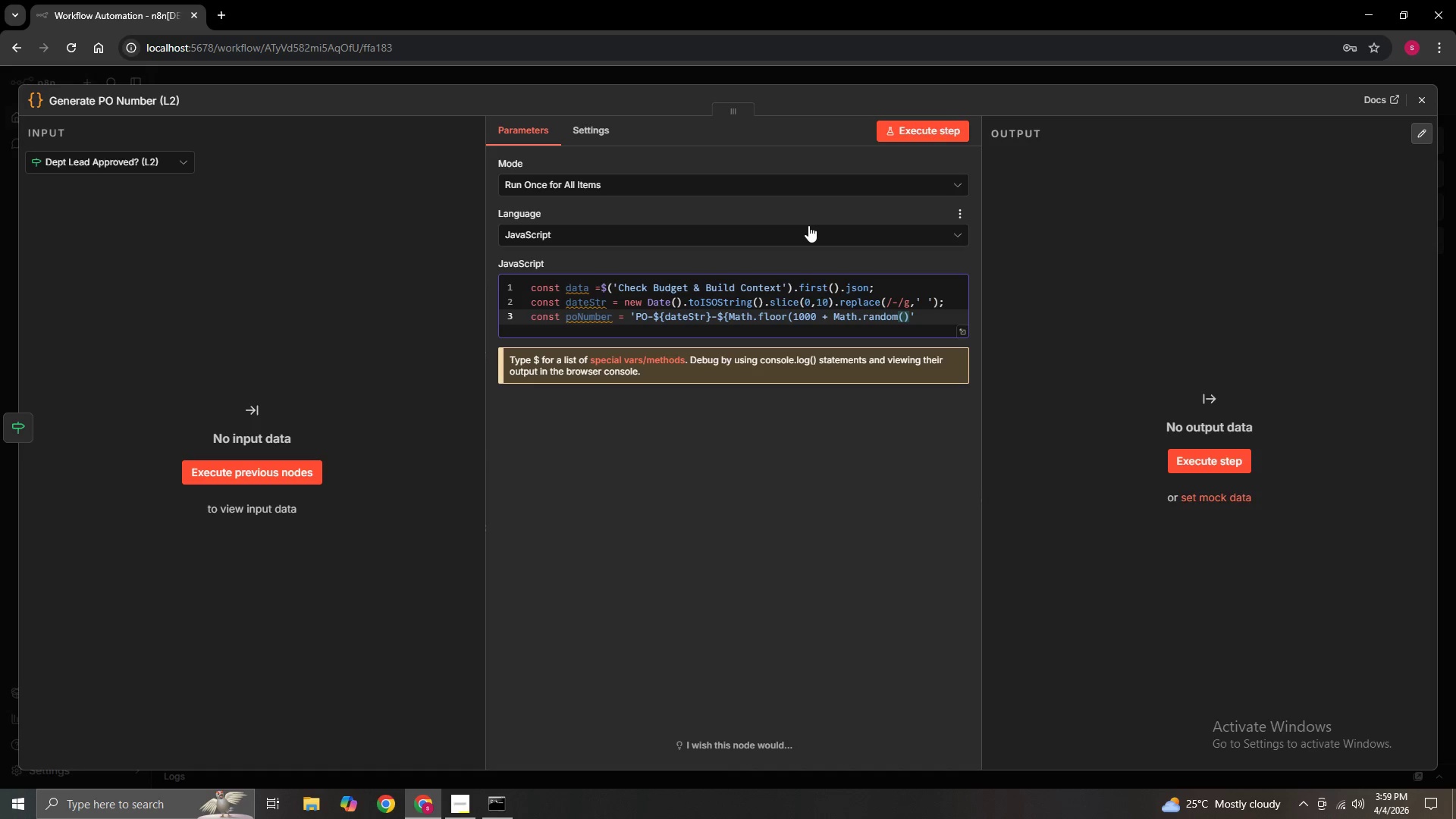 
type( *9000)
 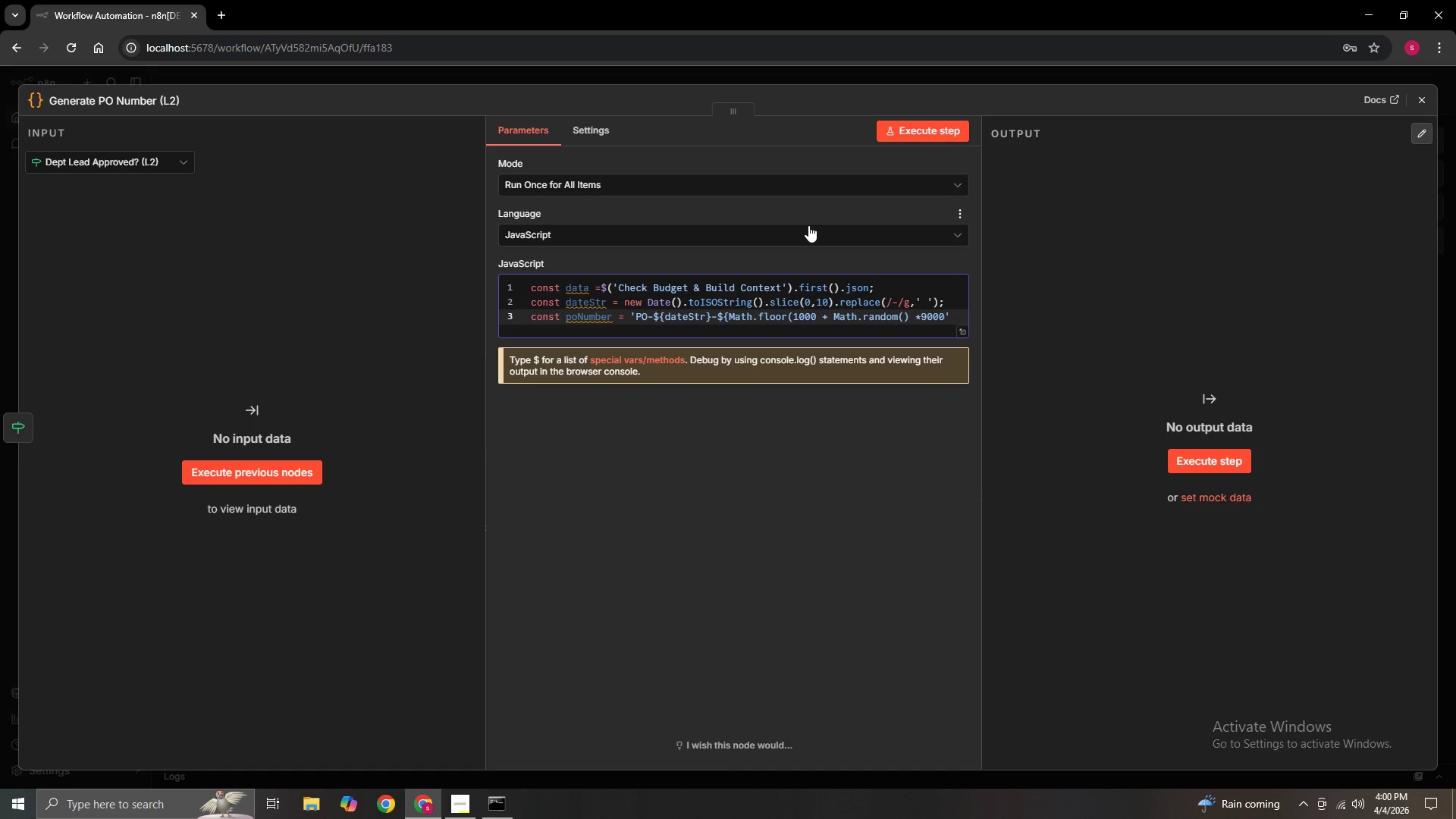 
key(ArrowLeft)
 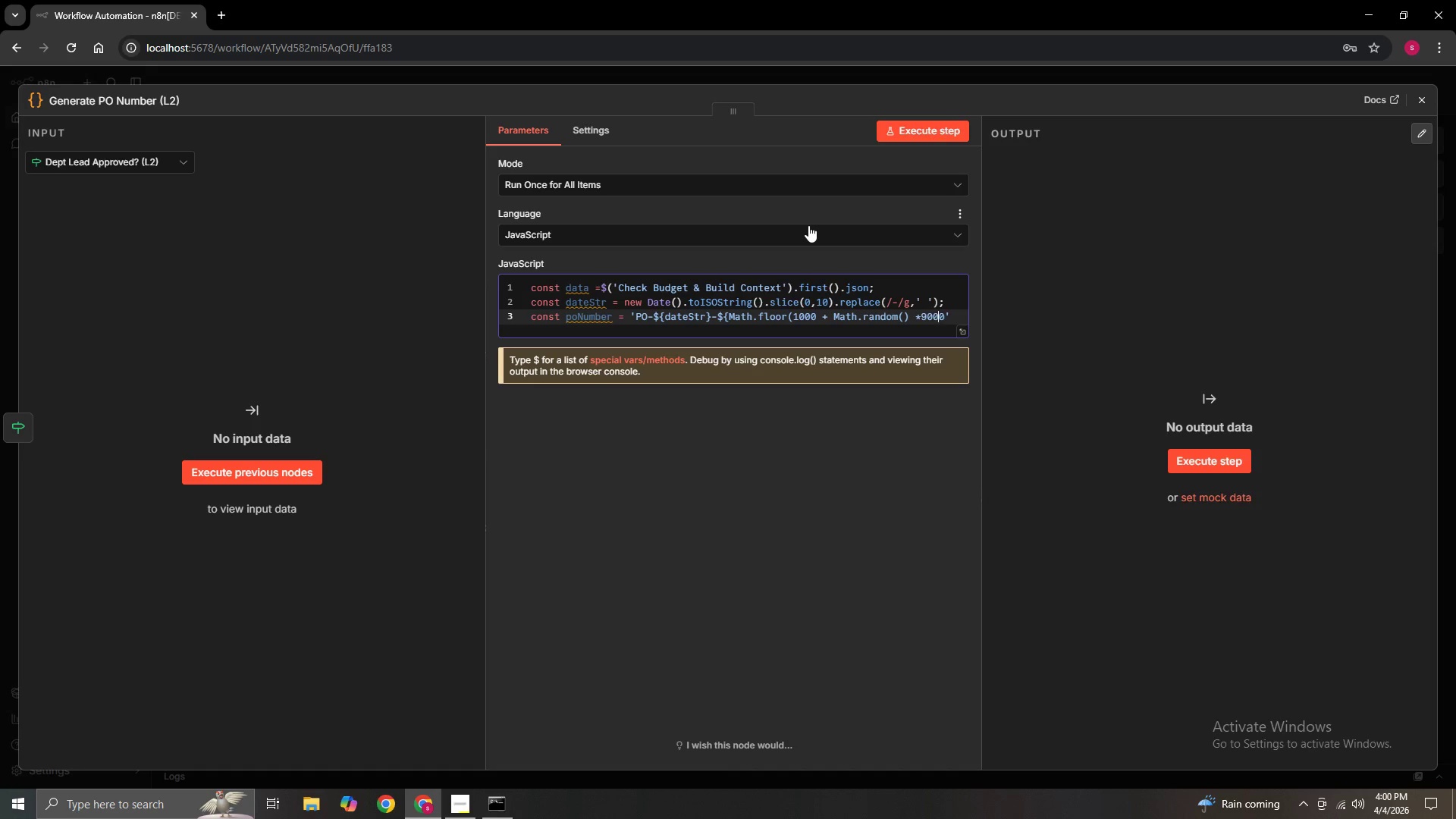 
key(ArrowLeft)
 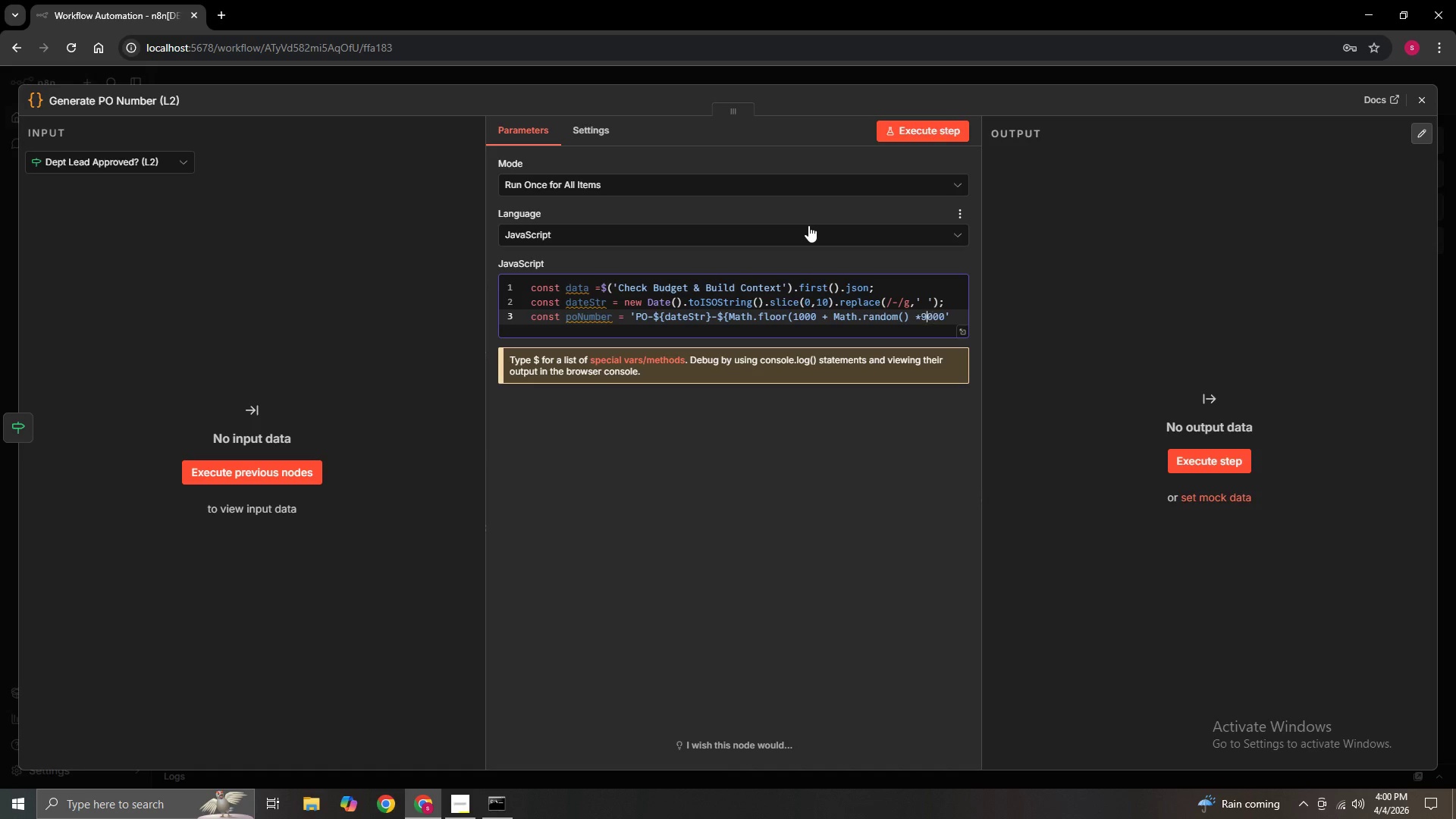 
key(ArrowLeft)
 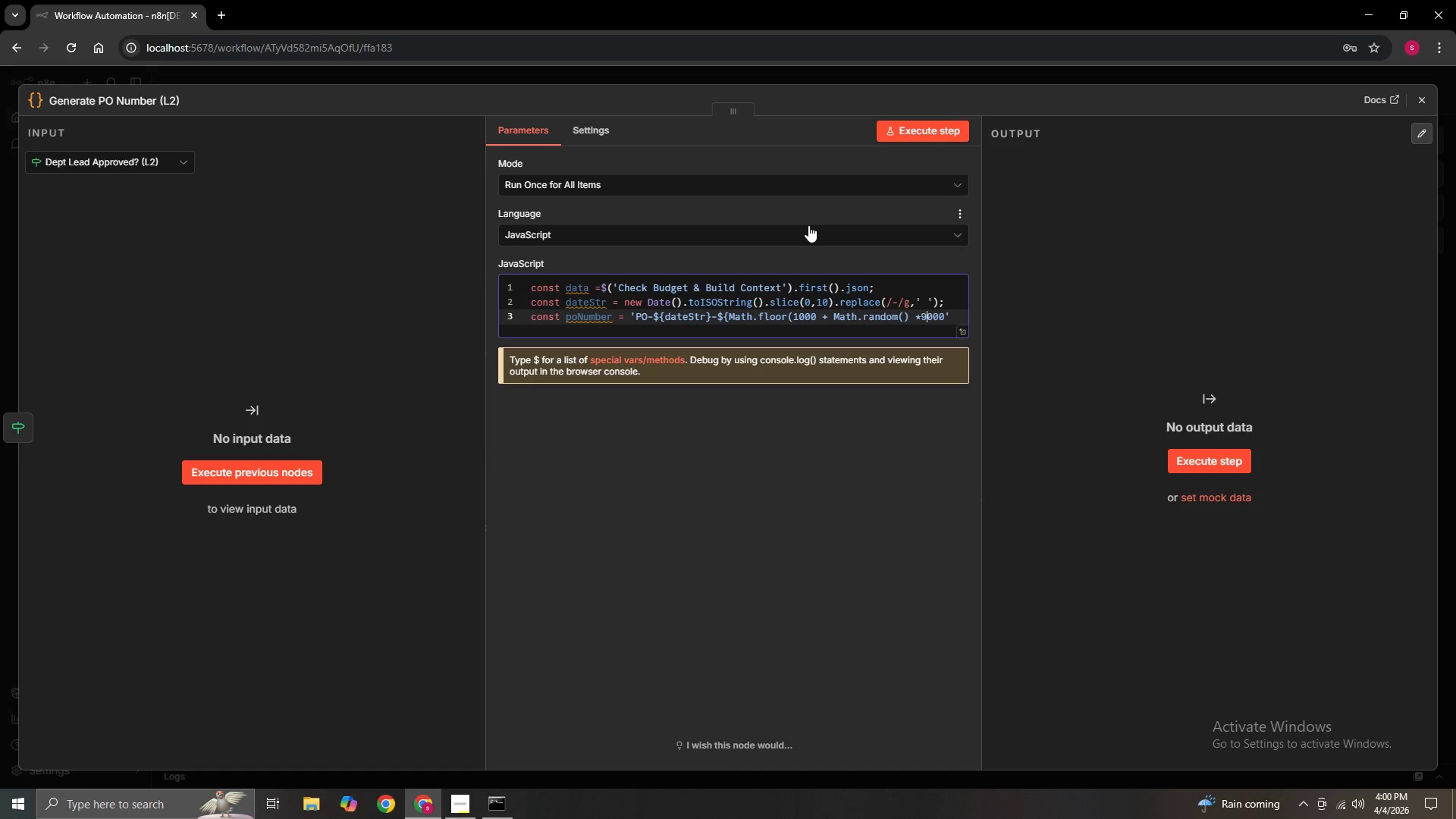 
key(ArrowLeft)
 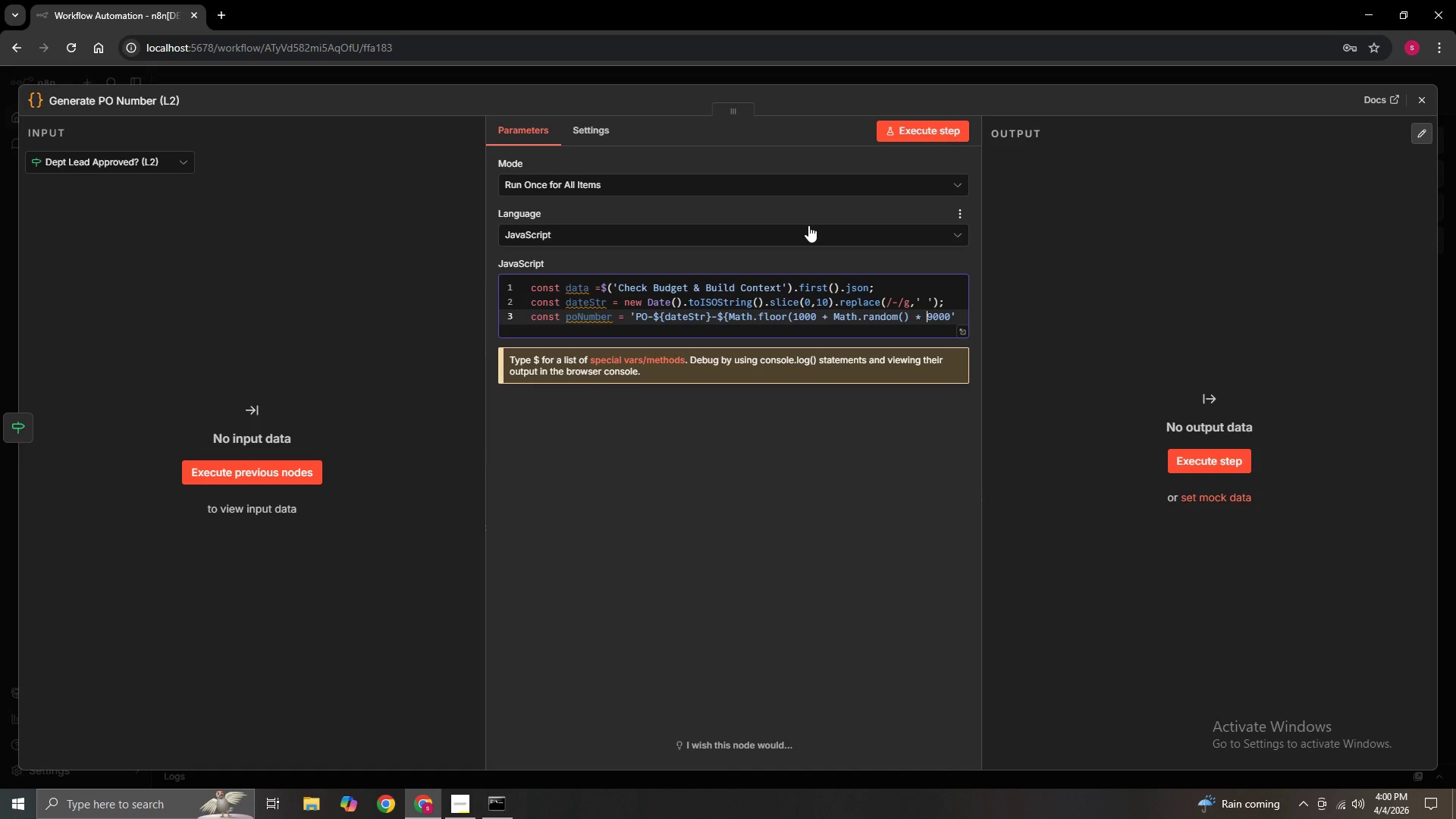 
key(Space)
 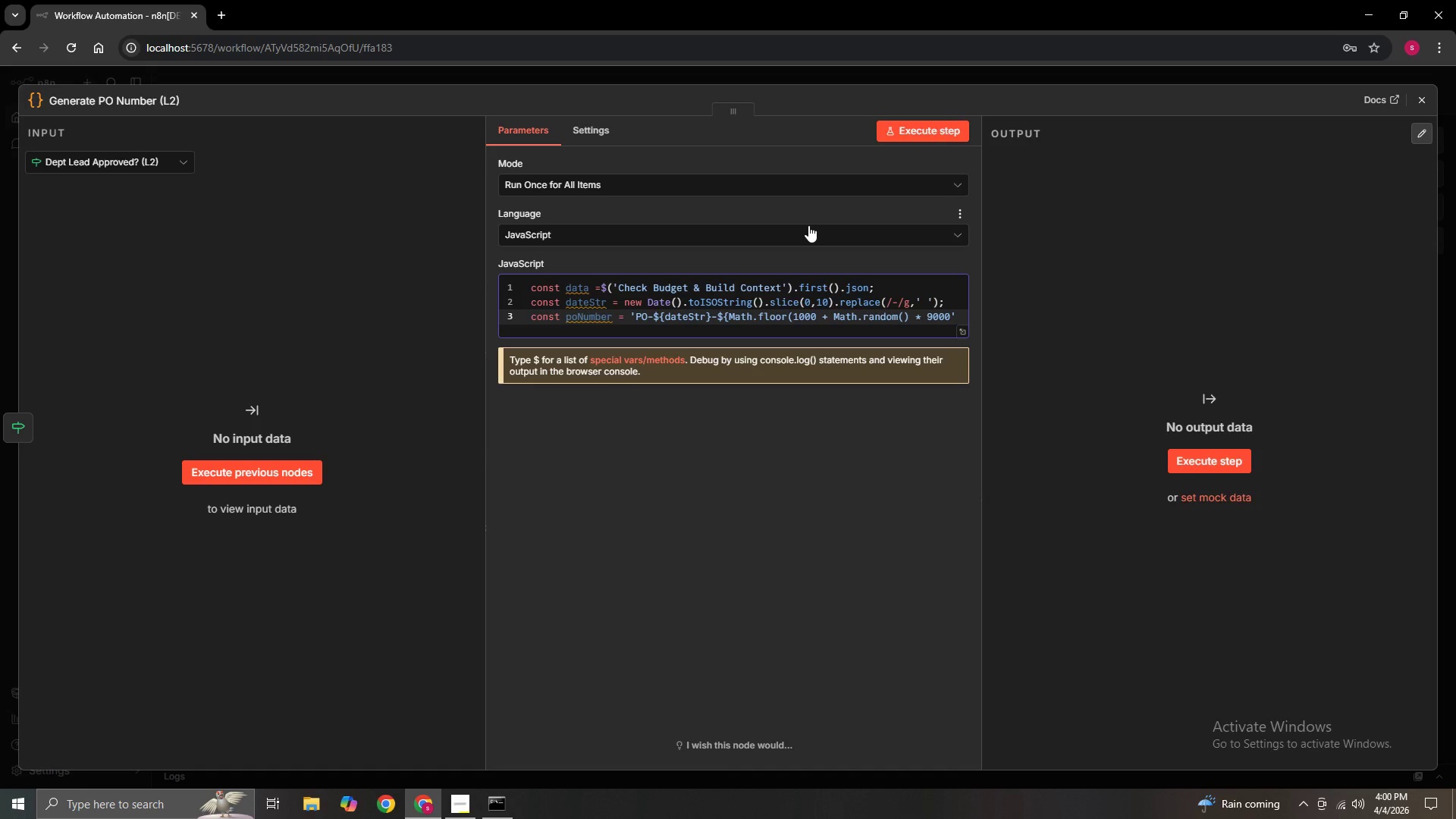 
key(ArrowRight)
 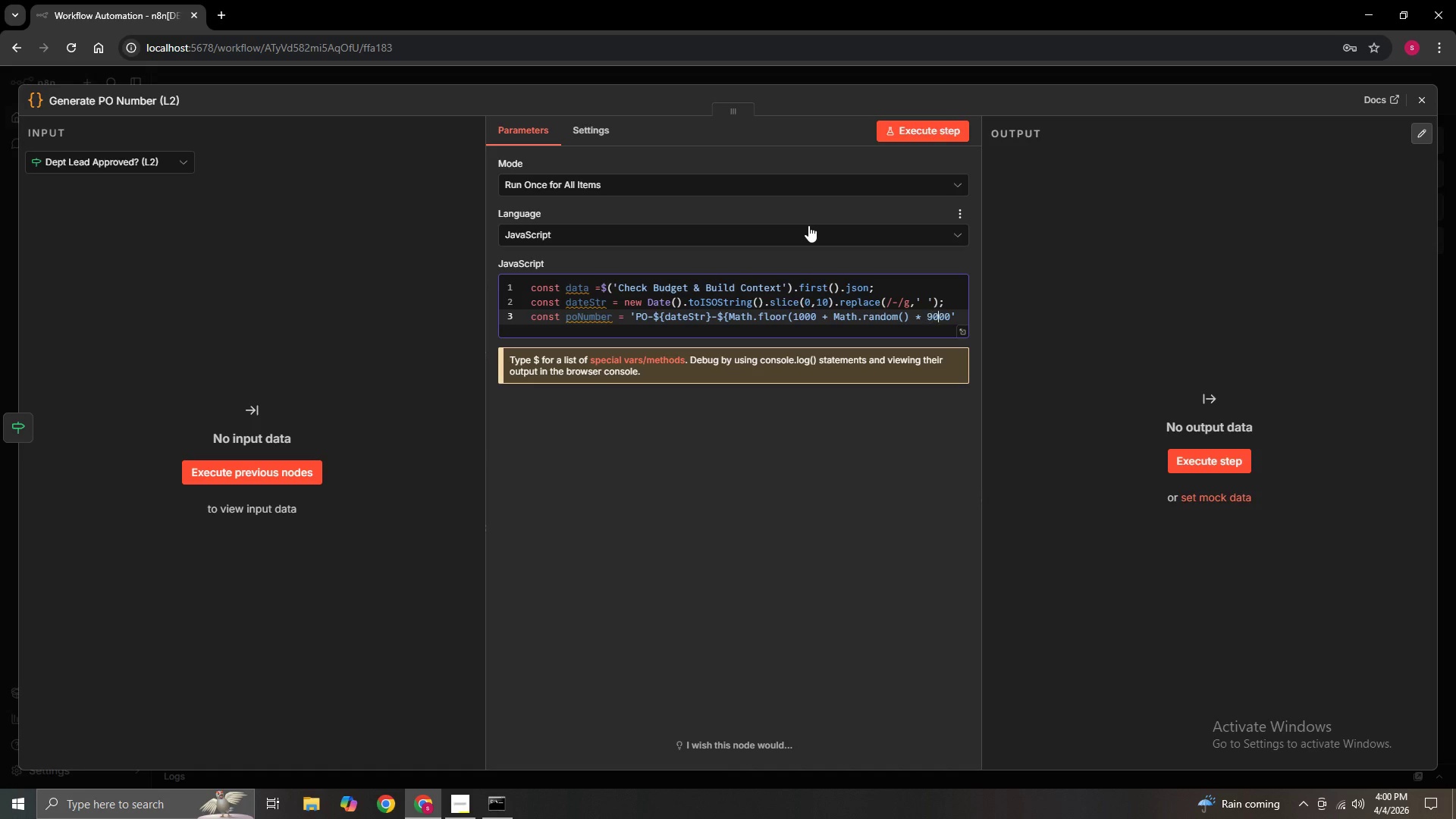 
key(ArrowRight)
 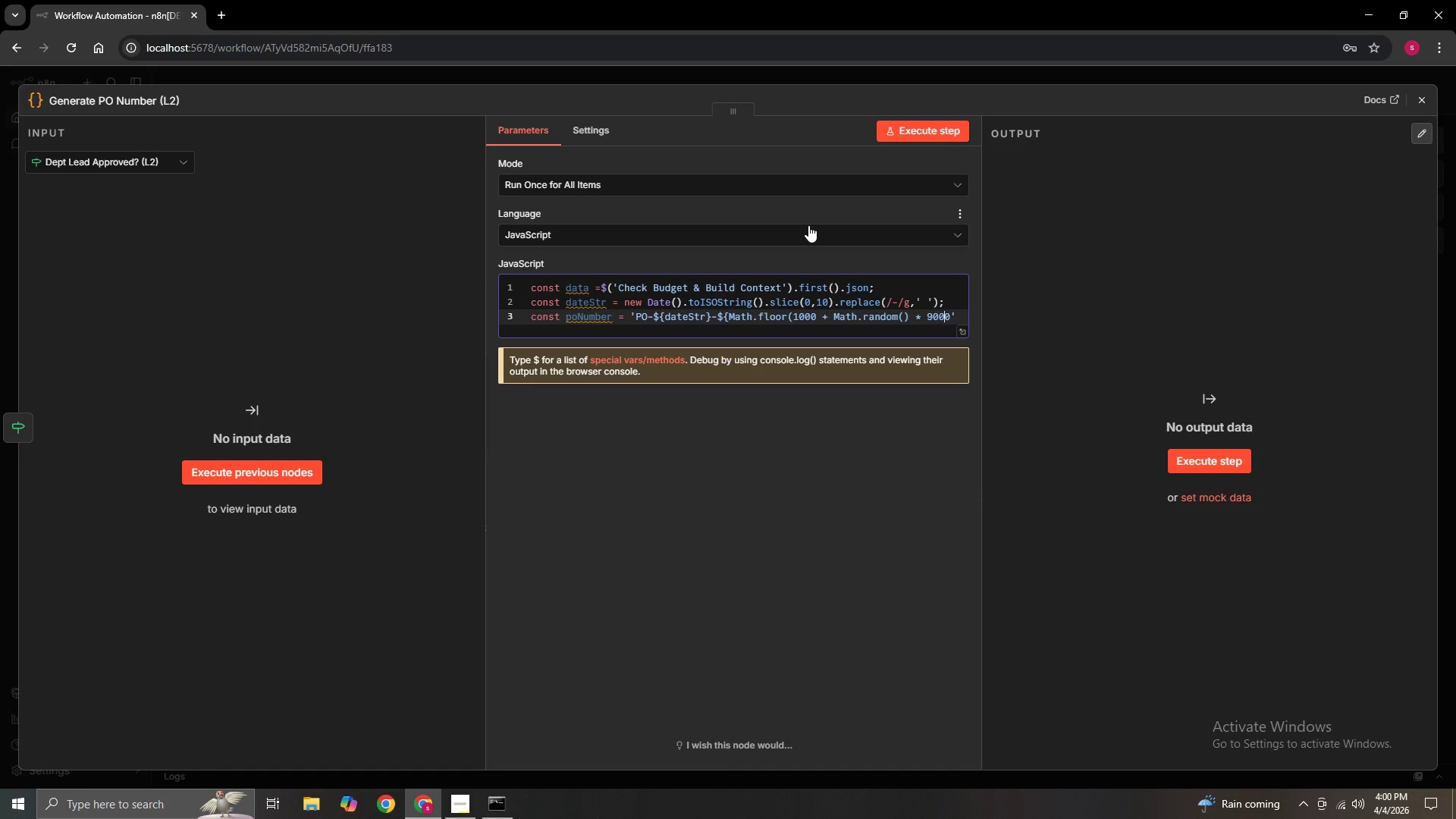 
key(ArrowRight)
 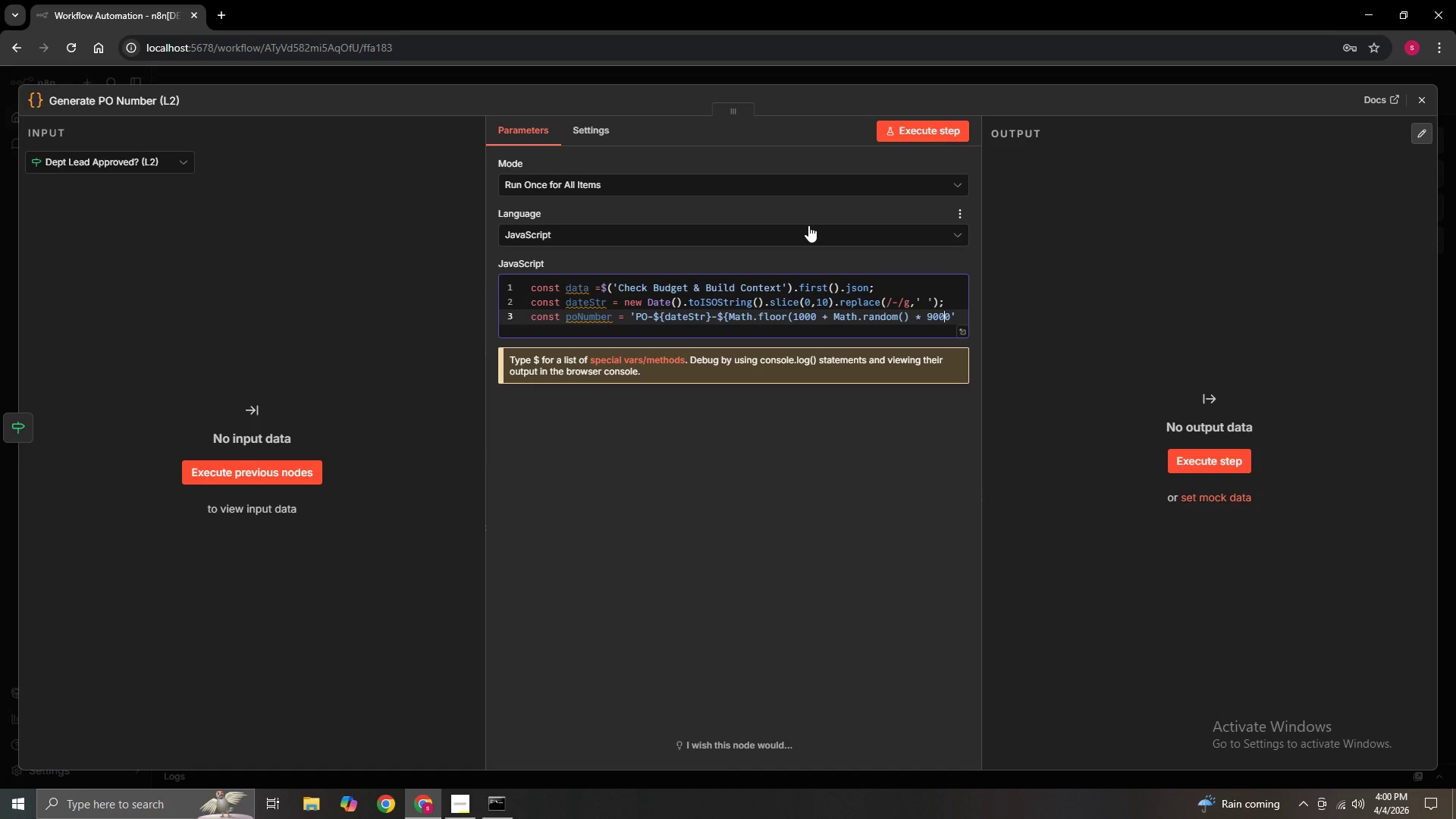 
key(ArrowRight)
 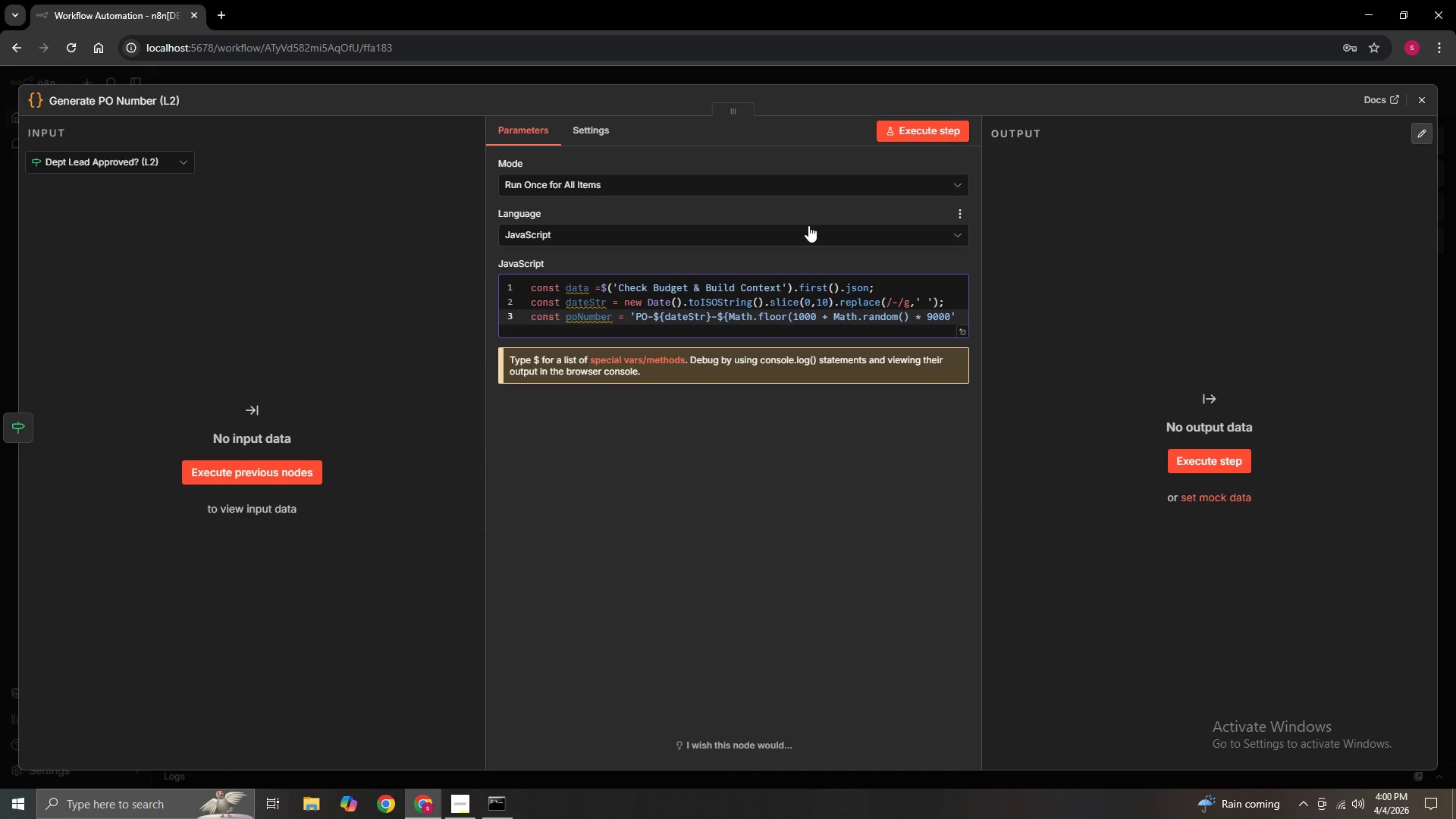 
hold_key(key=ShiftLeft, duration=1.5)
 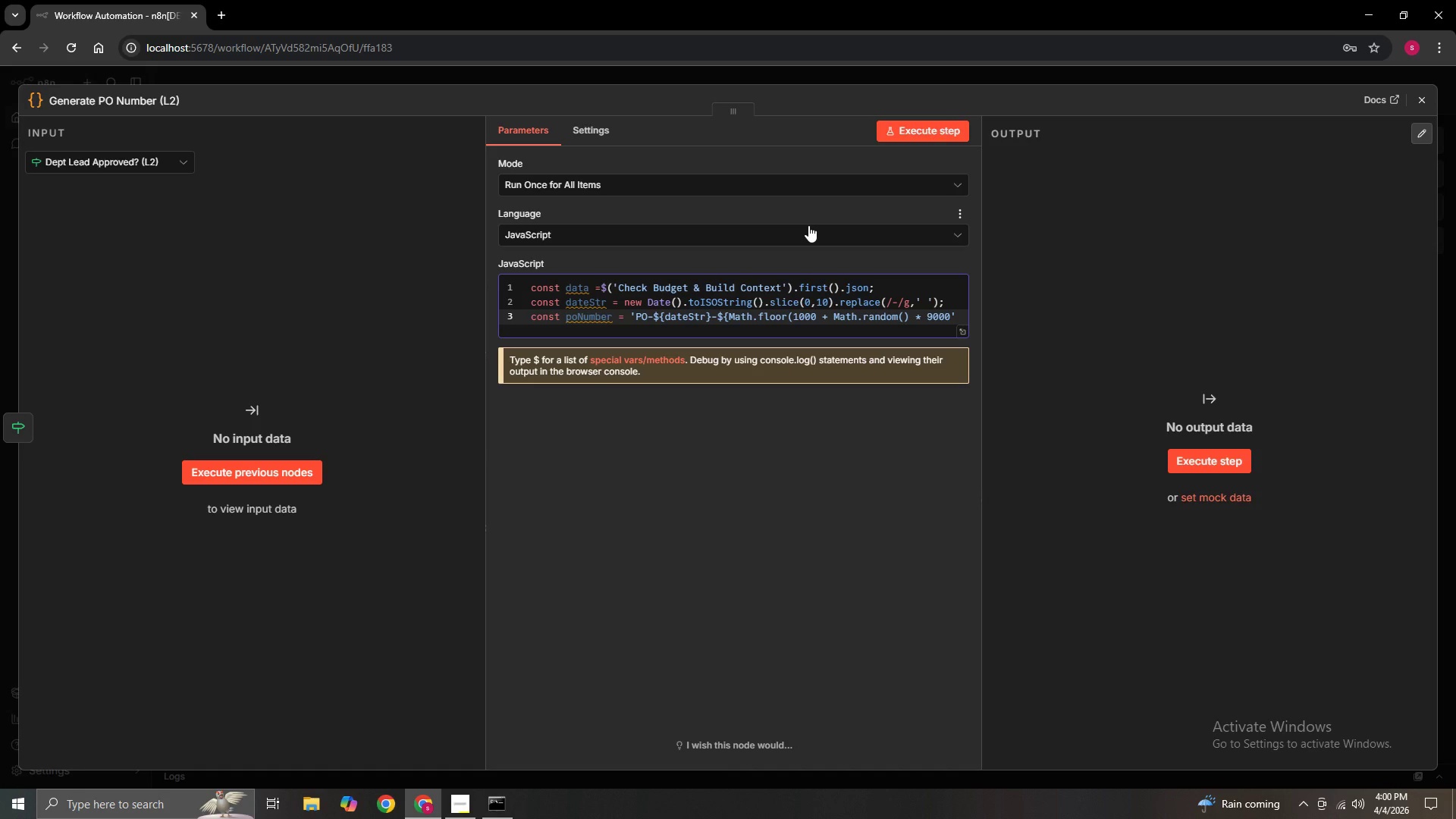 
key(Shift+0)
 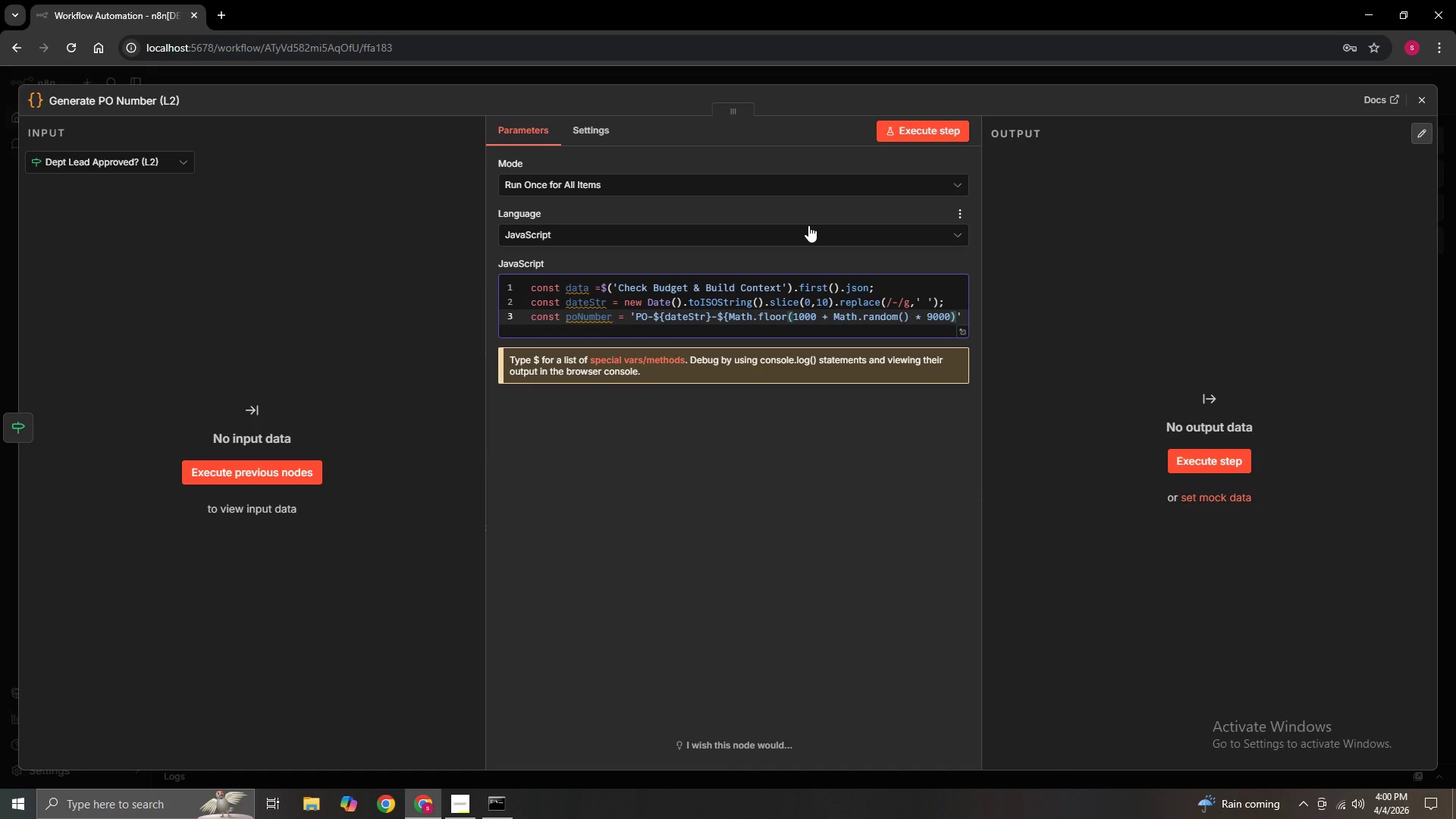 
key(Shift+BracketRight)
 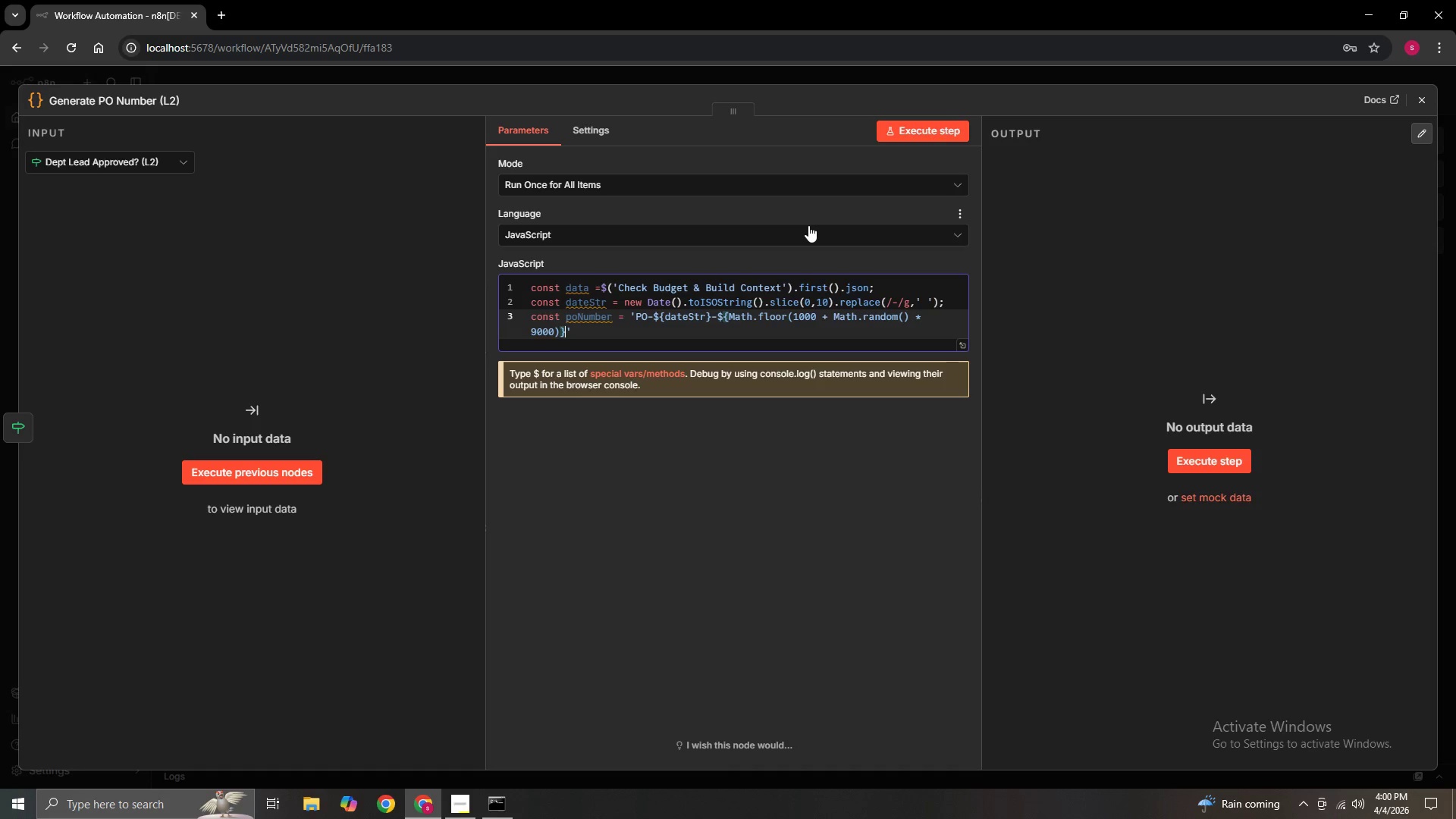 
key(ArrowRight)
 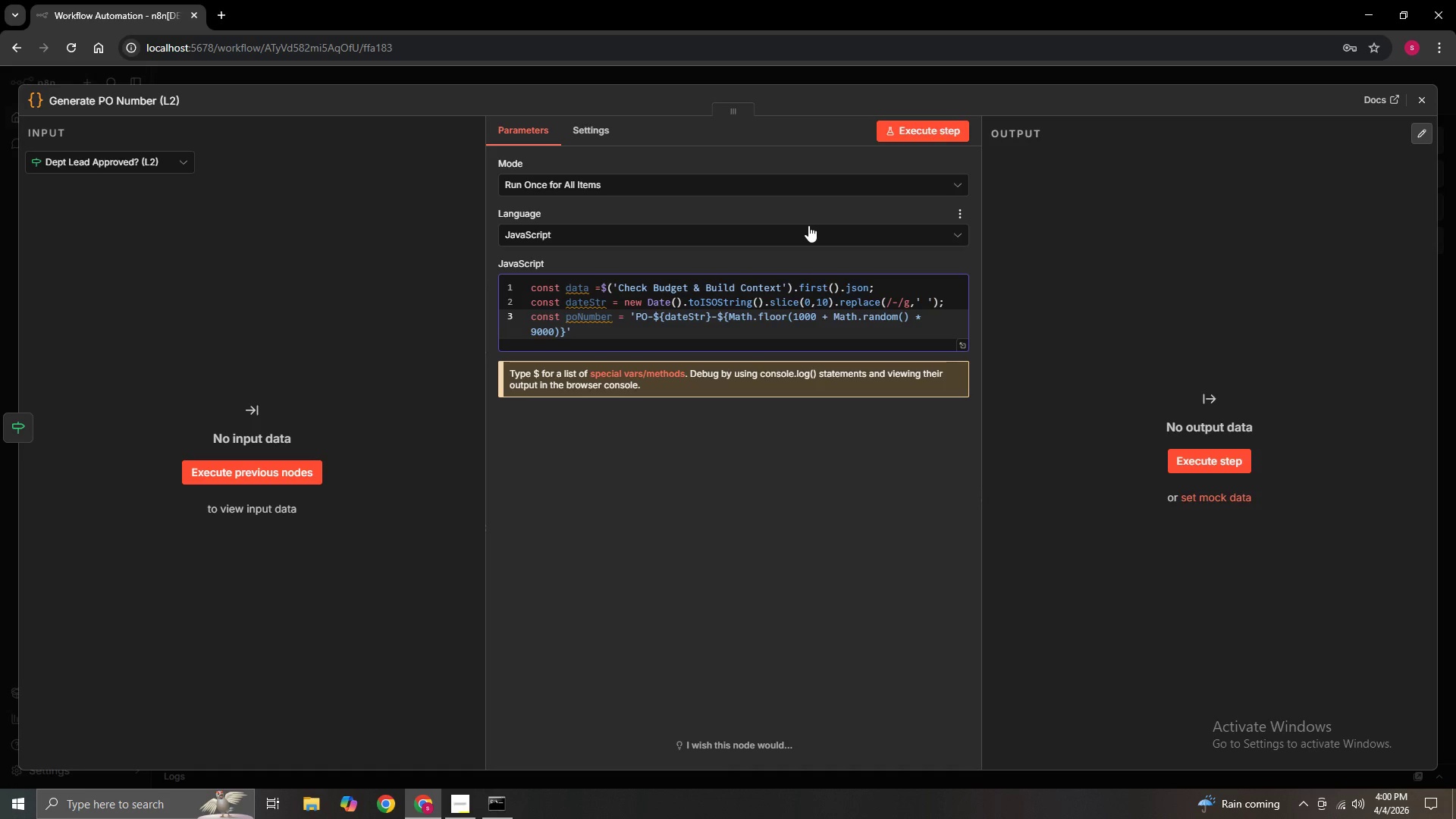 
key(Semicolon)
 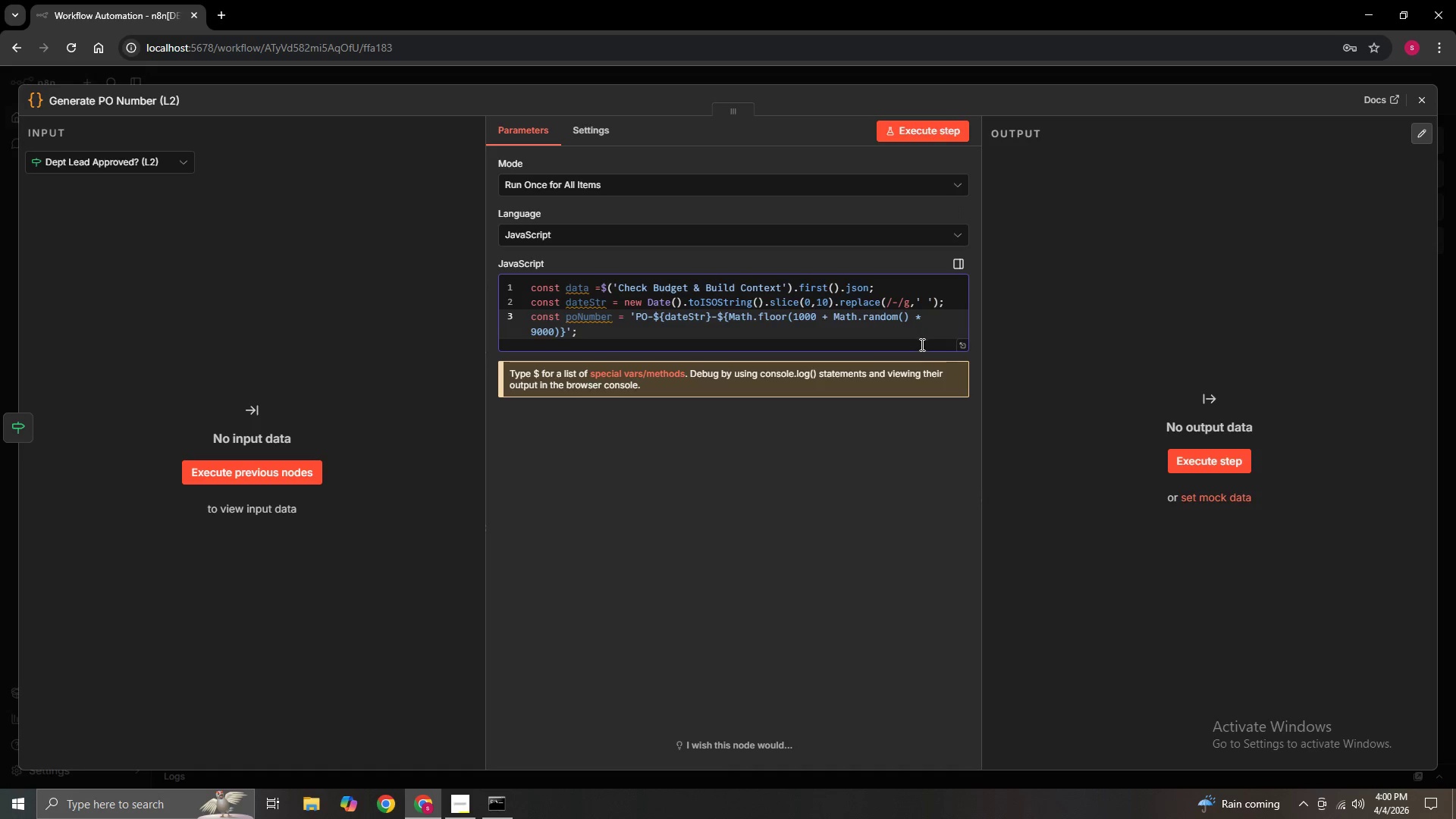 
left_click([959, 343])
 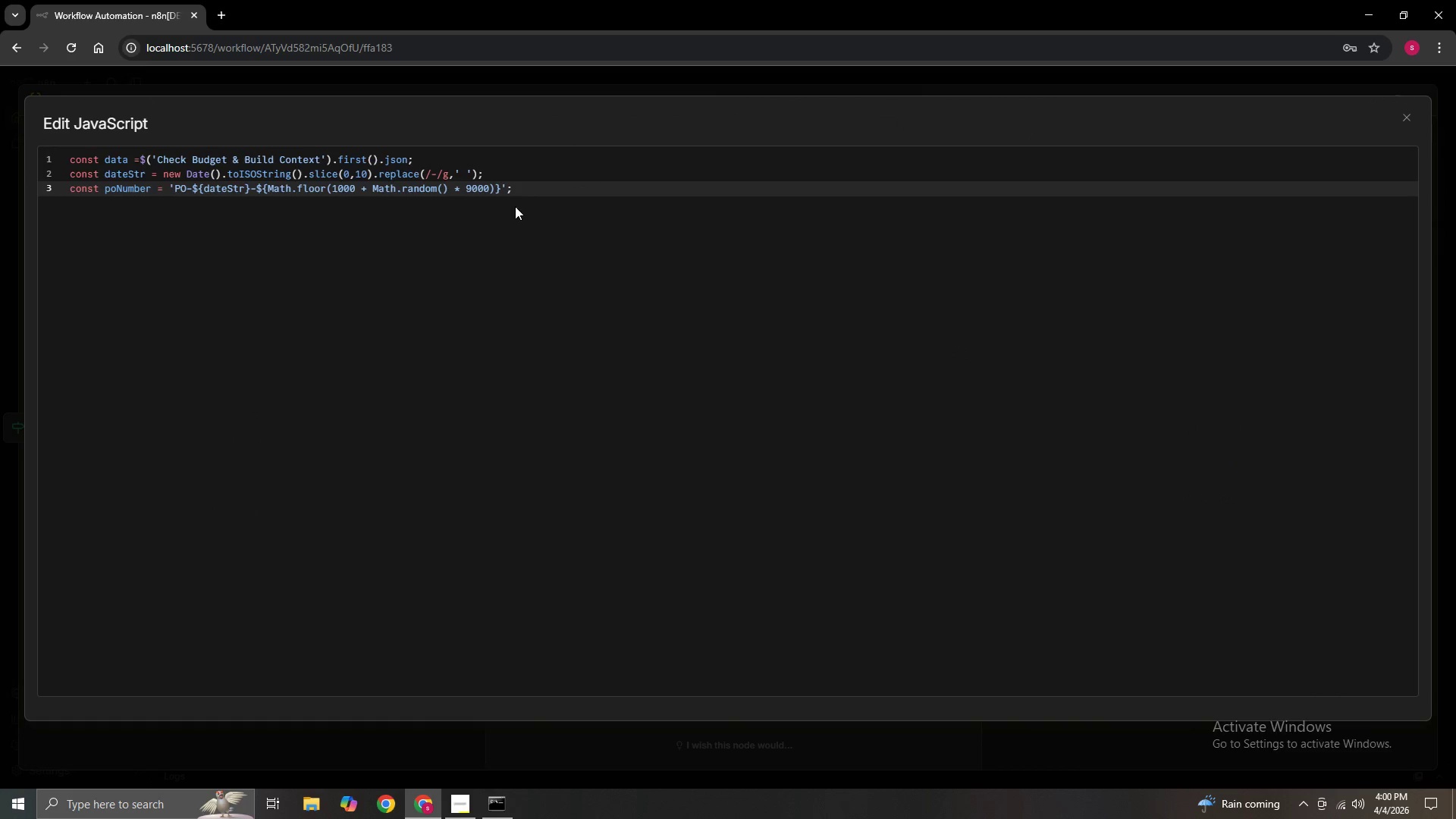 
left_click([532, 193])
 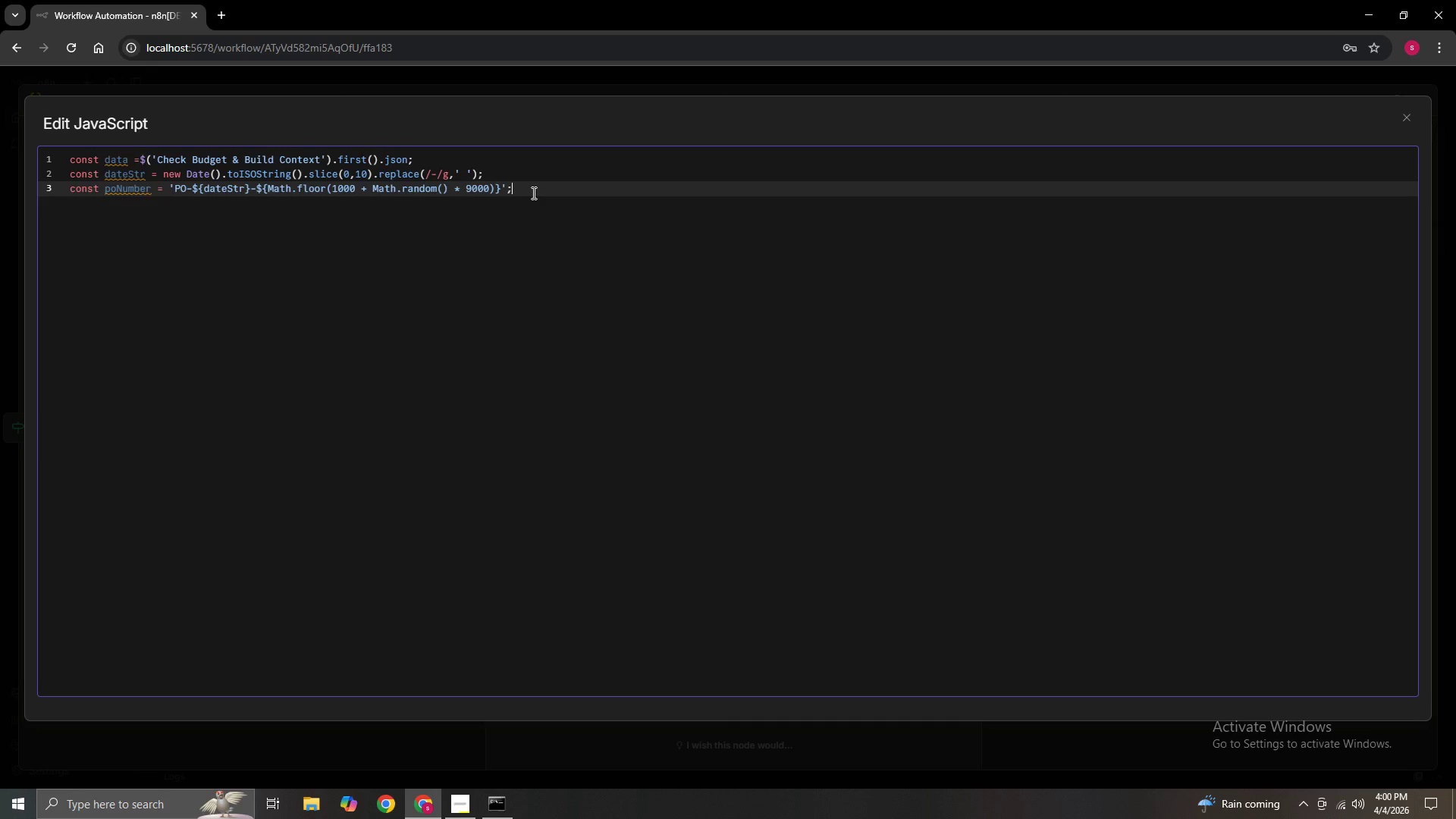 
key(Enter)
 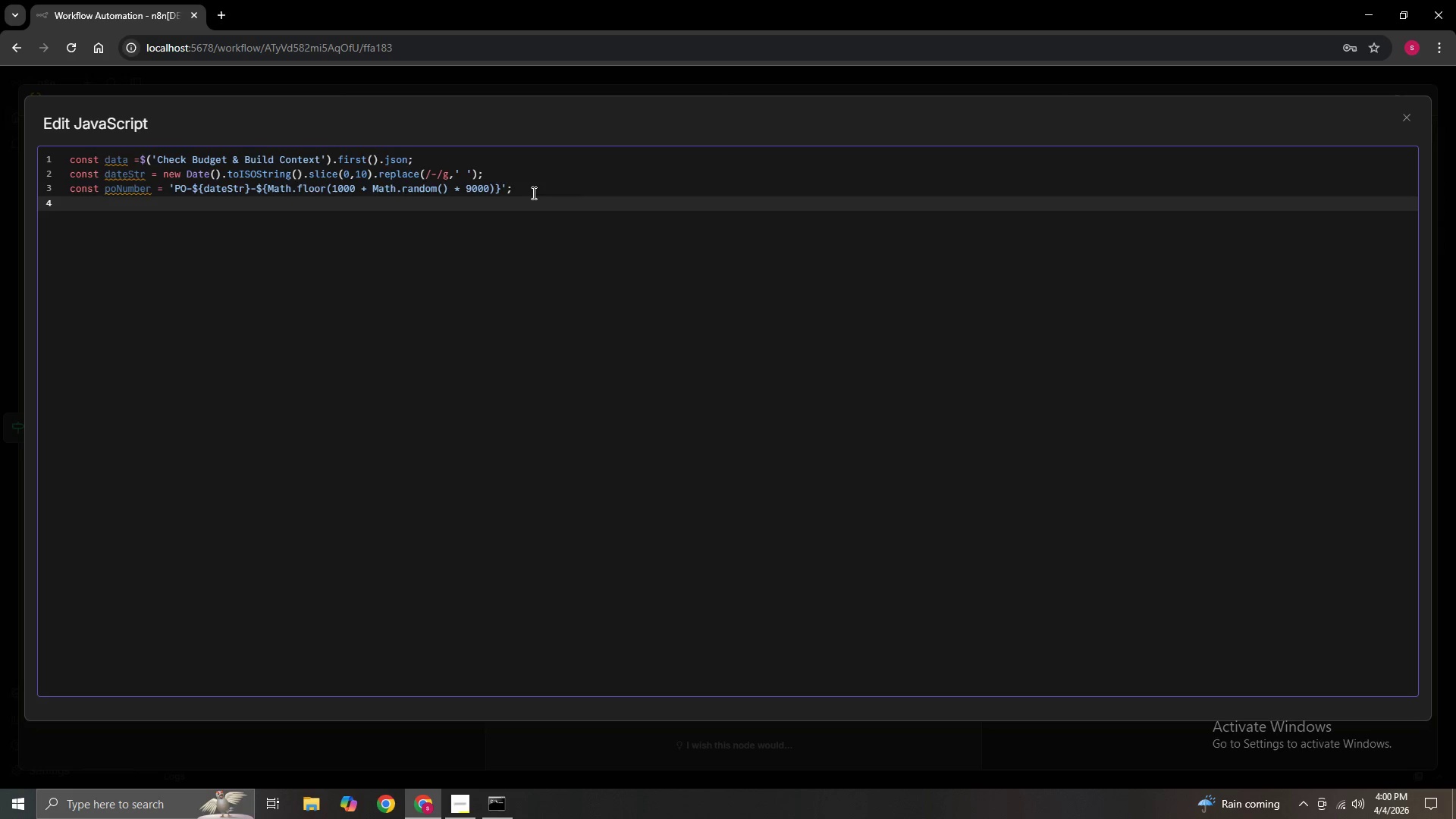 
type(return)
 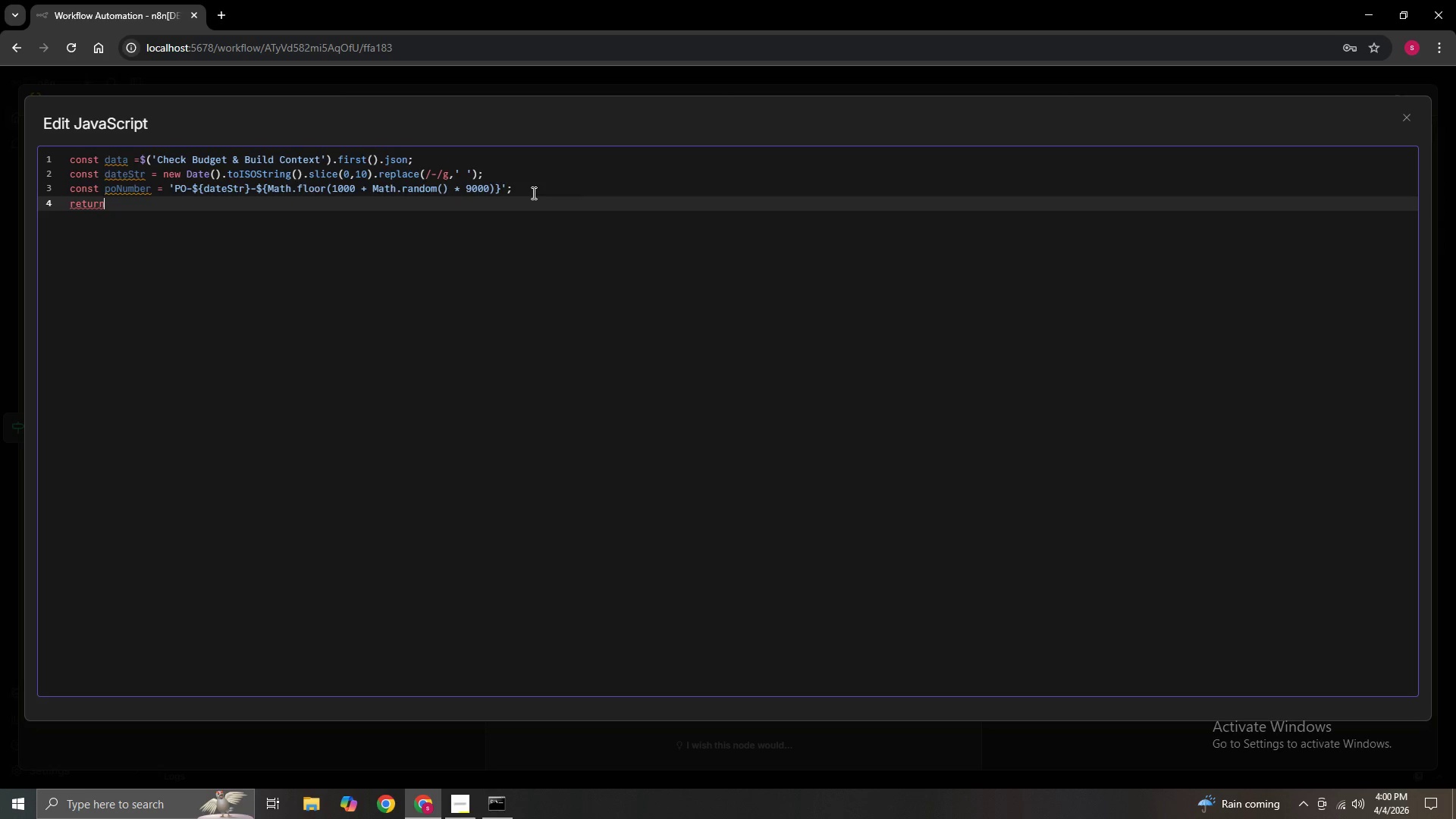 
wait(5.14)
 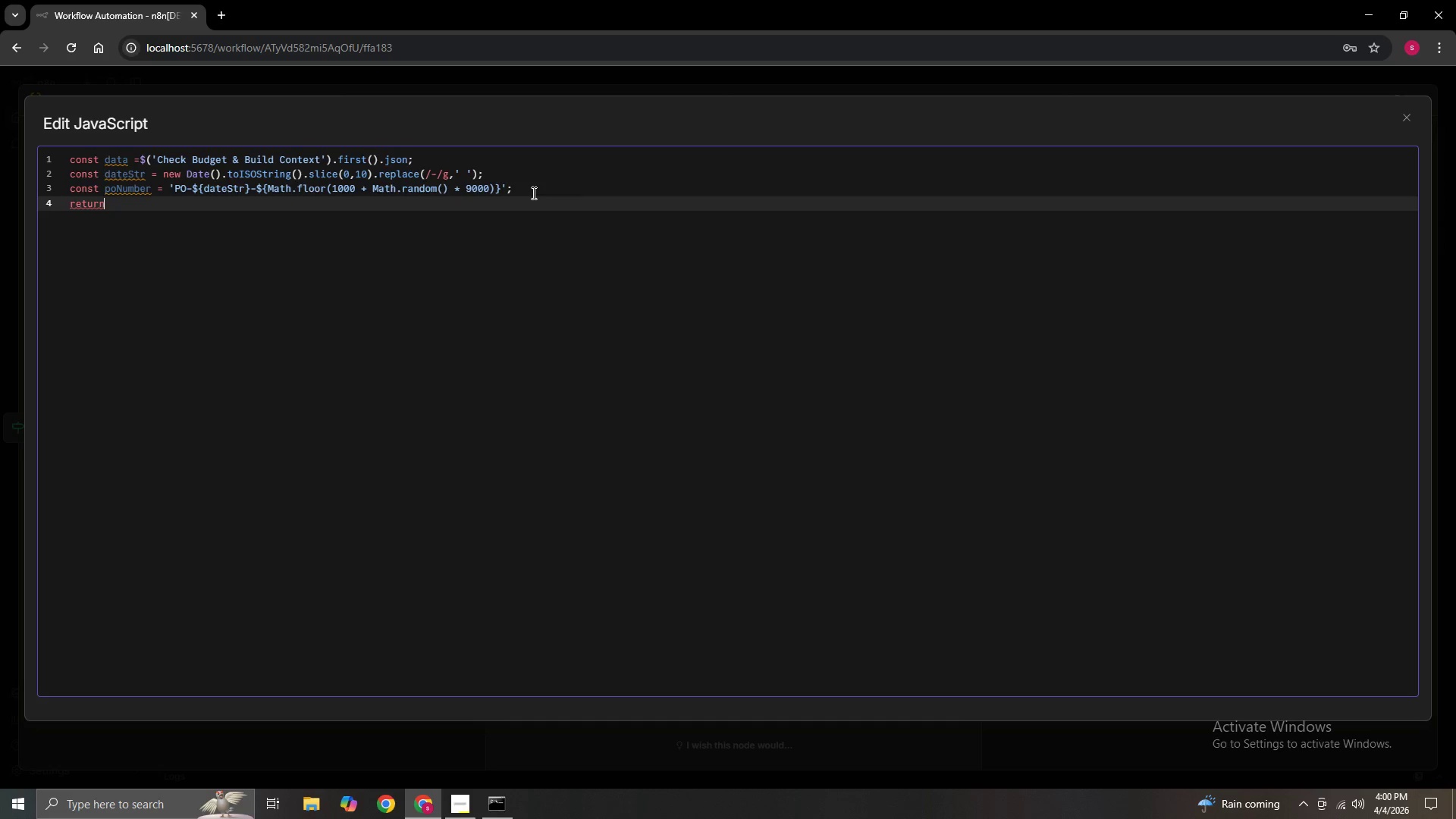 
type( [{ json)
 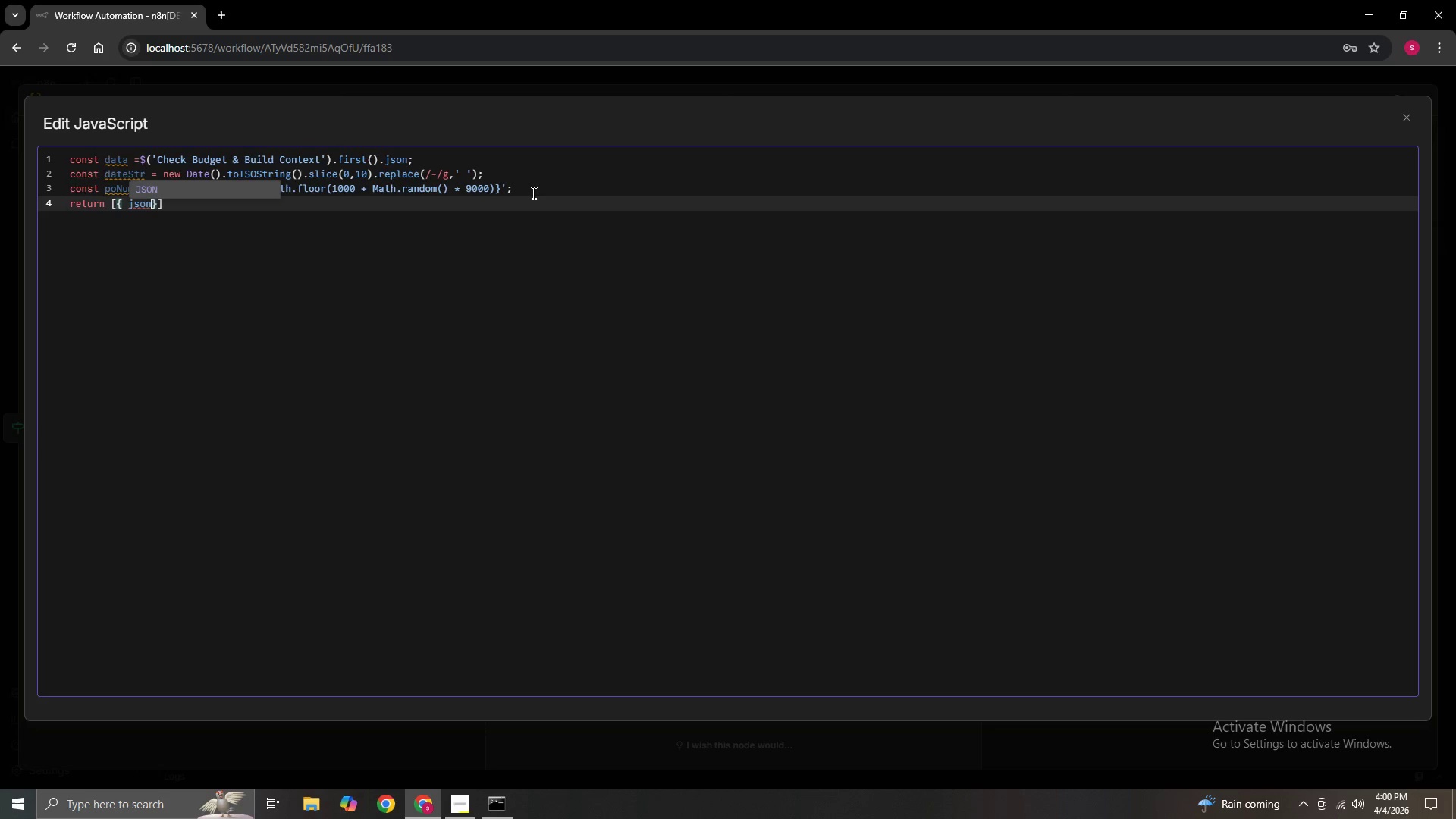 
type(: { ...data, poNumber)
 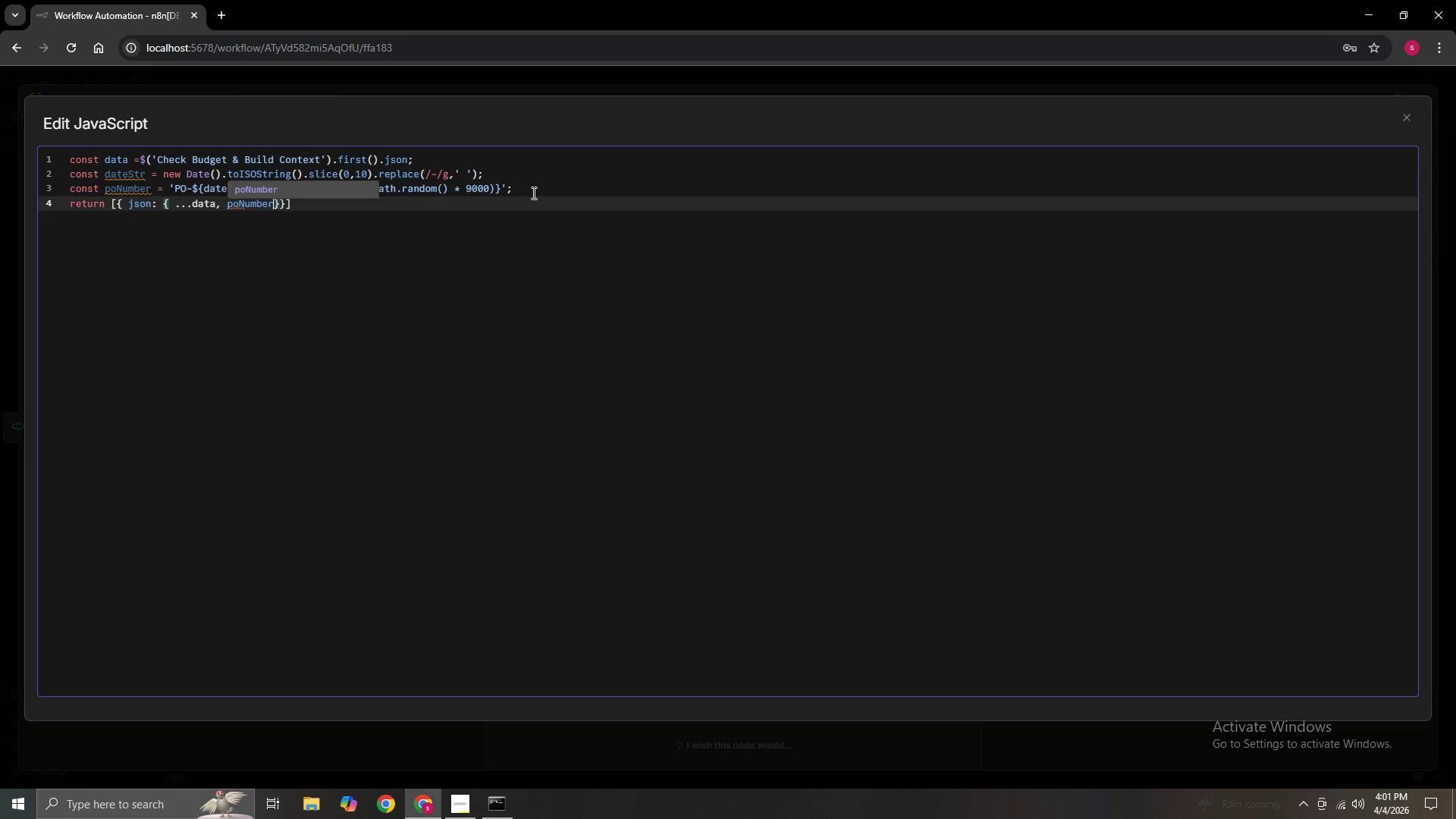 
type(, approval STa)
key(Backspace)
key(Backspace)
type(tatus:)
 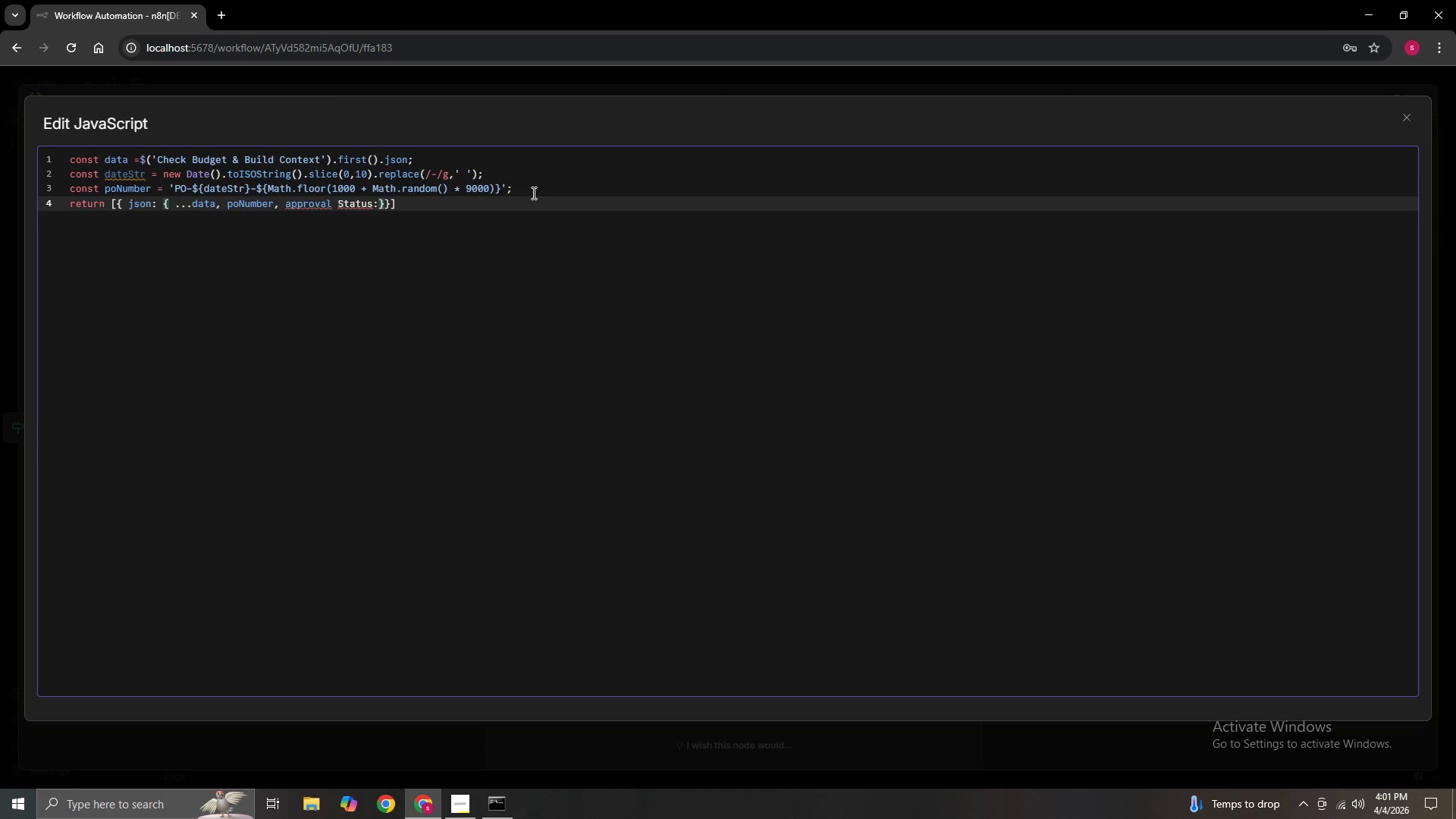 
key(ArrowLeft)
 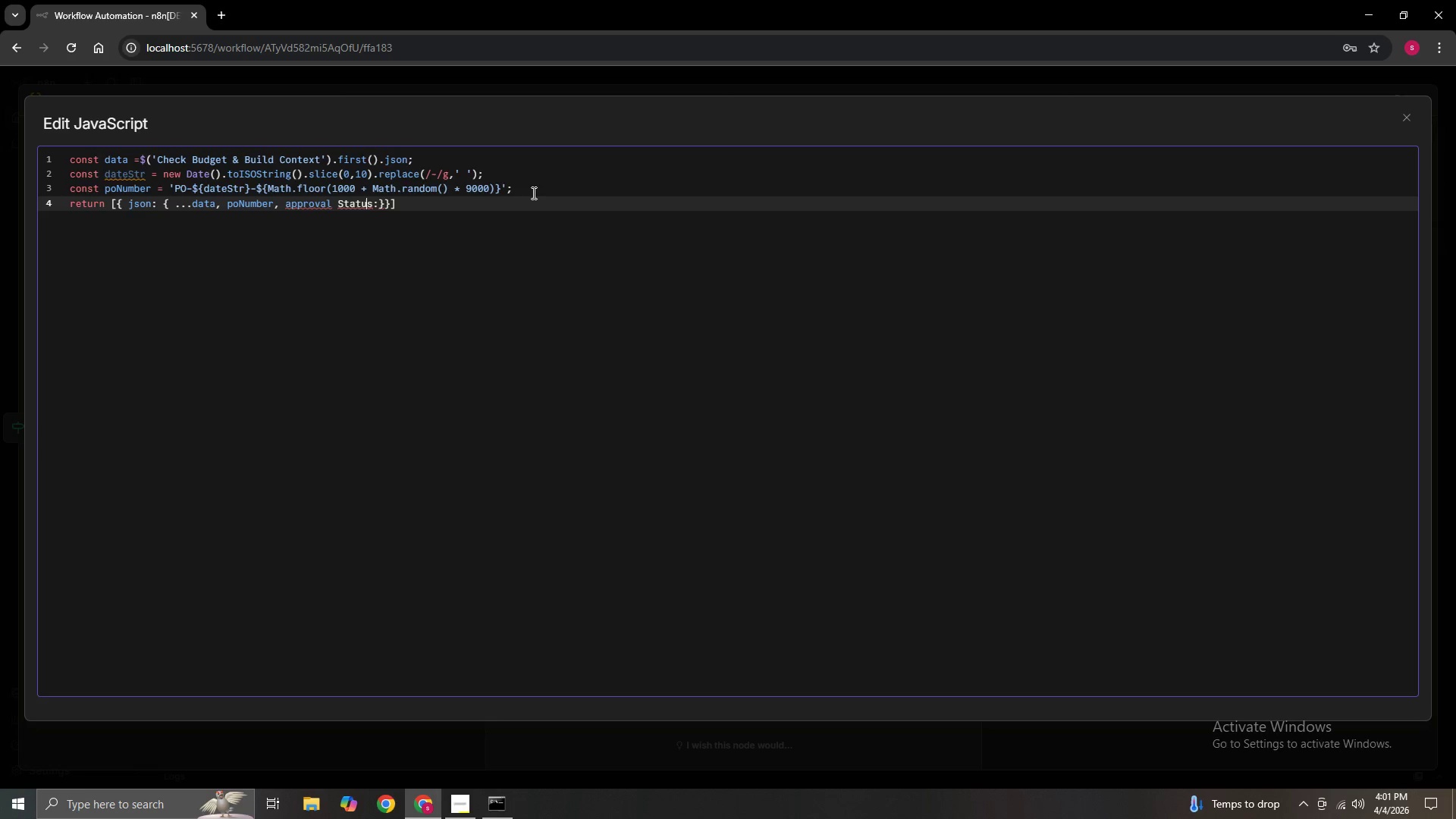 
key(ArrowLeft)
 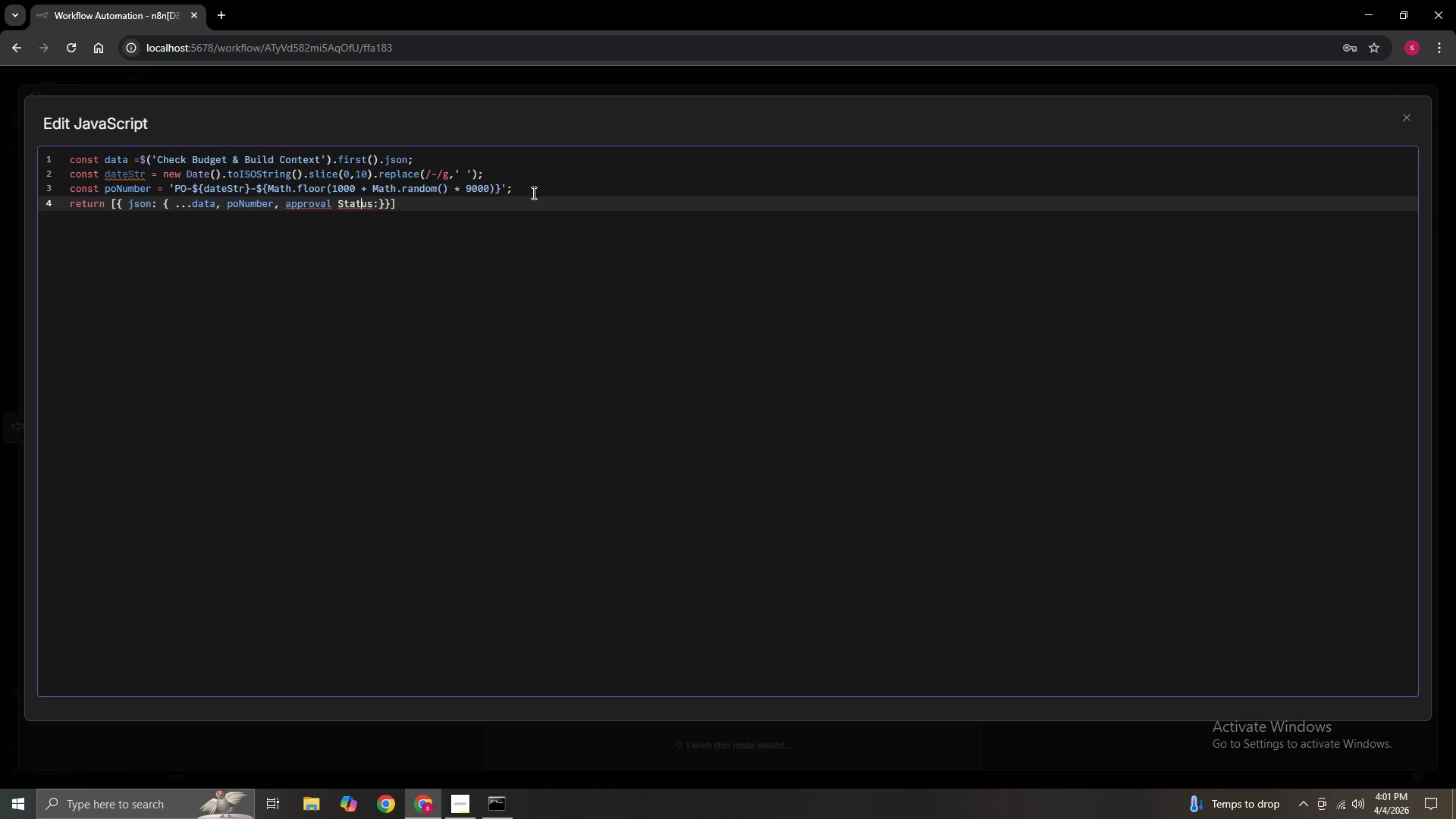 
key(ArrowLeft)
 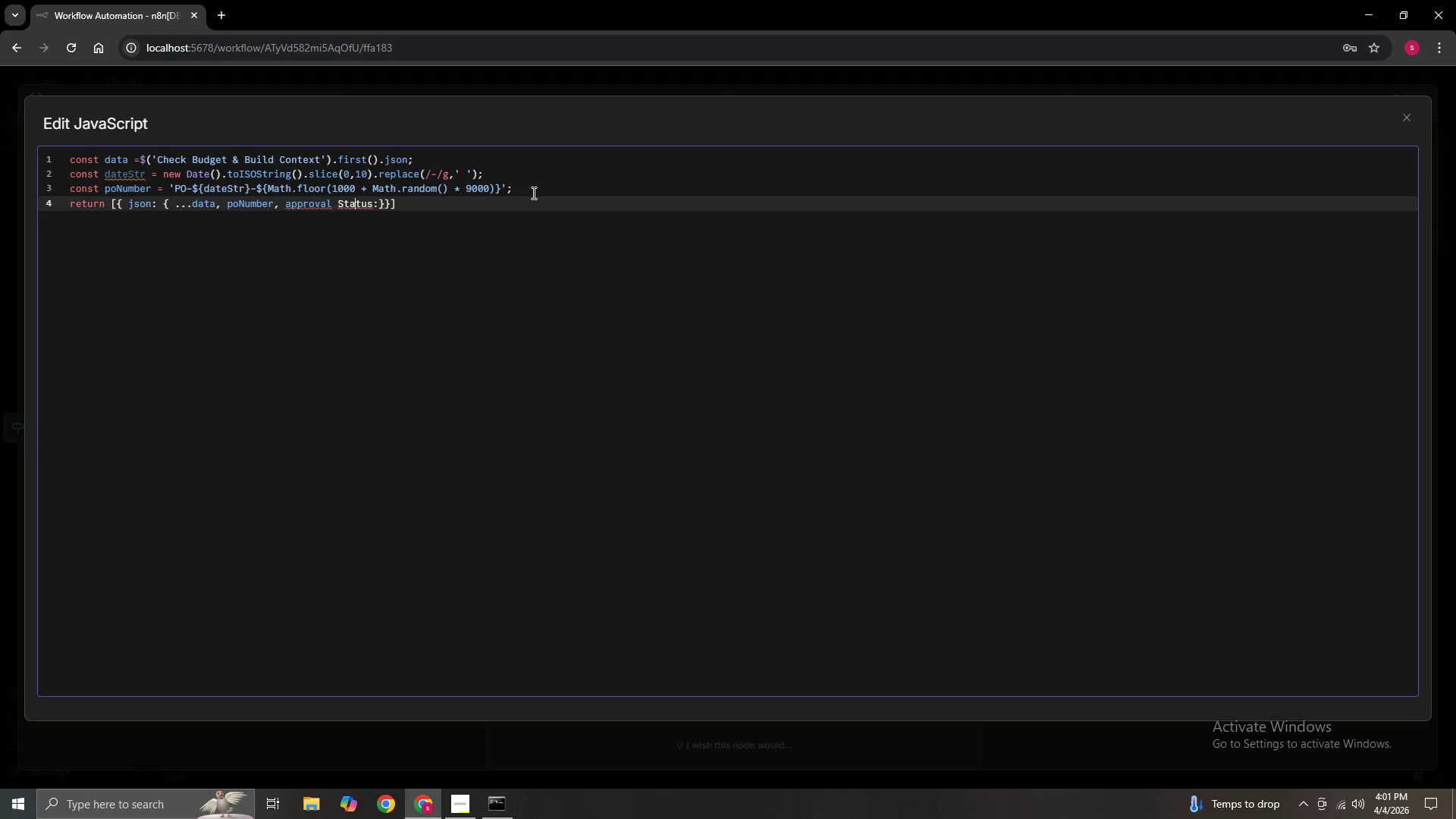 
key(ArrowLeft)
 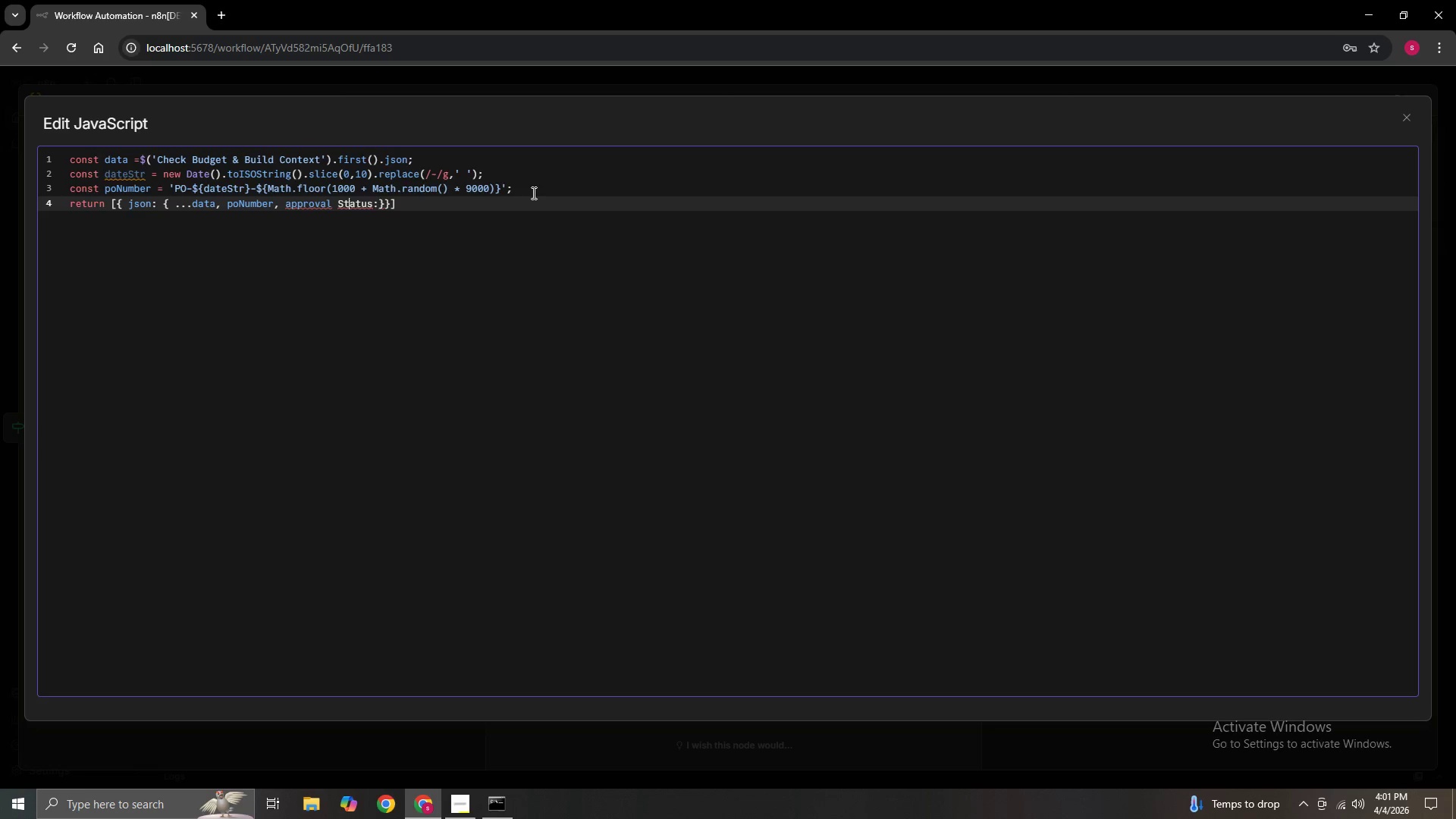 
key(ArrowLeft)
 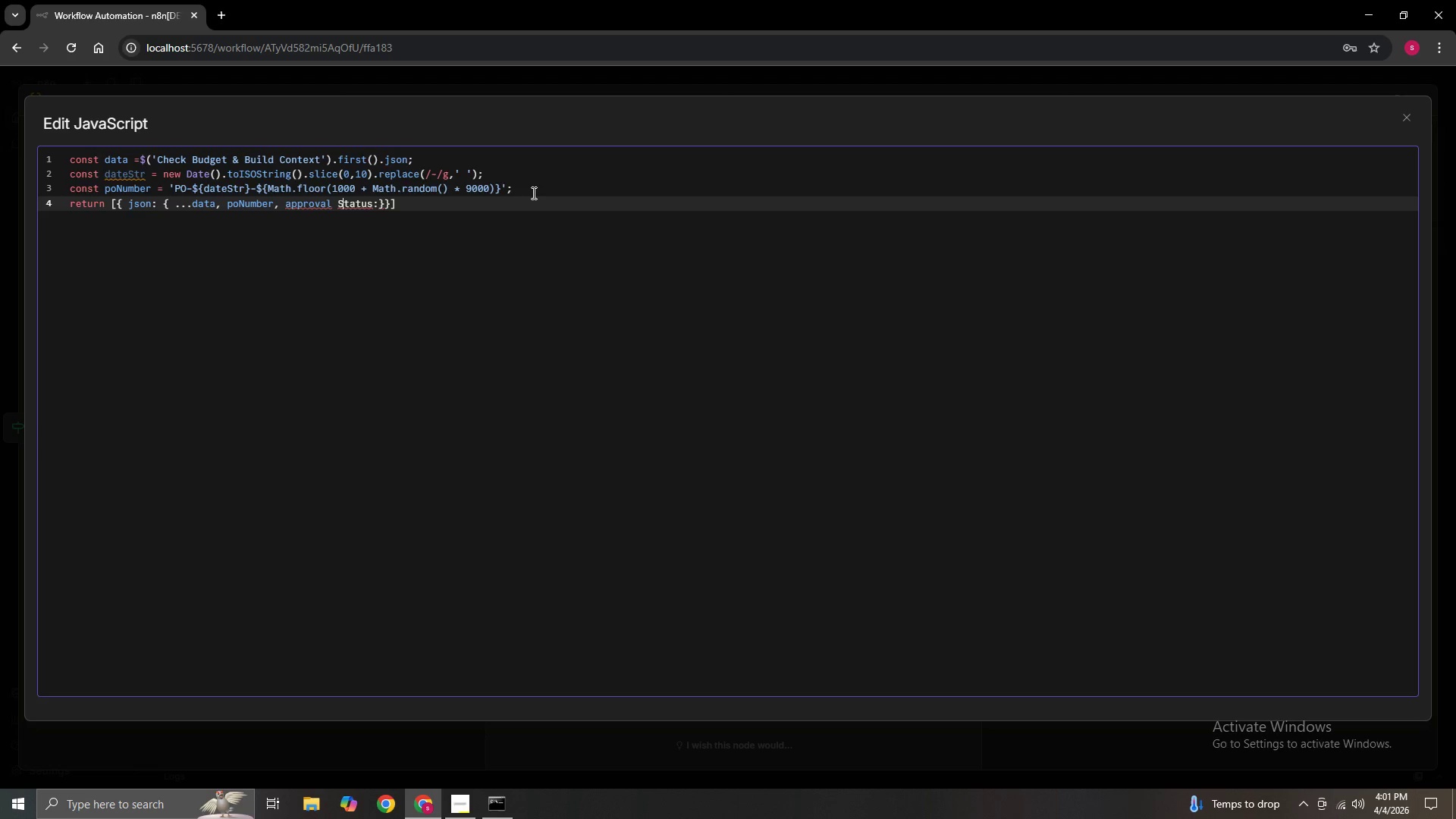 
key(ArrowLeft)
 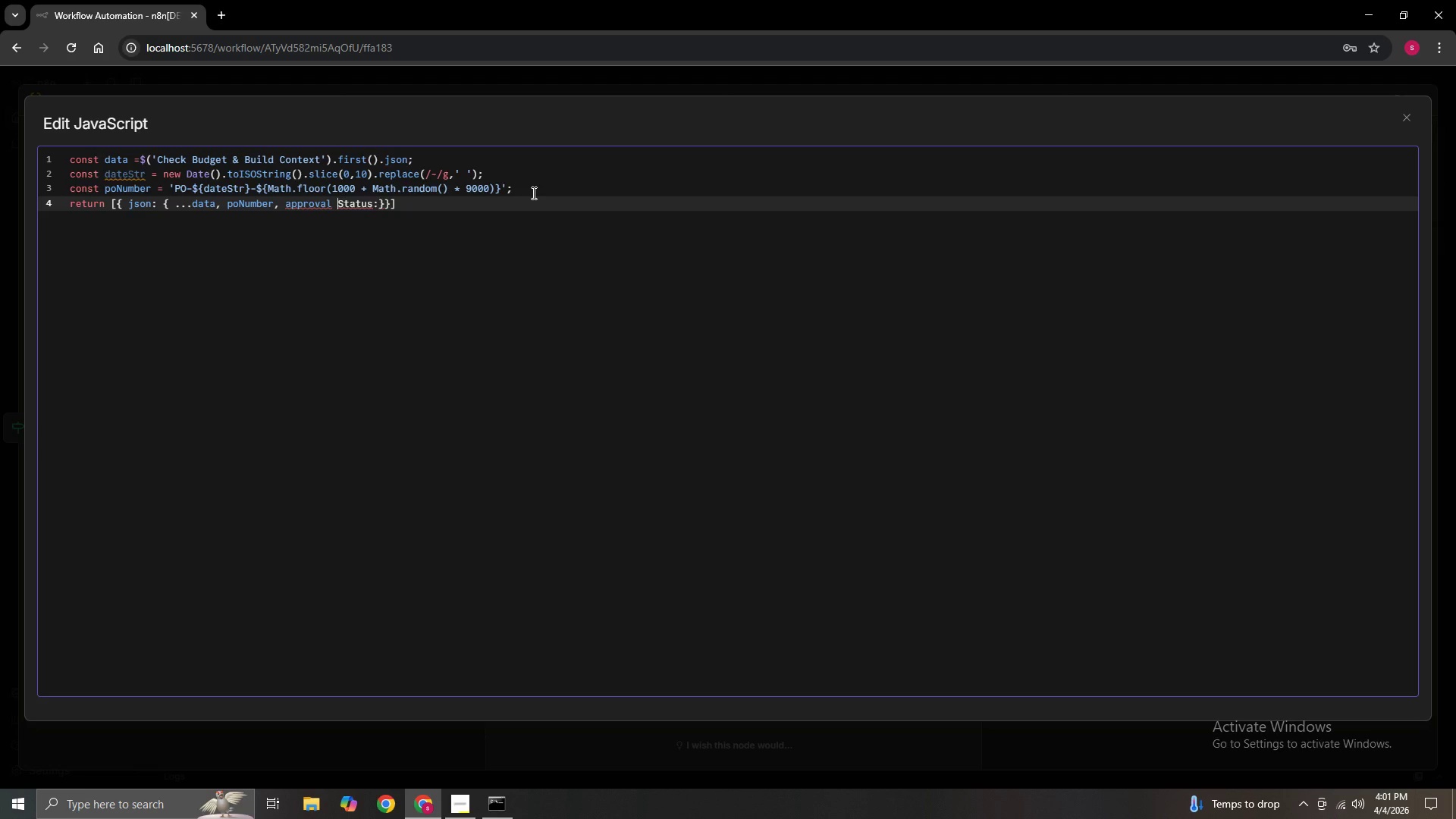 
key(ArrowLeft)
 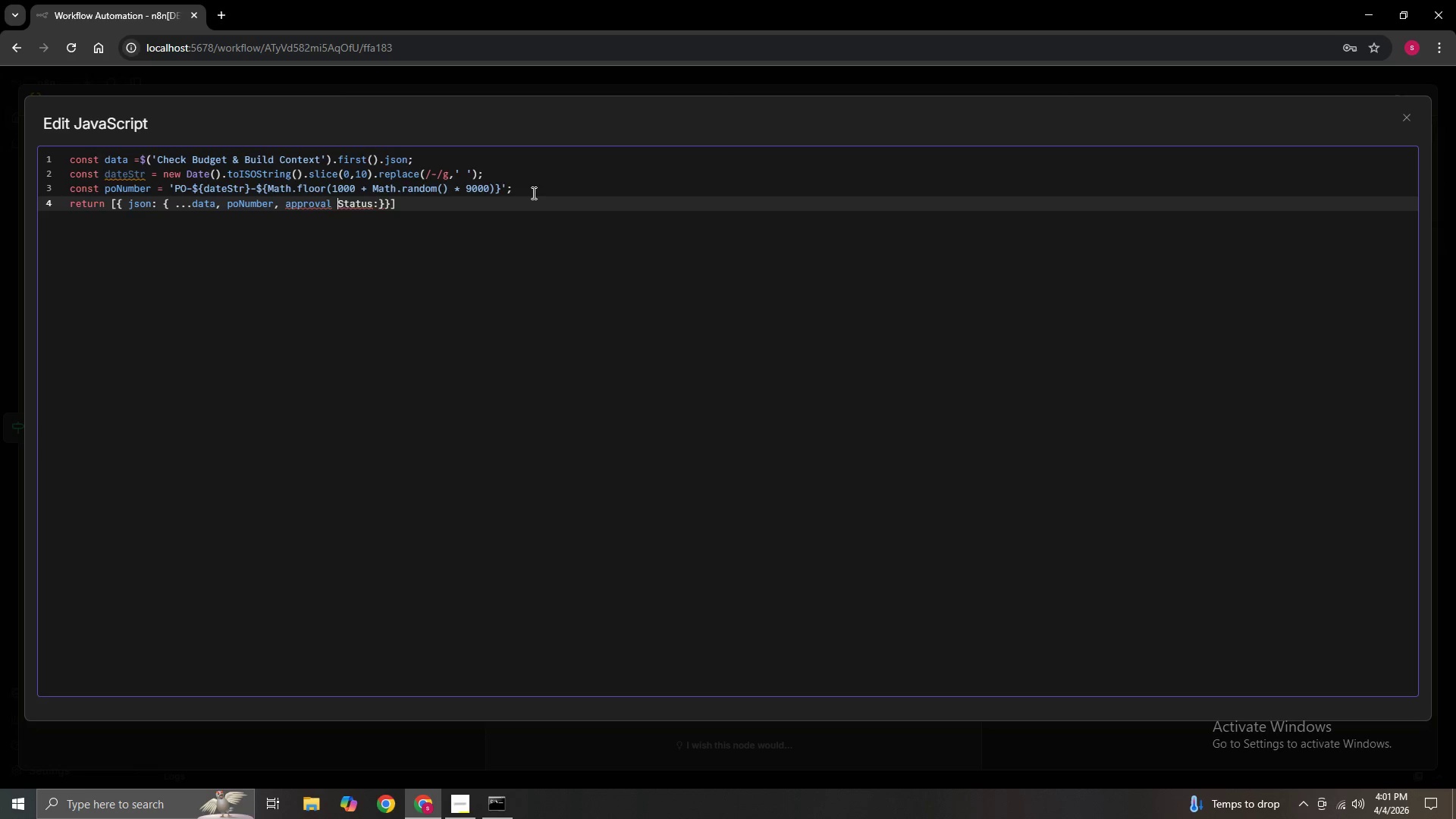 
key(Backspace)
 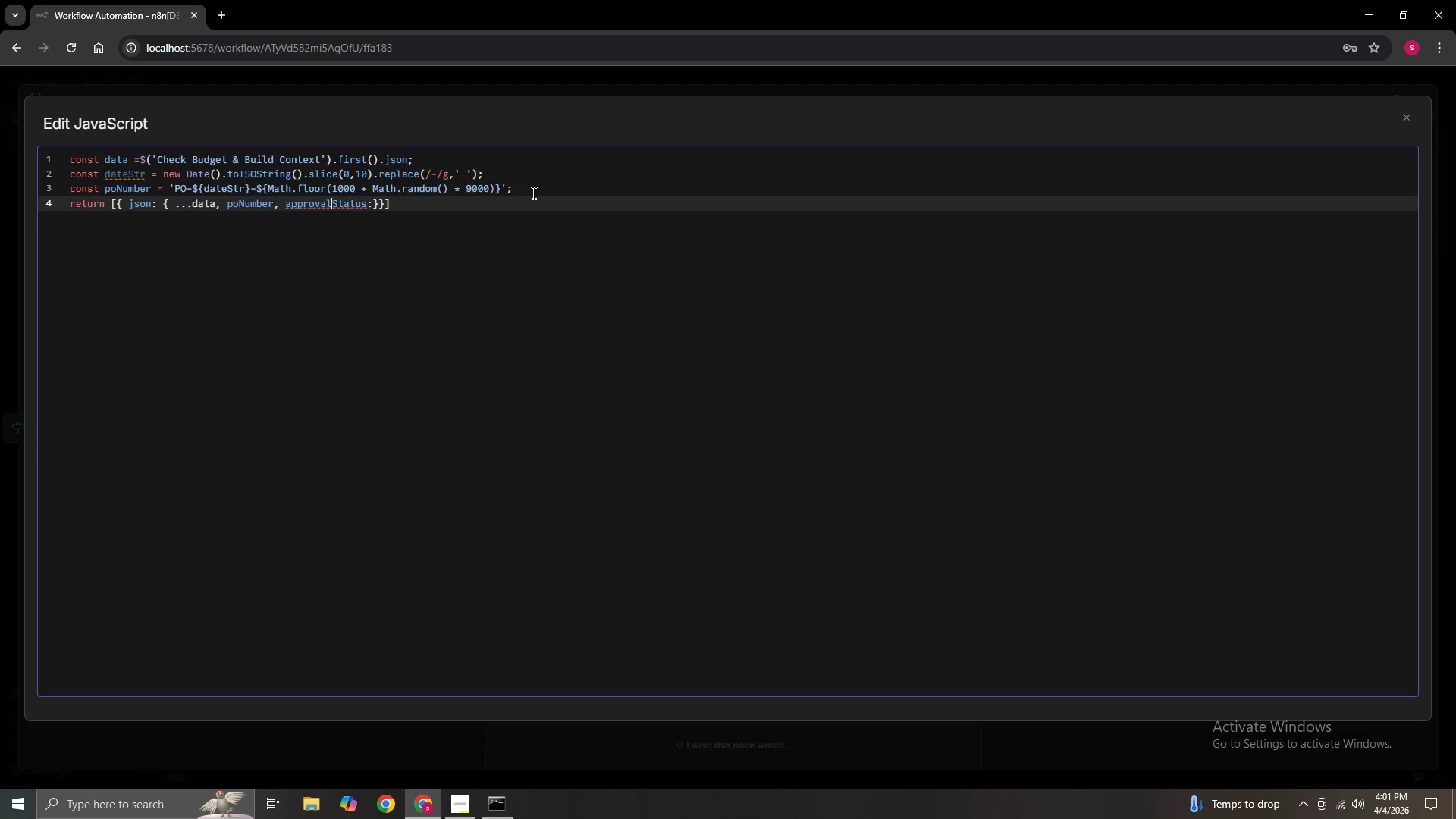 
key(ArrowRight)
 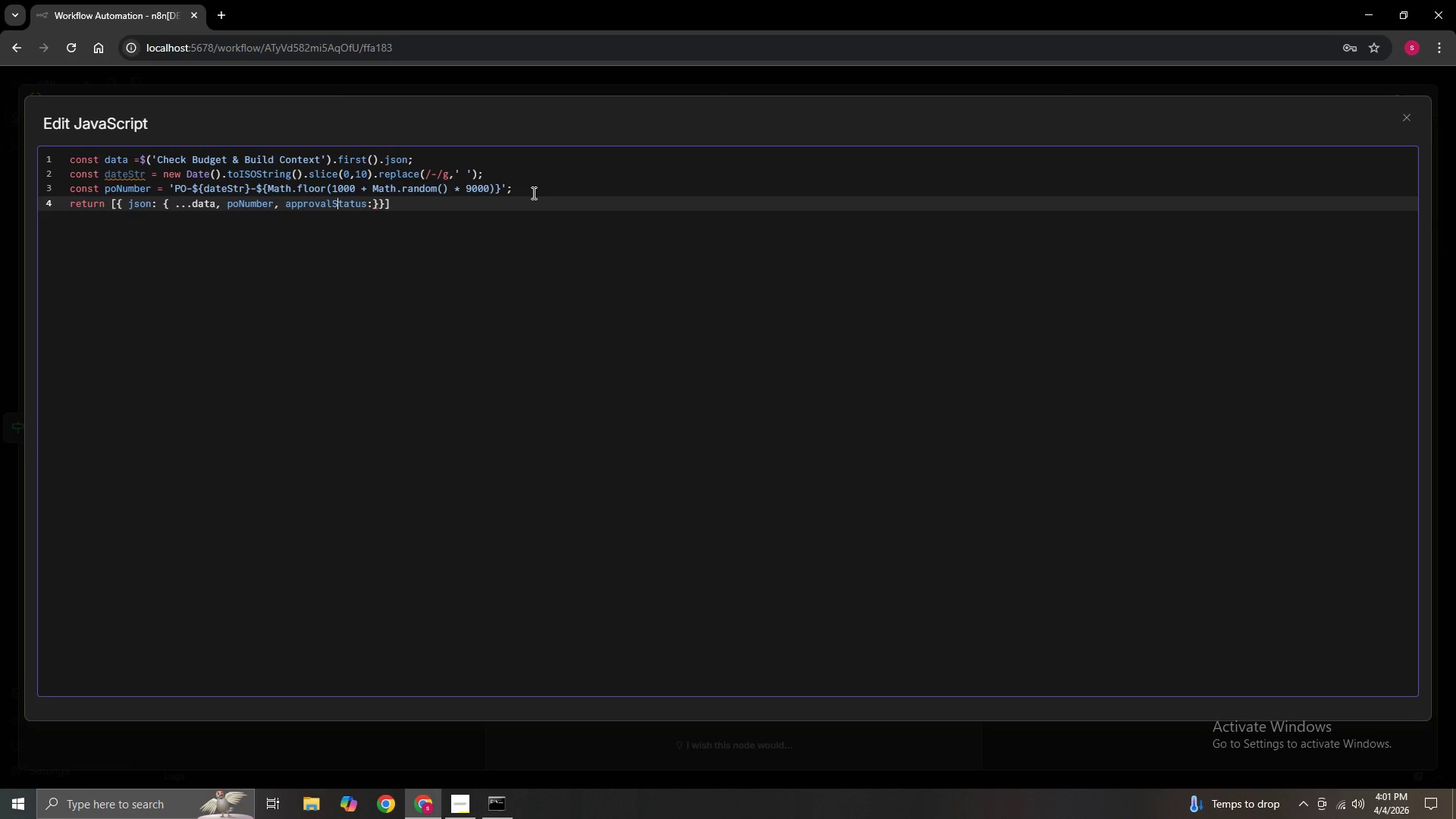 
key(ArrowRight)
 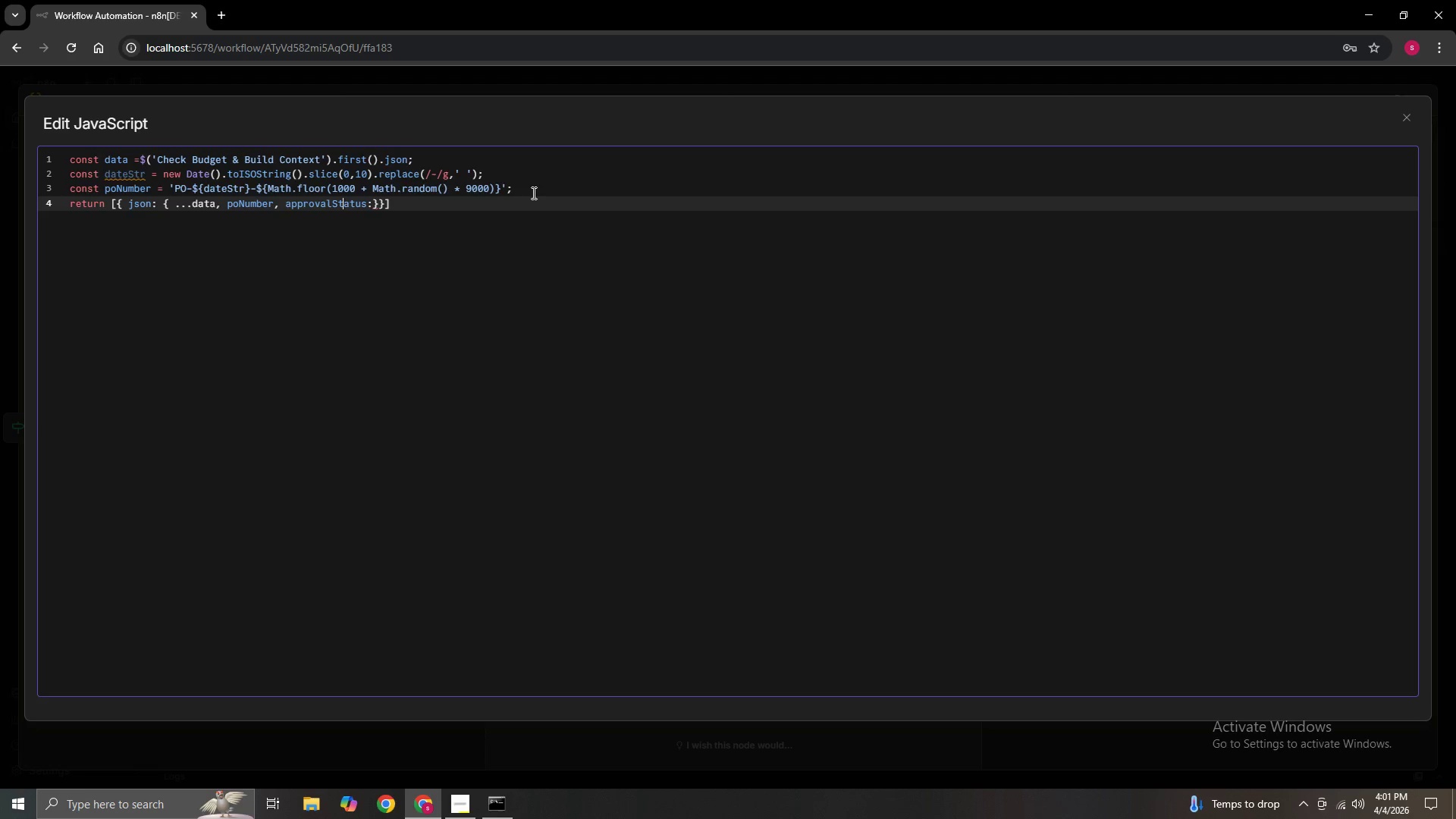 
key(ArrowRight)
 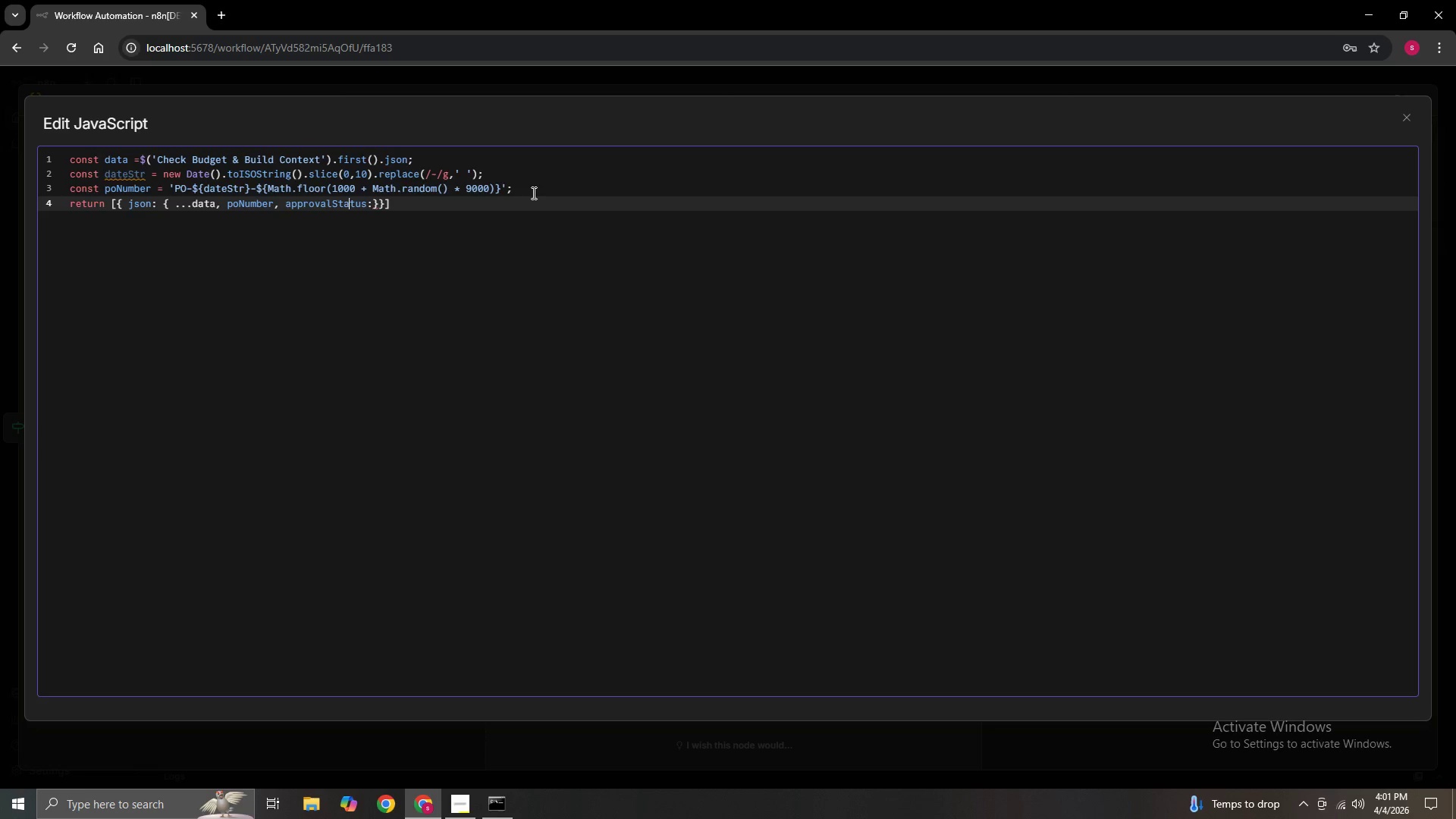 
key(ArrowRight)
 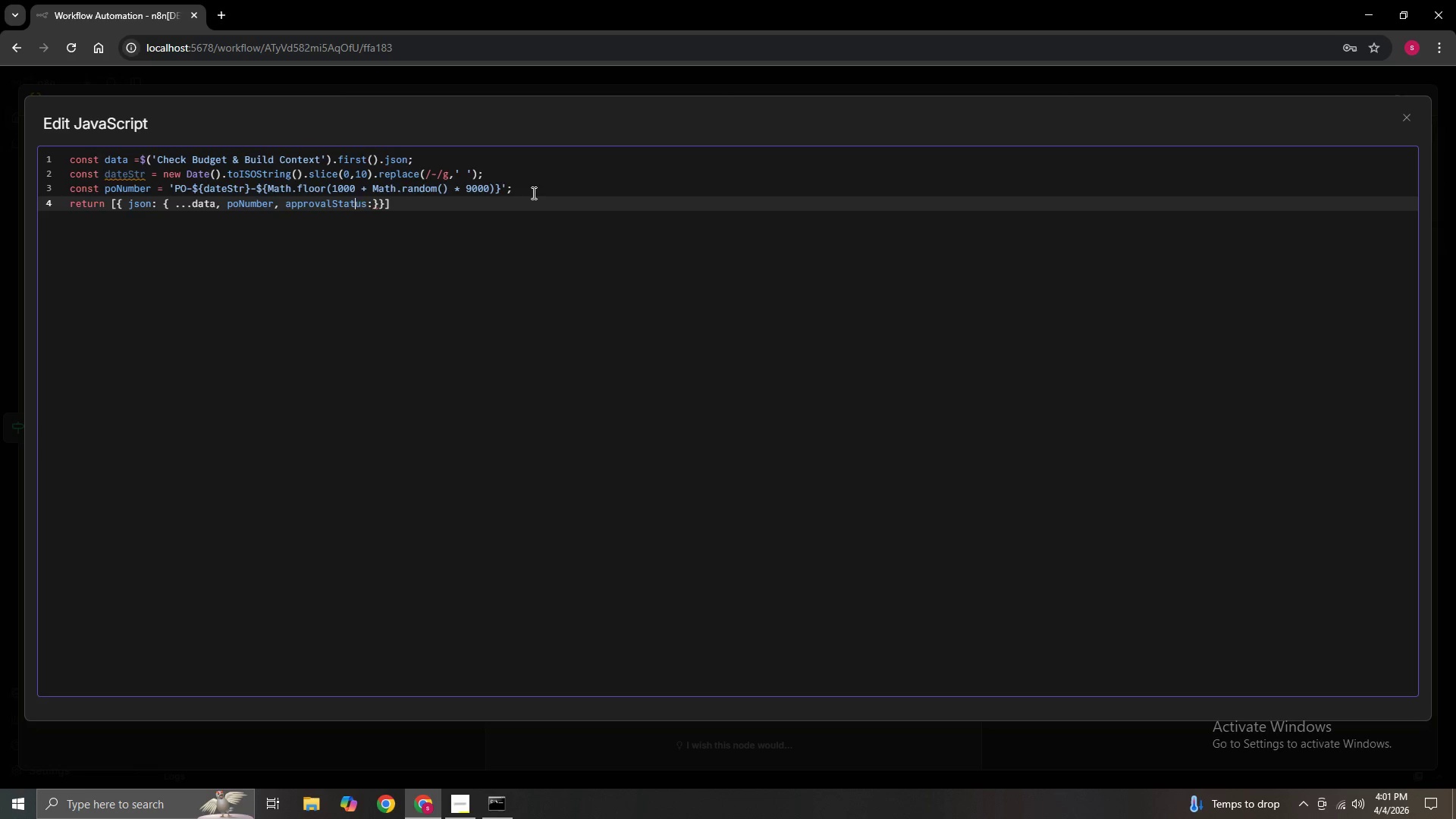 
key(ArrowRight)
 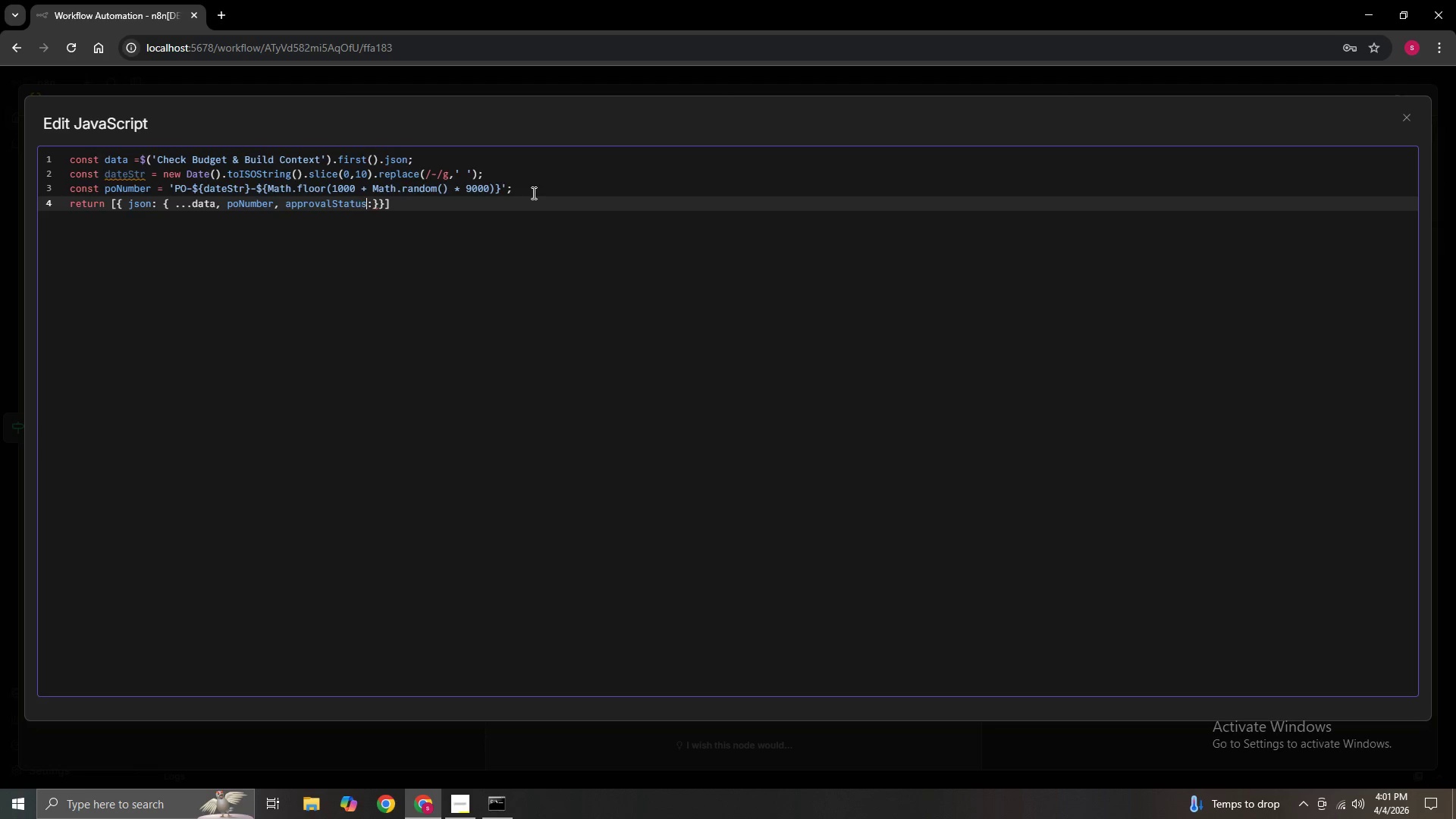 
key(ArrowRight)
 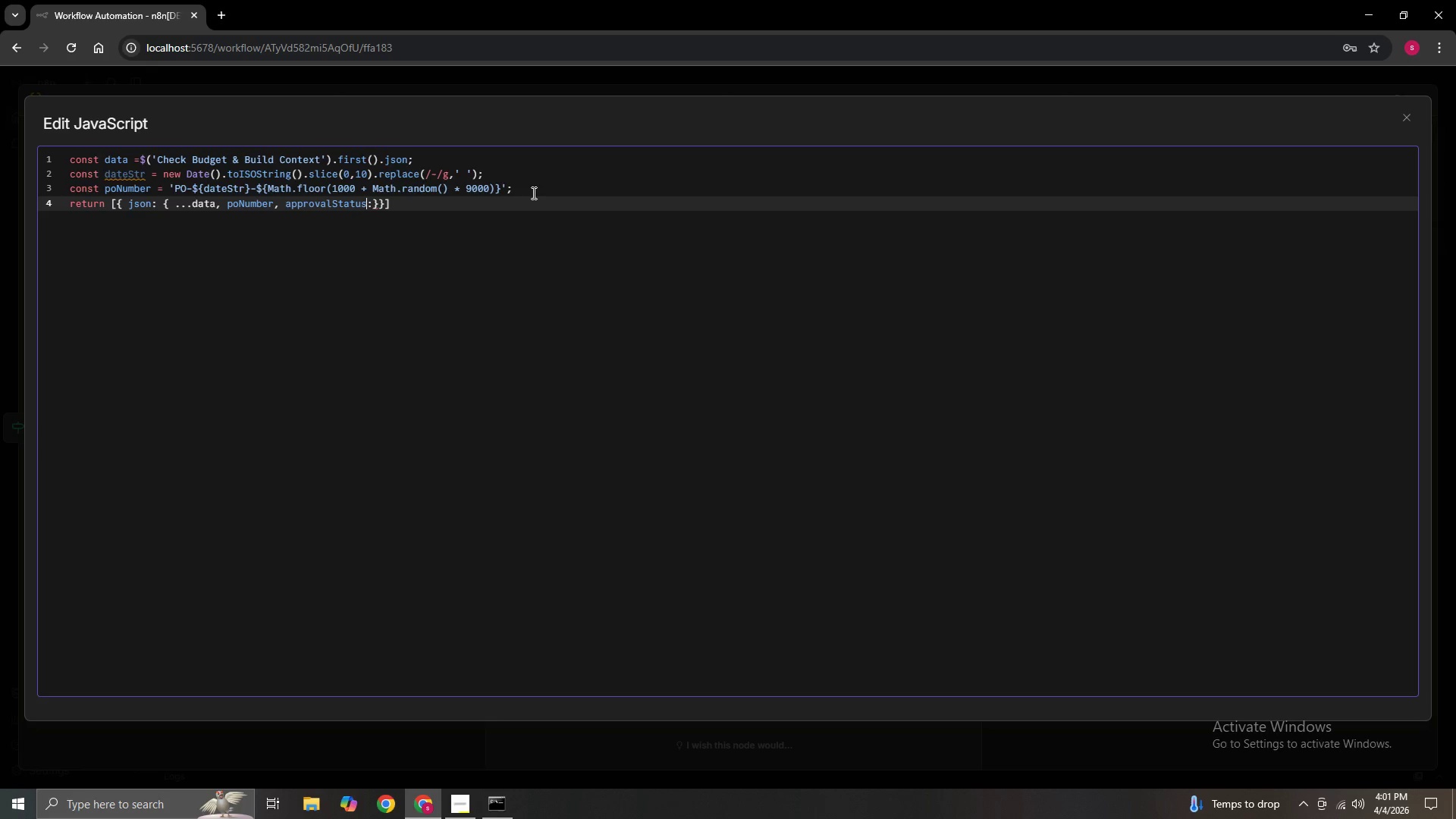 
key(ArrowRight)
 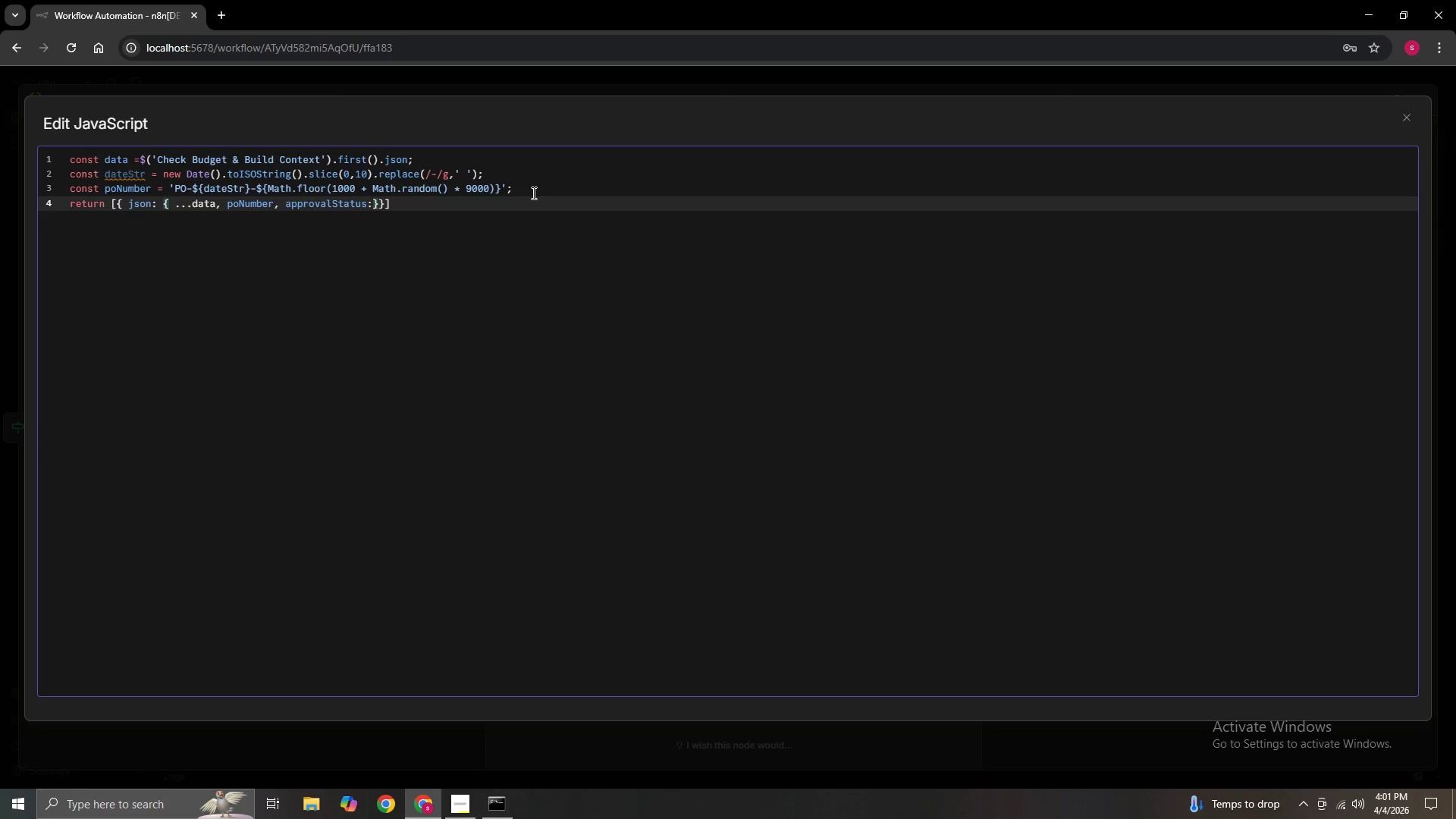 
type( 'APPROVED)
 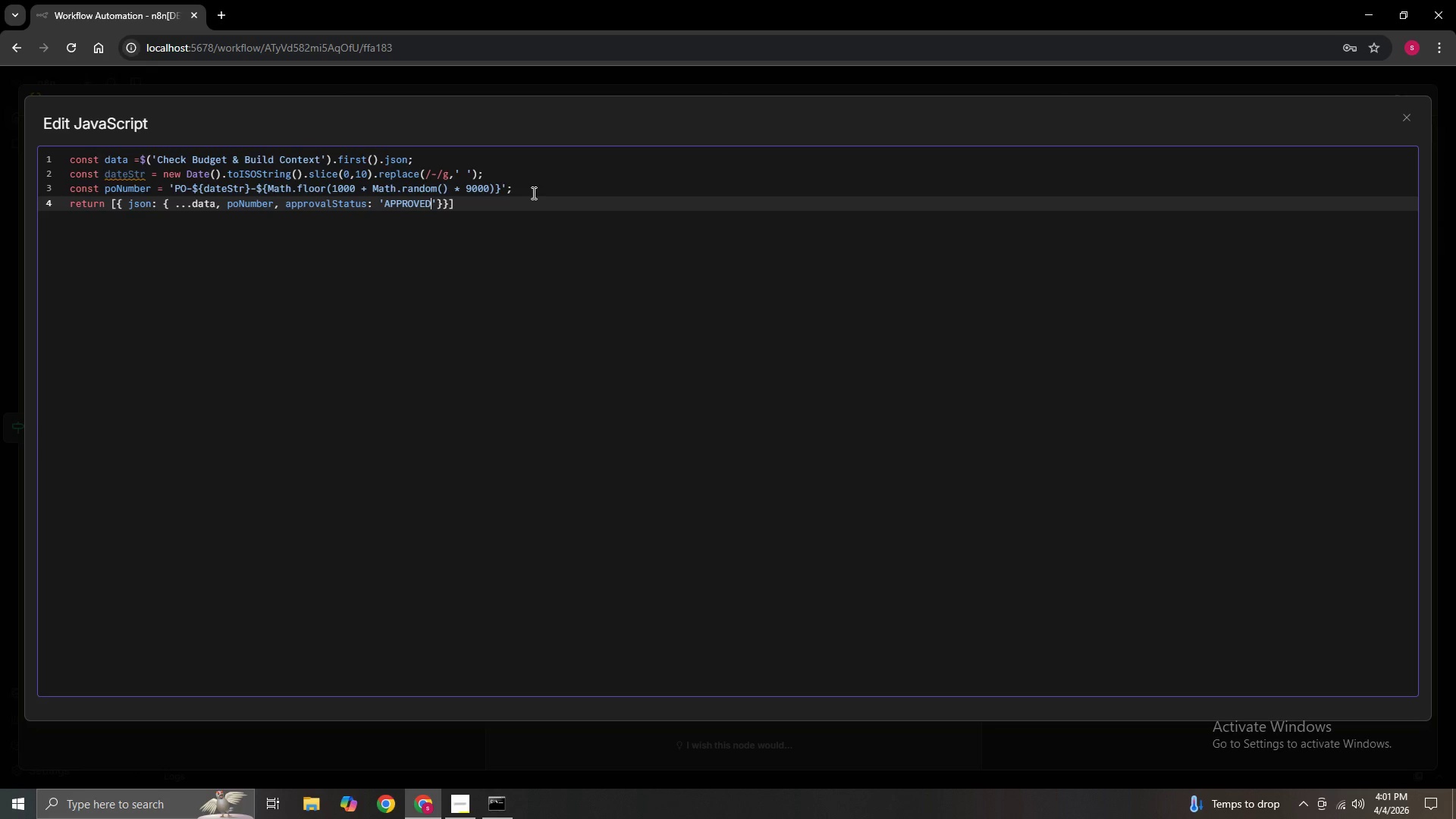 
key(ArrowRight)
 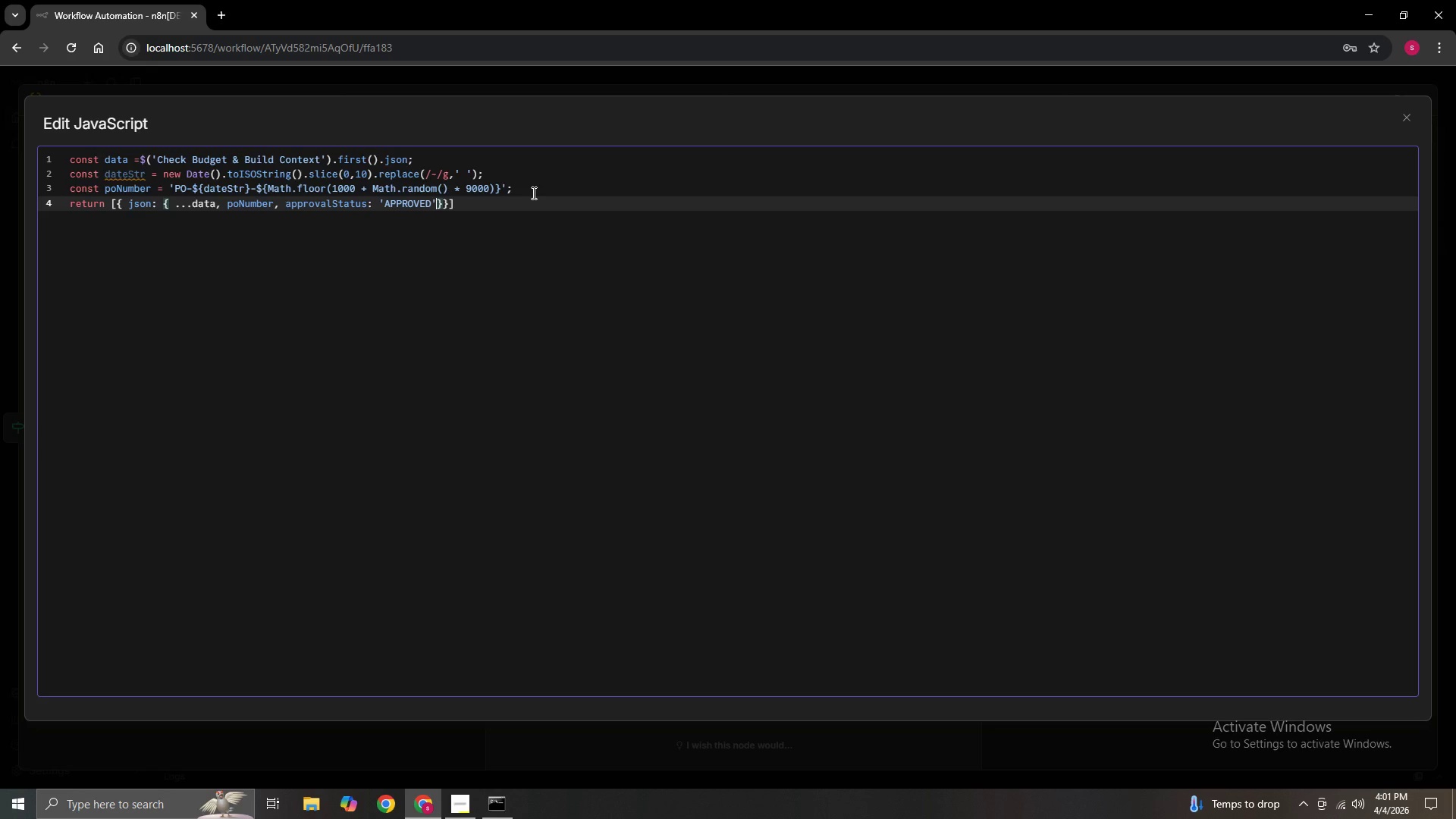 
key(CapsLock)
 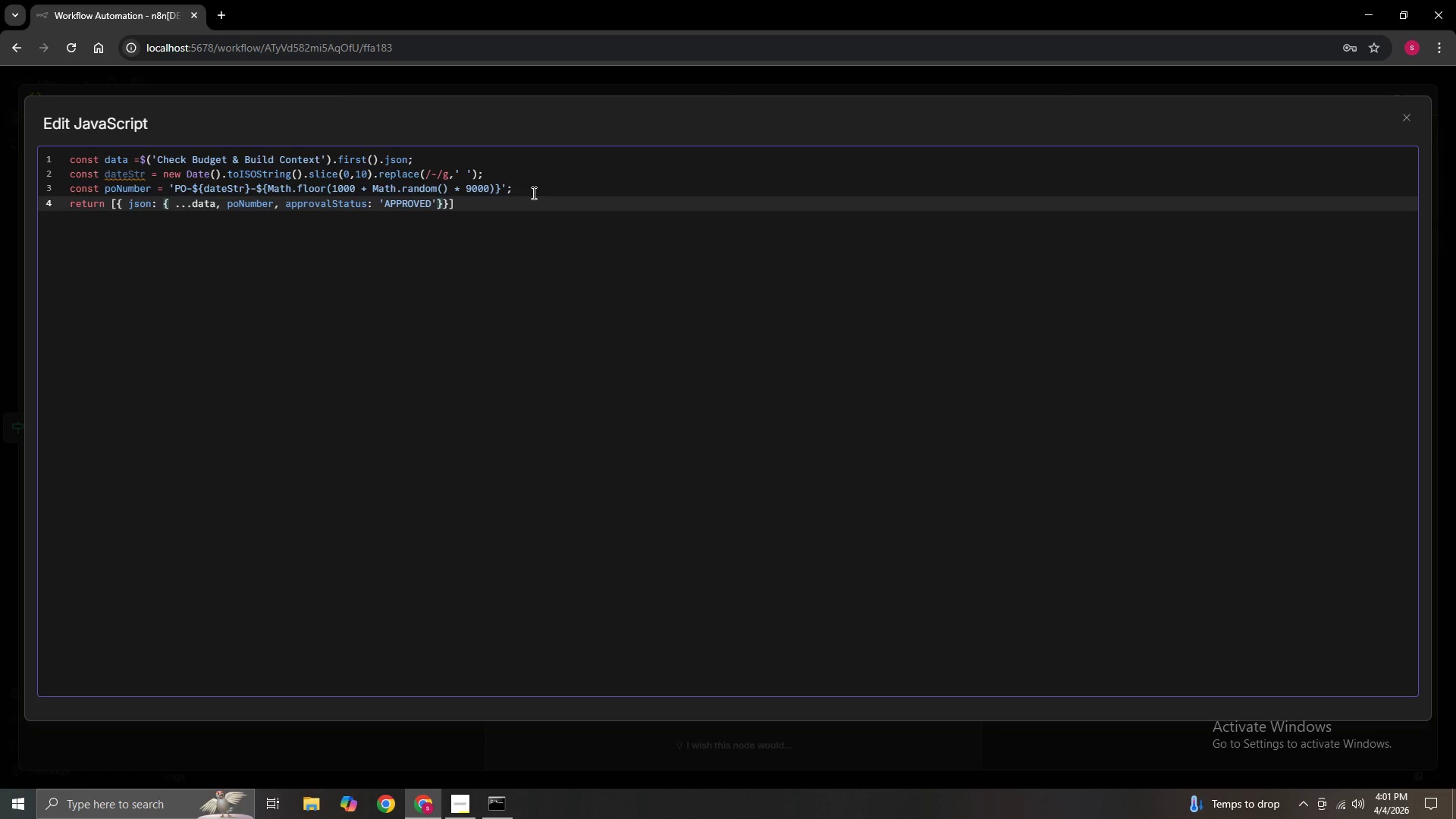 
key(Comma)
 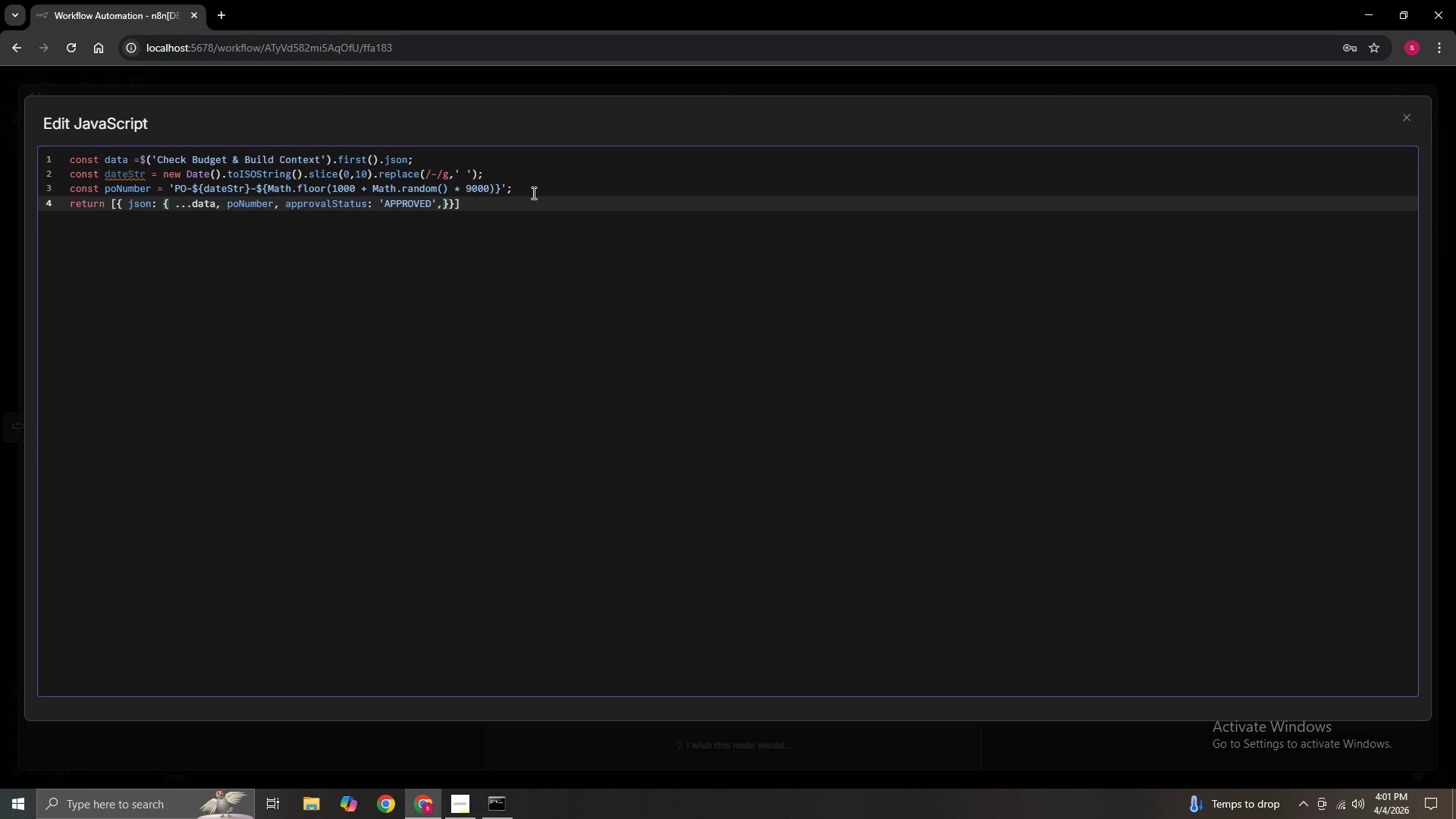 
key(Enter)
 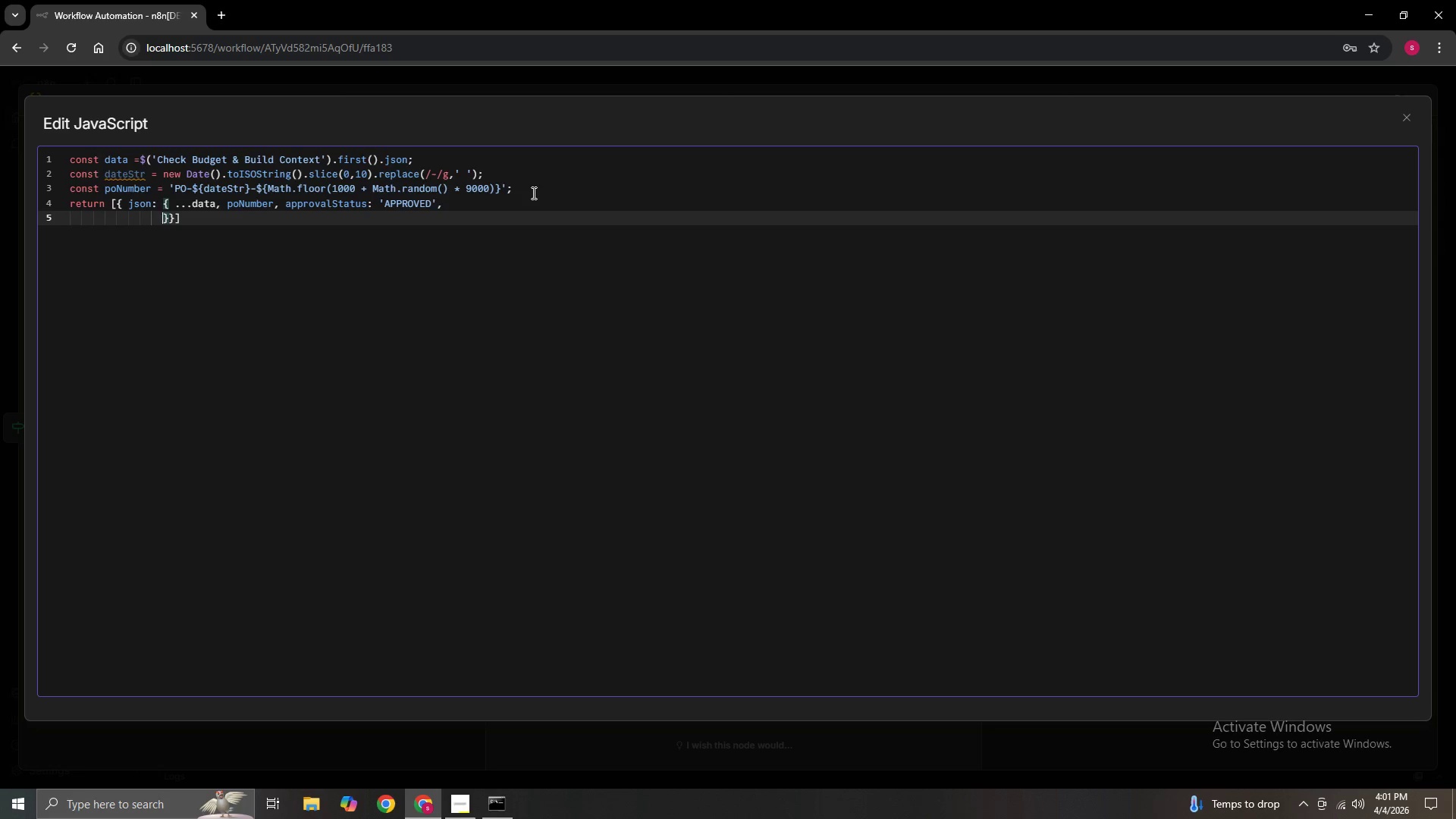 
type( )
key(Backspace)
type(approvalLevel: 'Level 2 -D)
 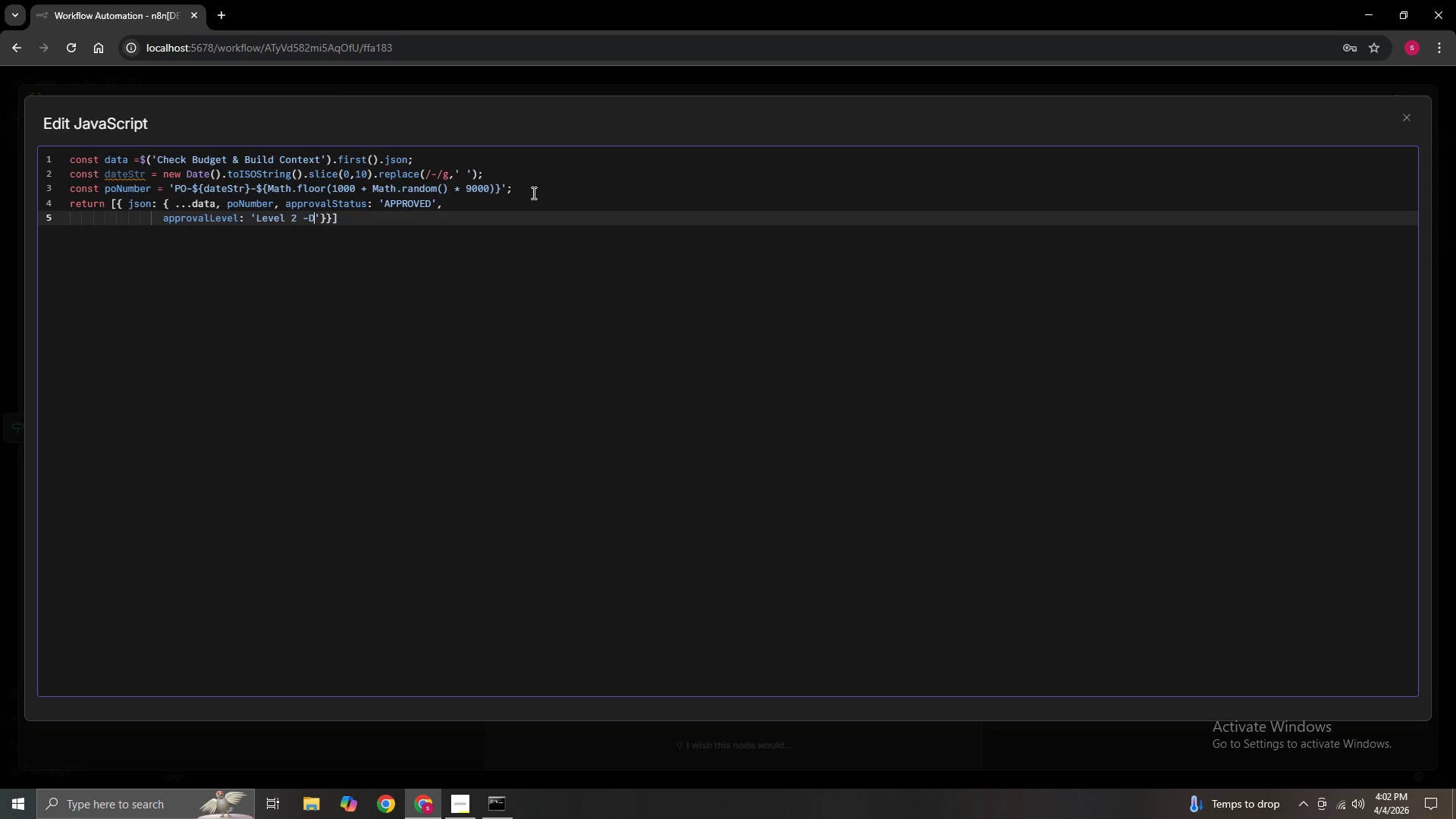 
key(ArrowLeft)
 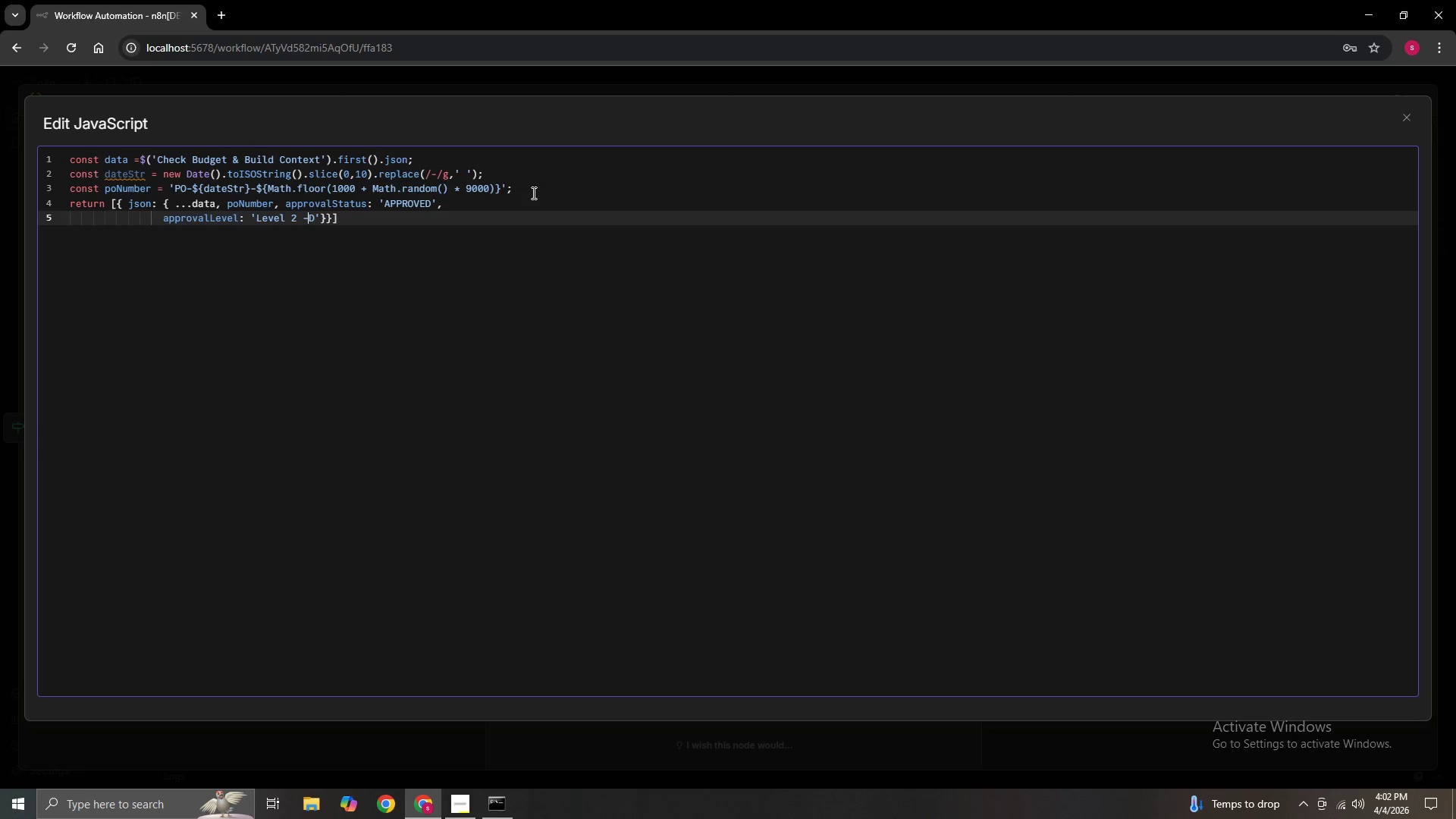 
key(Space)
 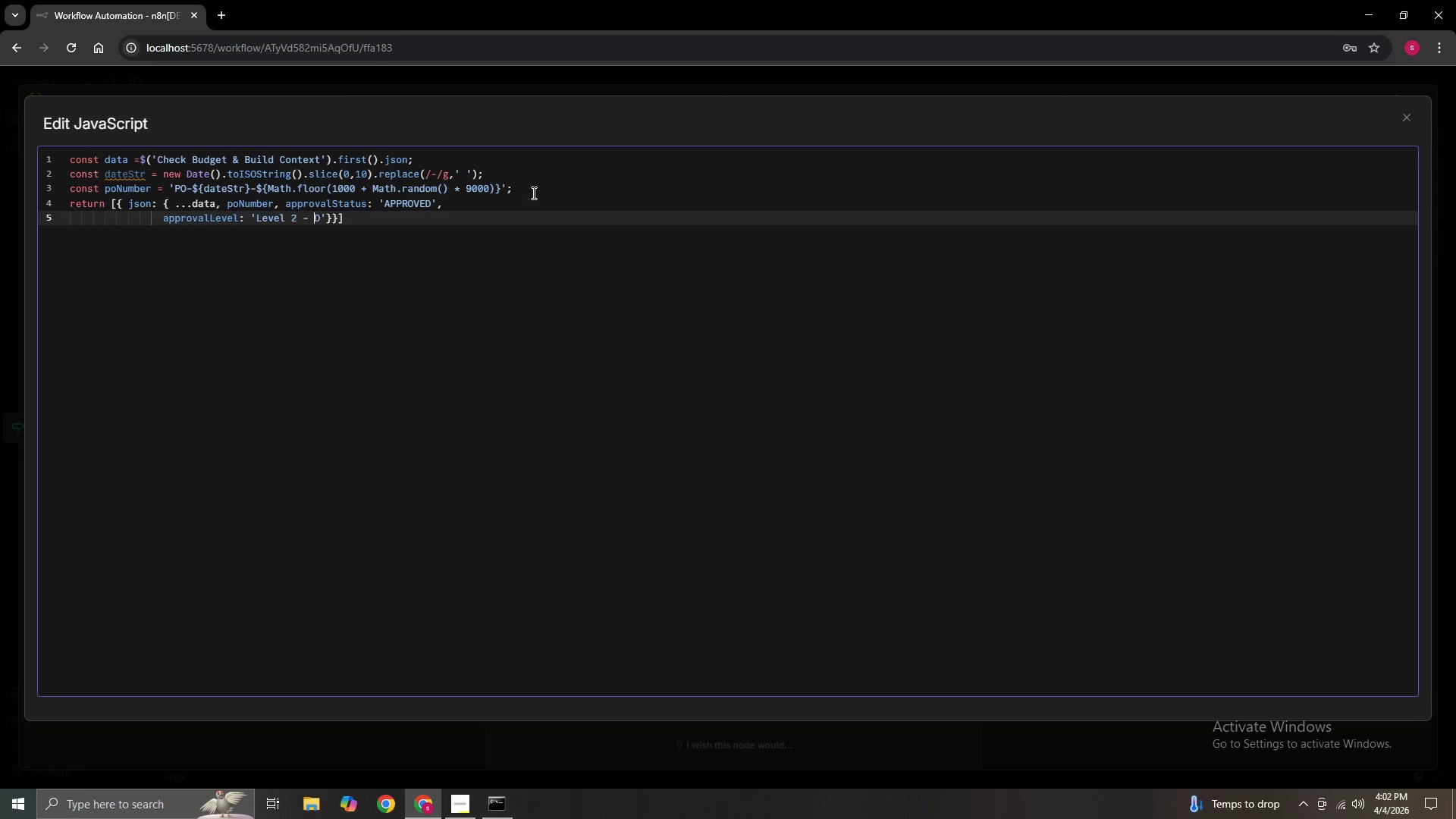 
key(ArrowRight)
 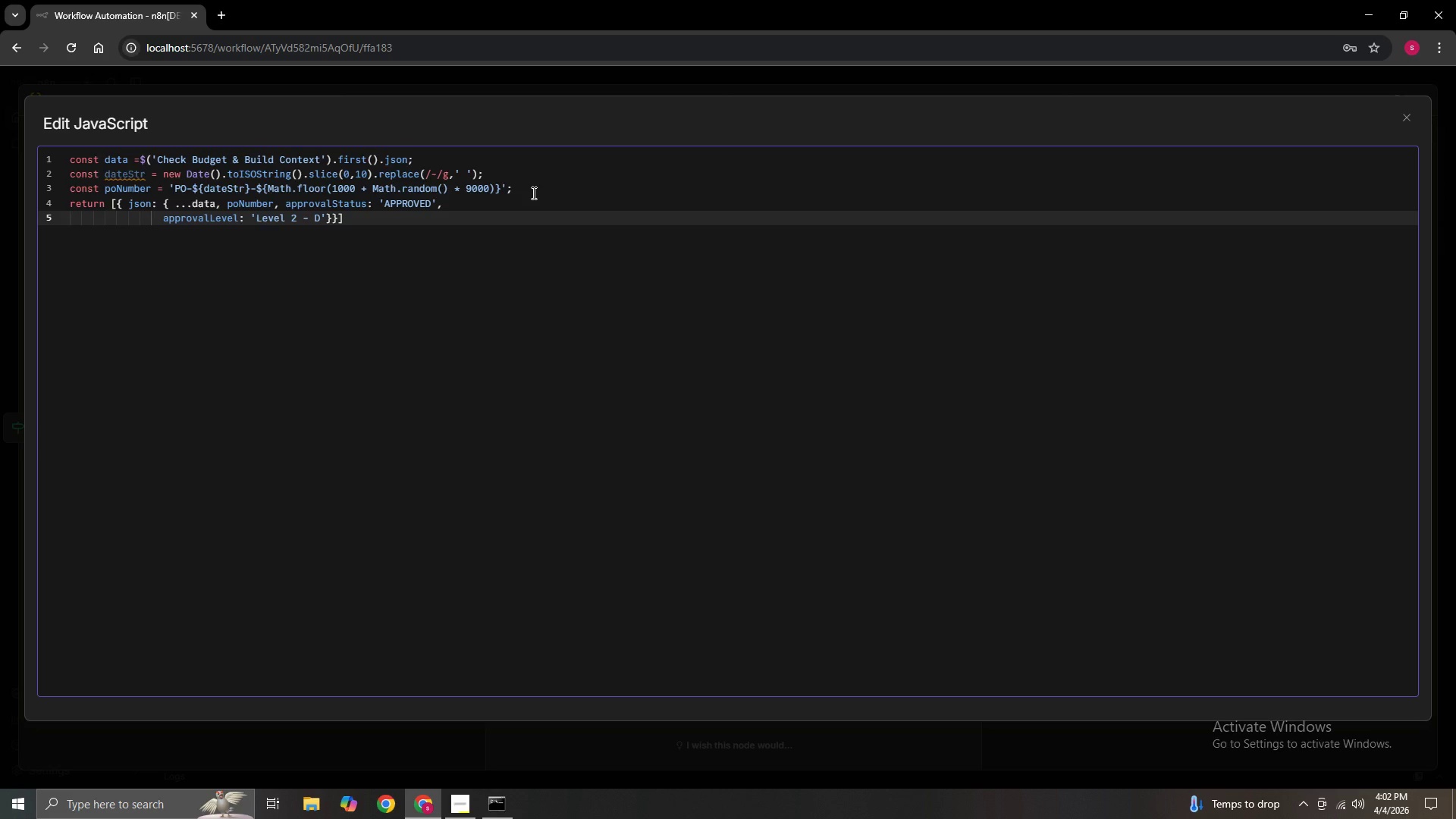 
type(ept Lead)
 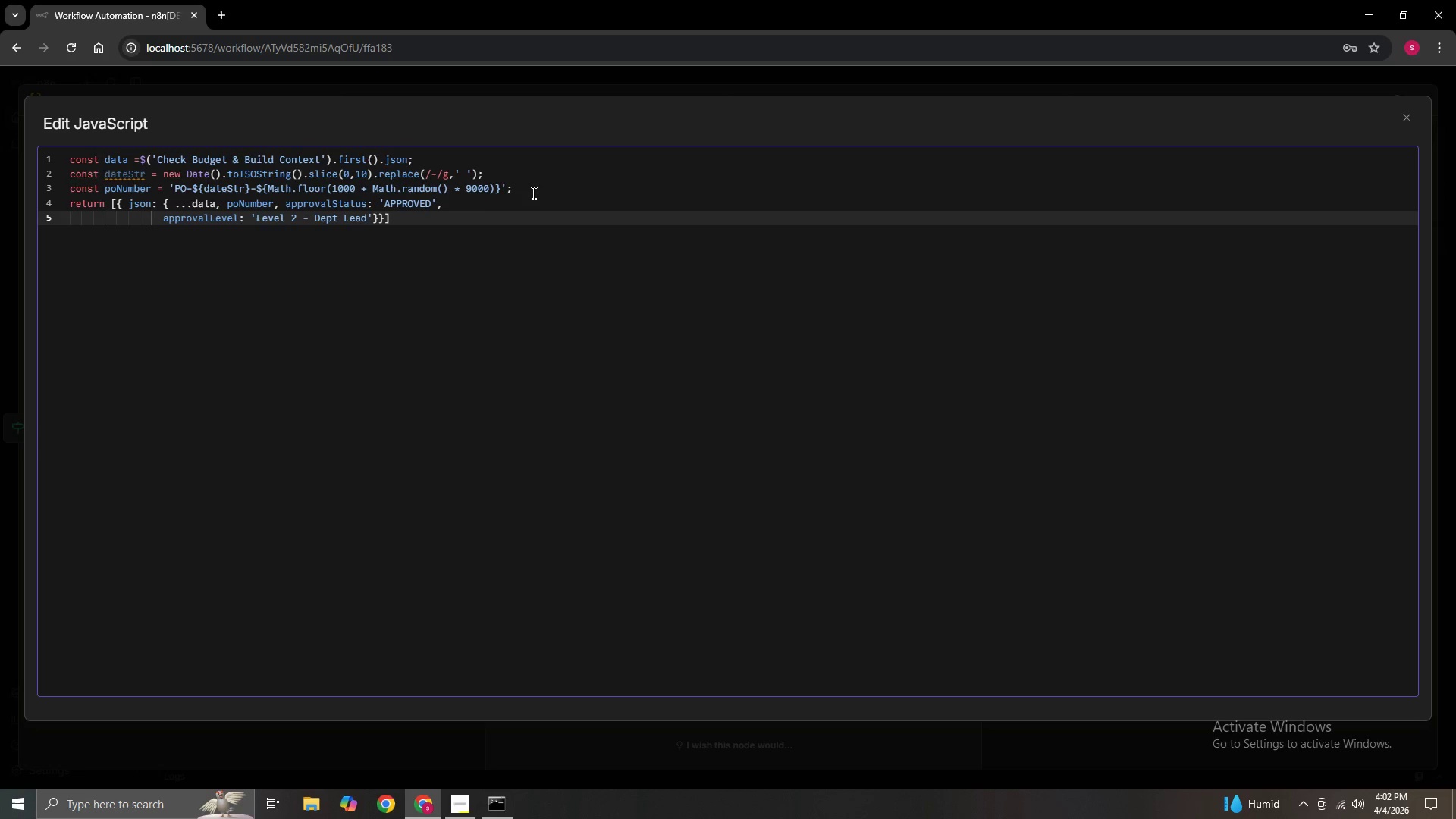 
key(ArrowRight)
 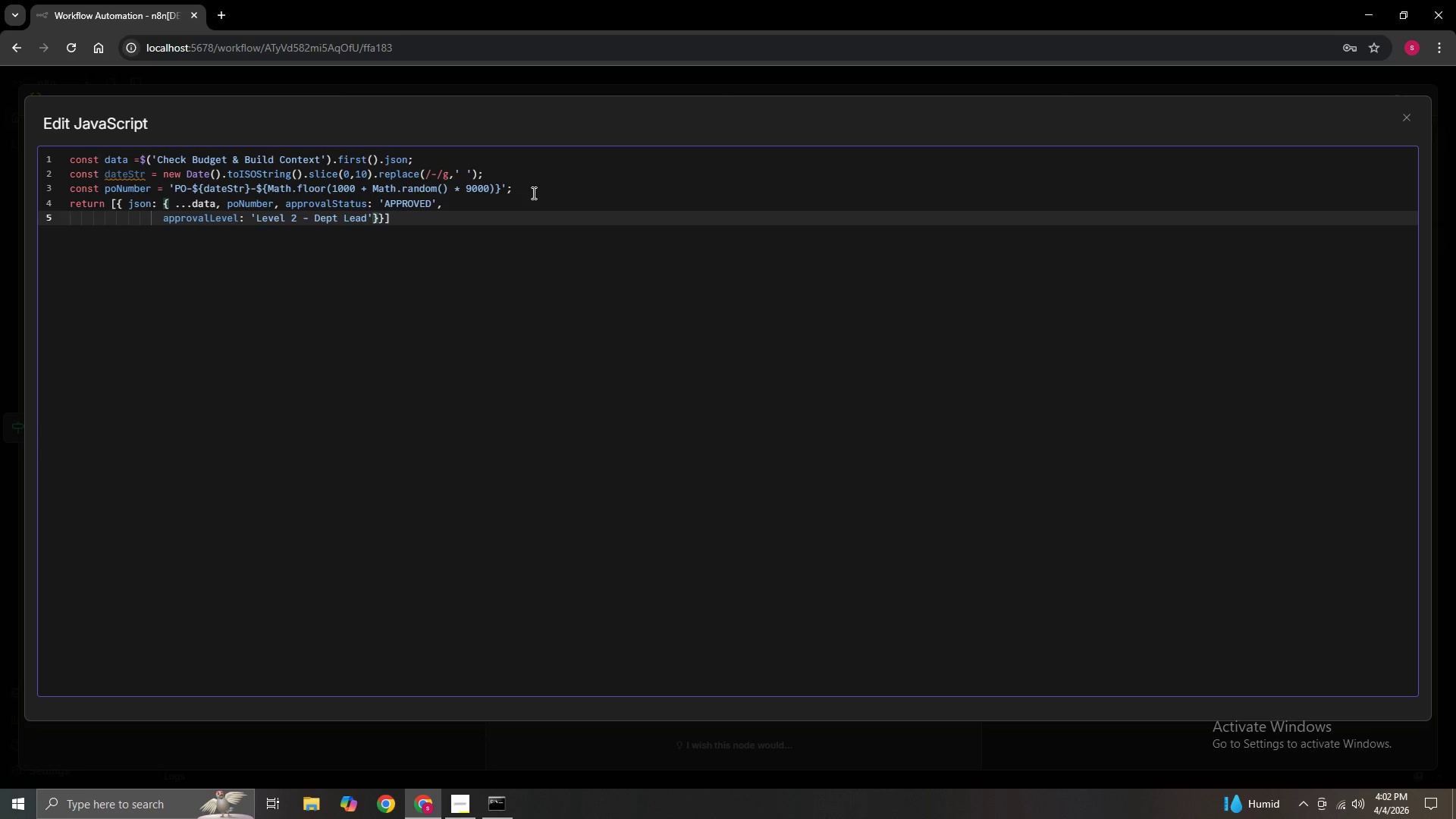 
type(, approvedAt)
 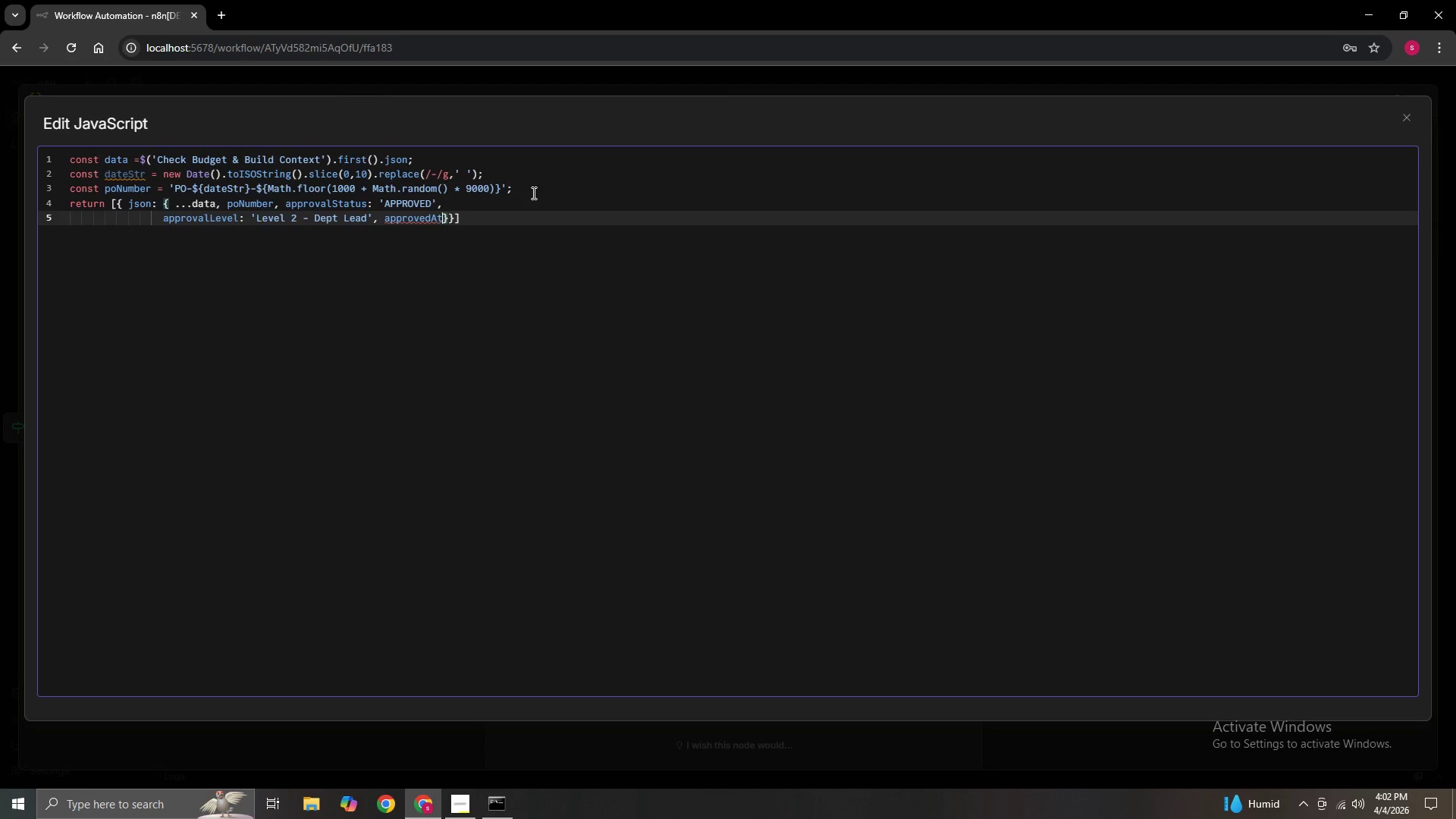 
hold_key(key=ShiftLeft, duration=1.52)
 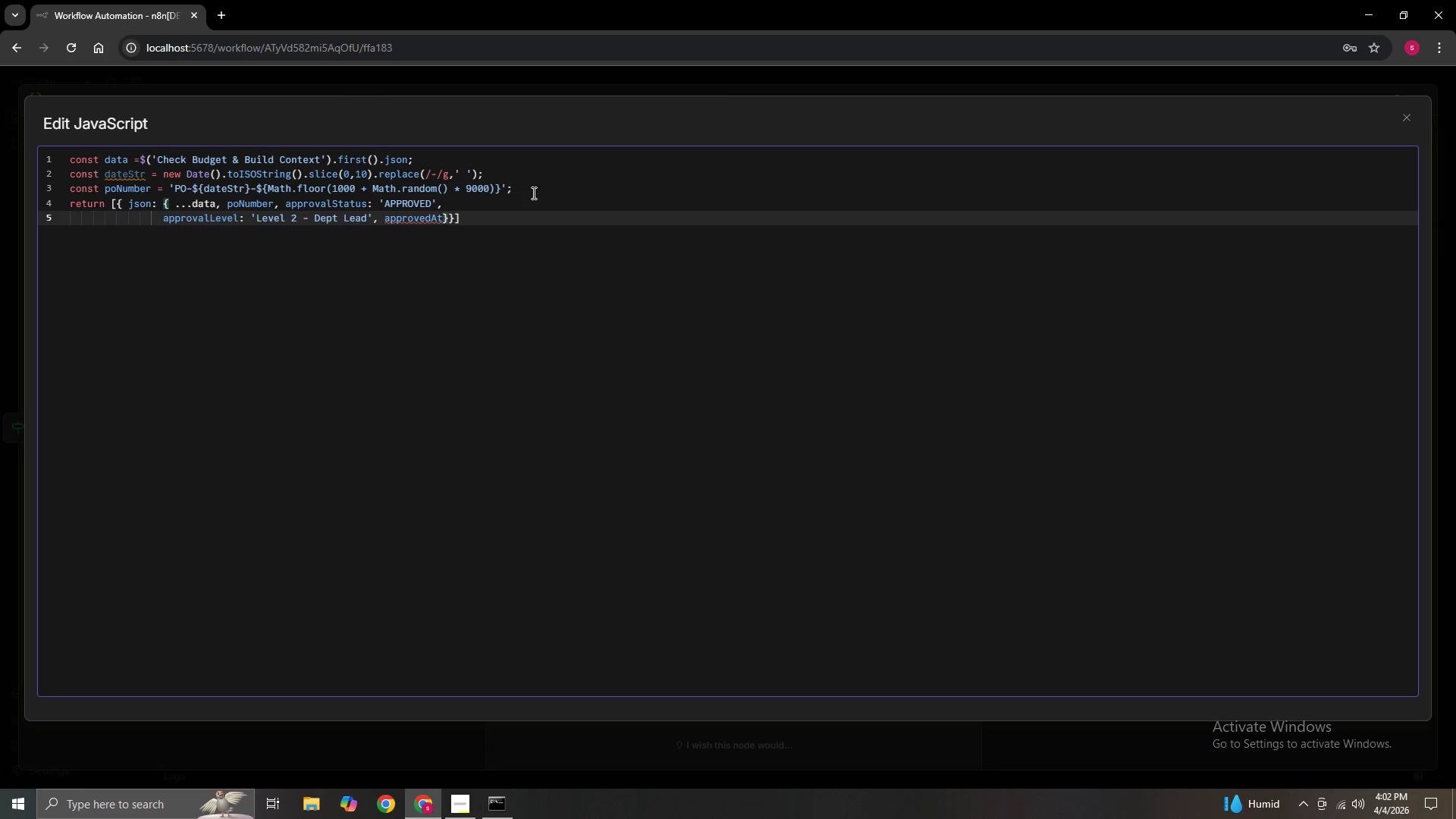 
hold_key(key=ShiftLeft, duration=1.5)
 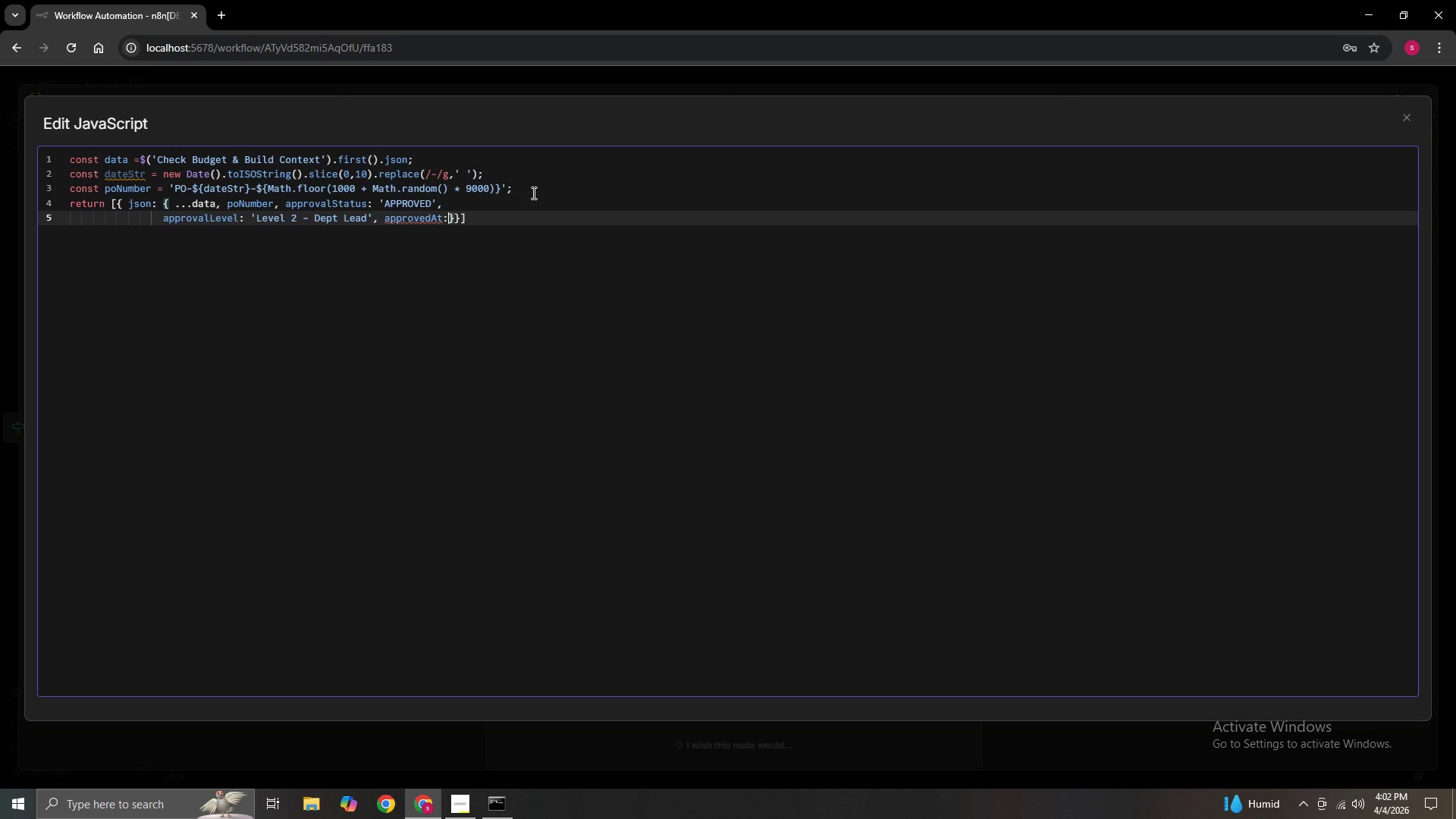 
type(: new Date()
 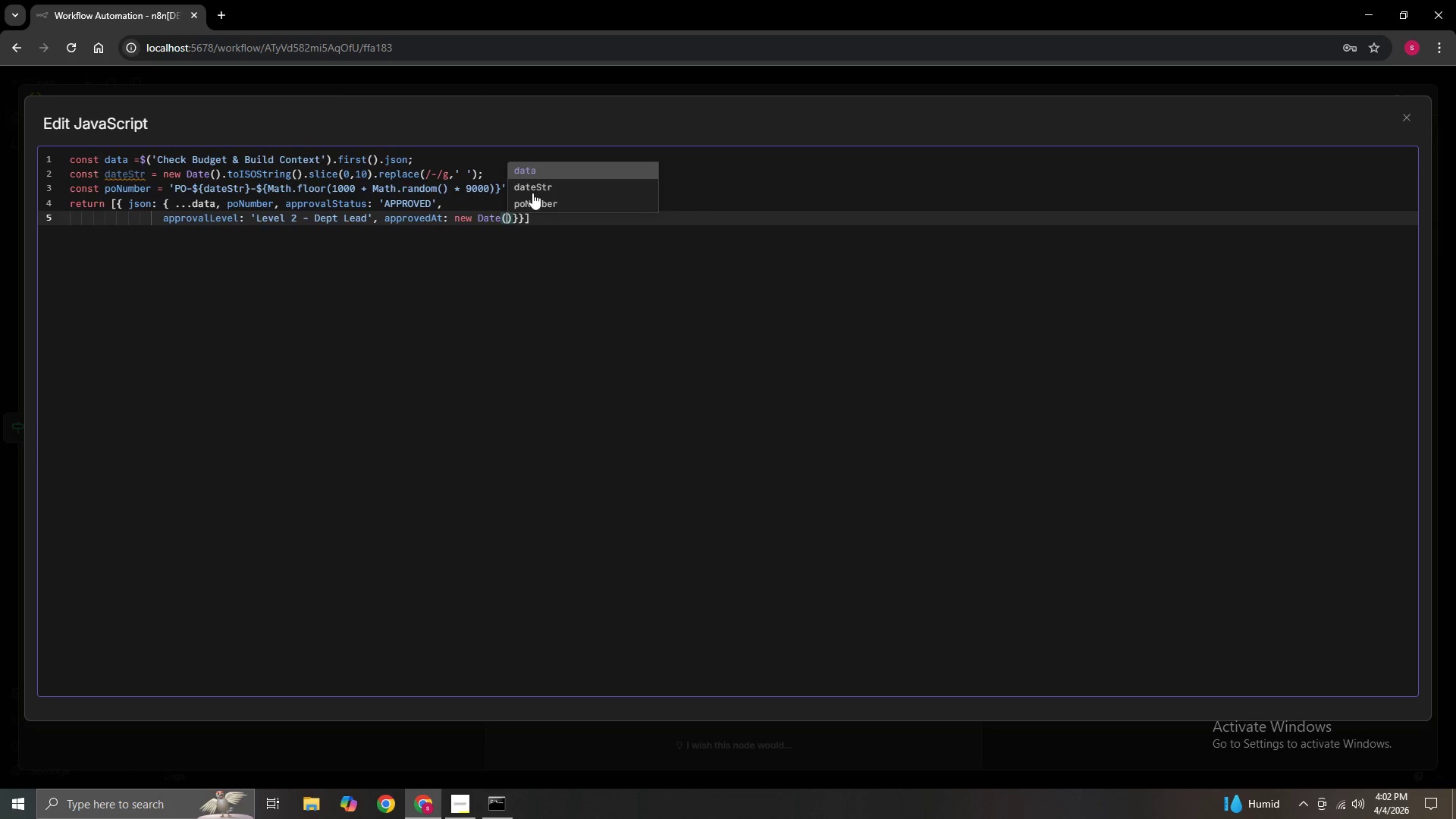 
key(ArrowRight)
 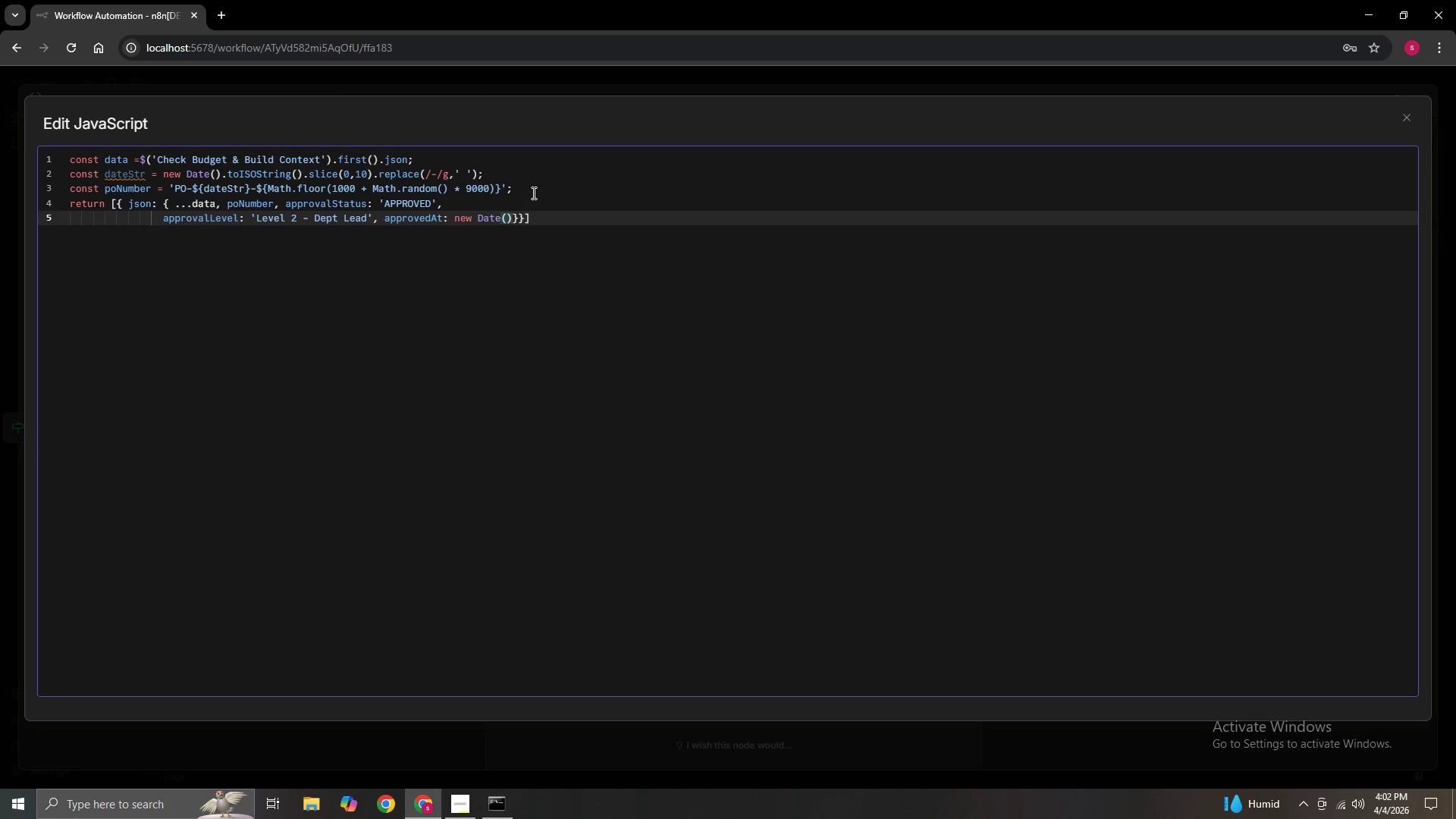 
type(.toISOString)
 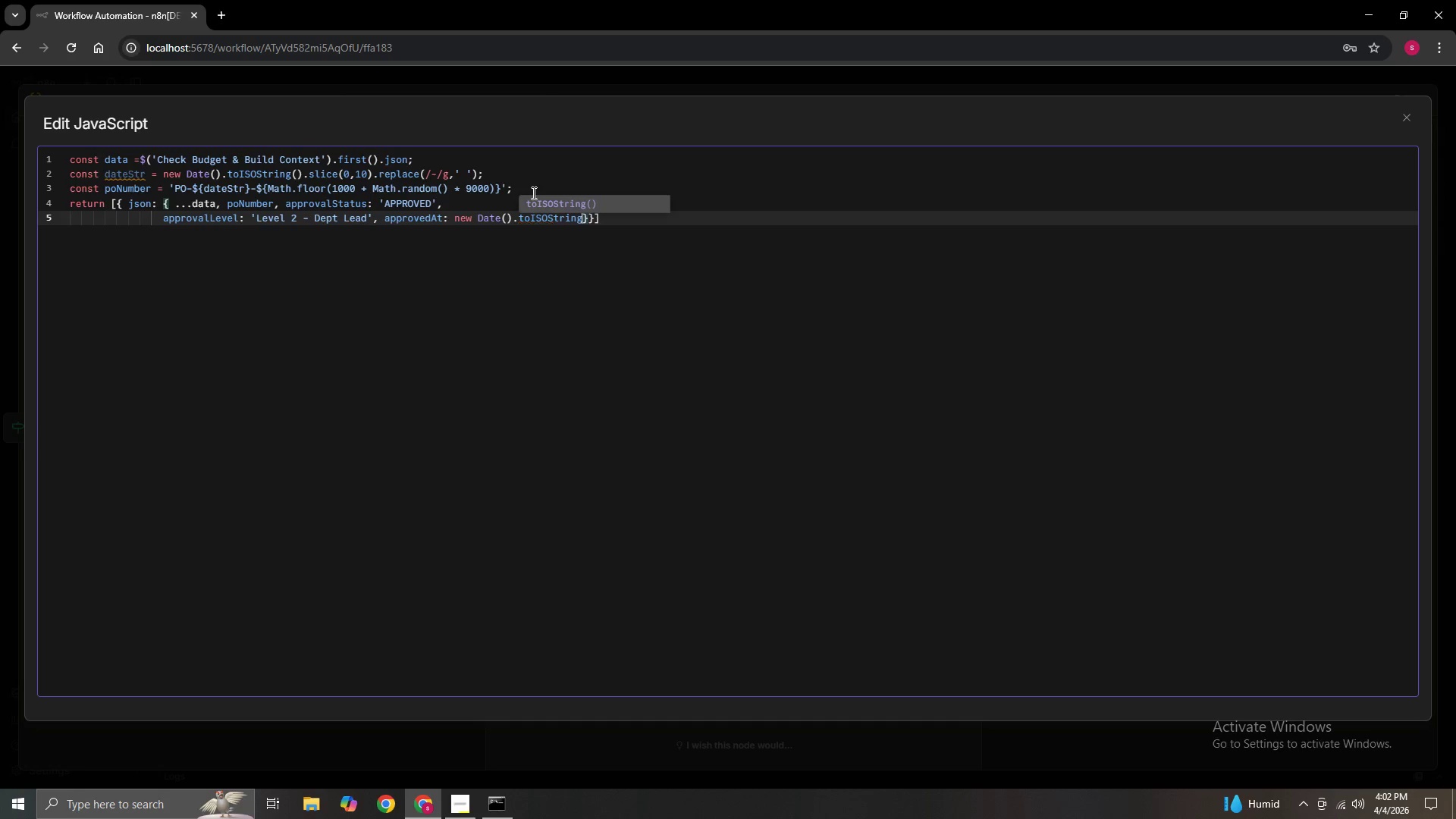 
key(Shift+9)
 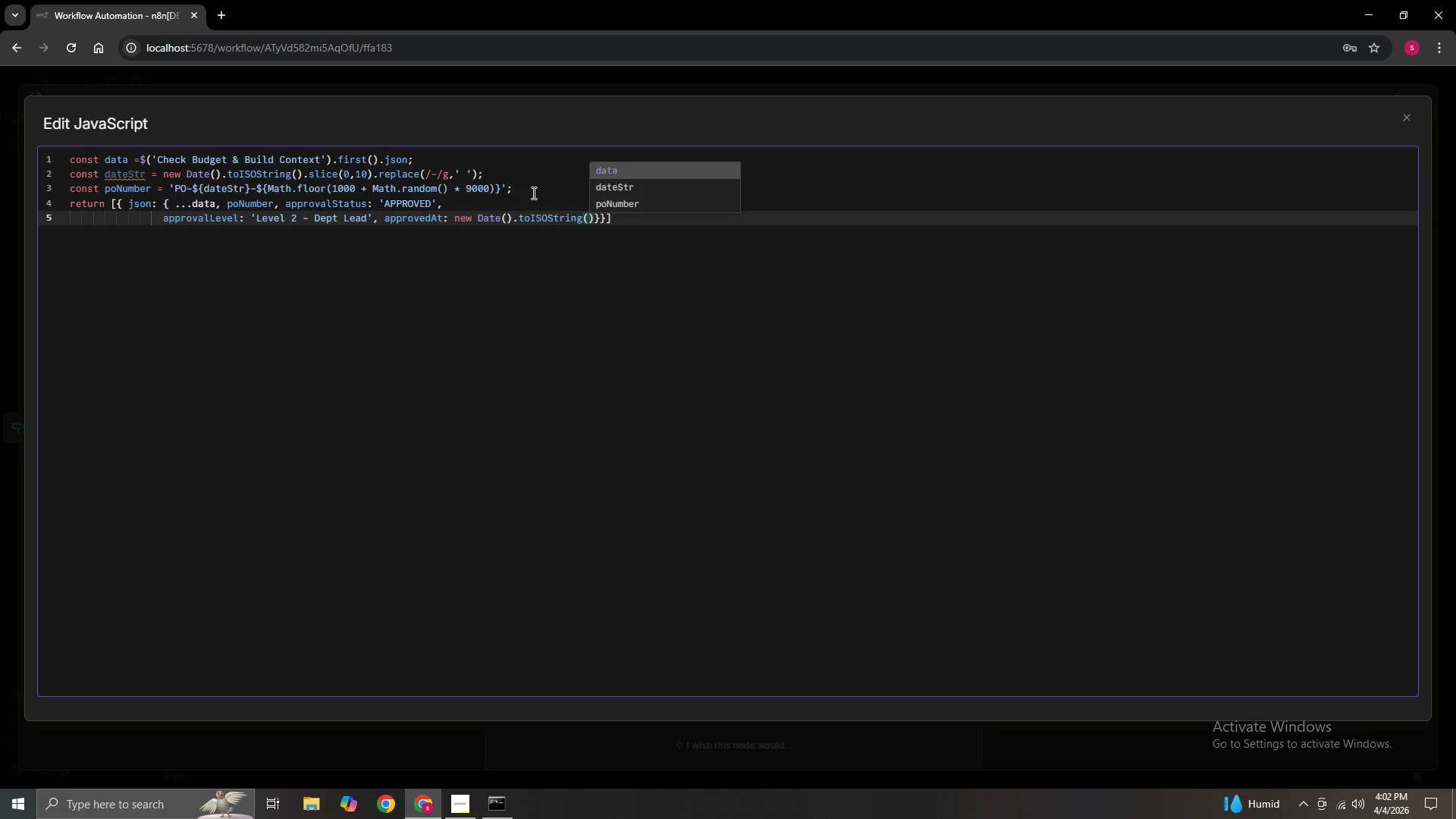 
key(ArrowDown)
 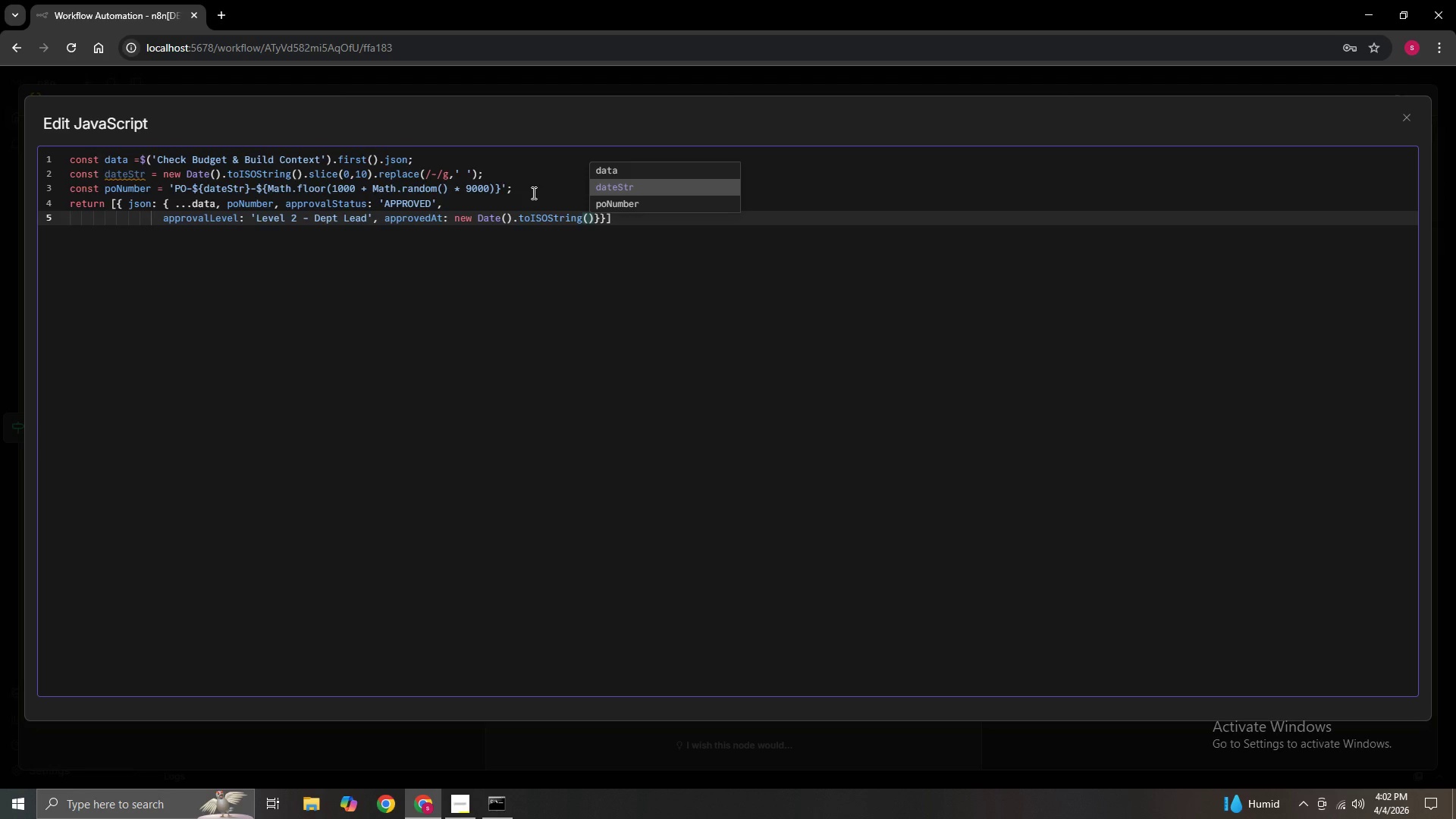 
key(ArrowRight)
 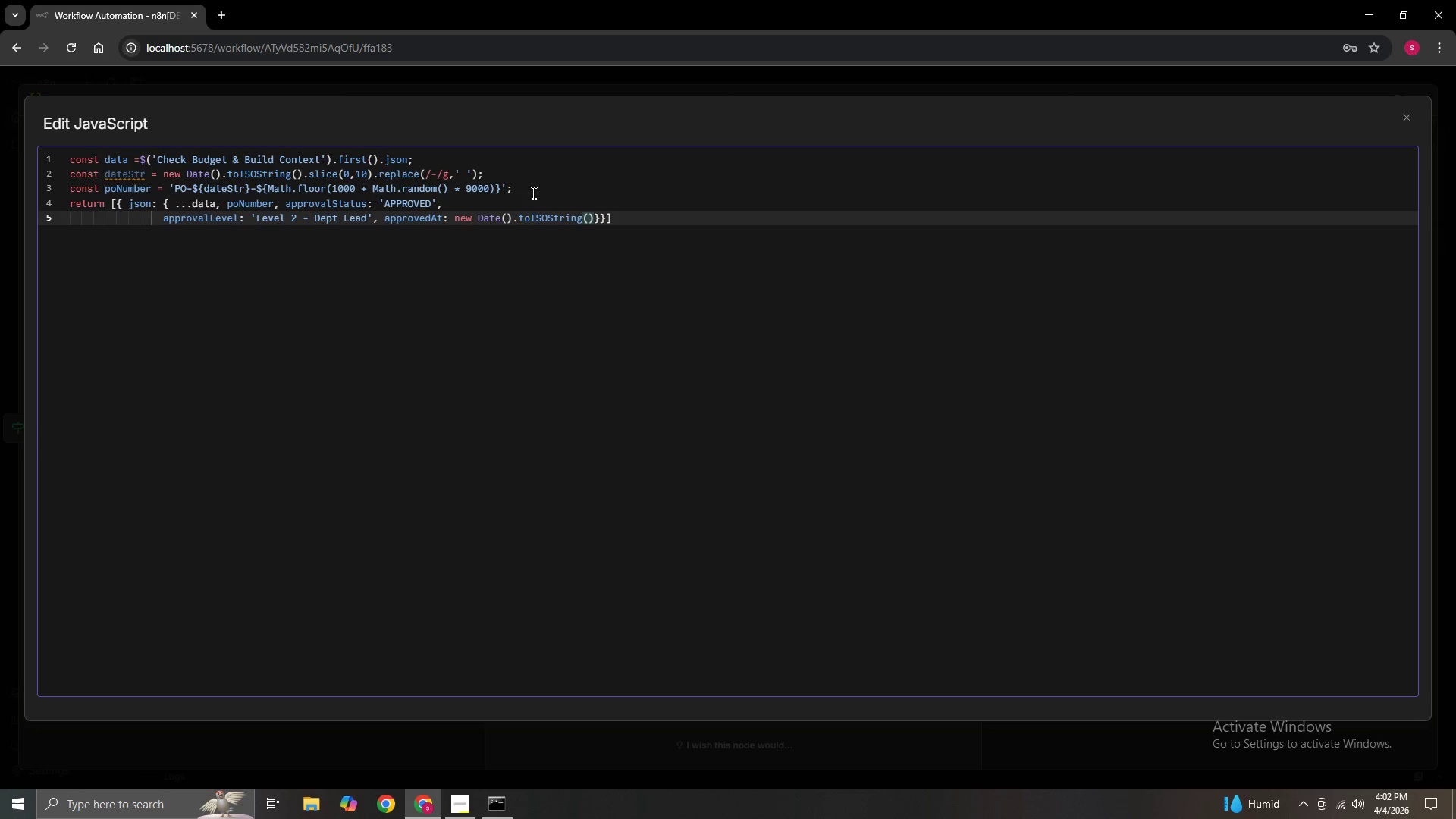 
key(Comma)
 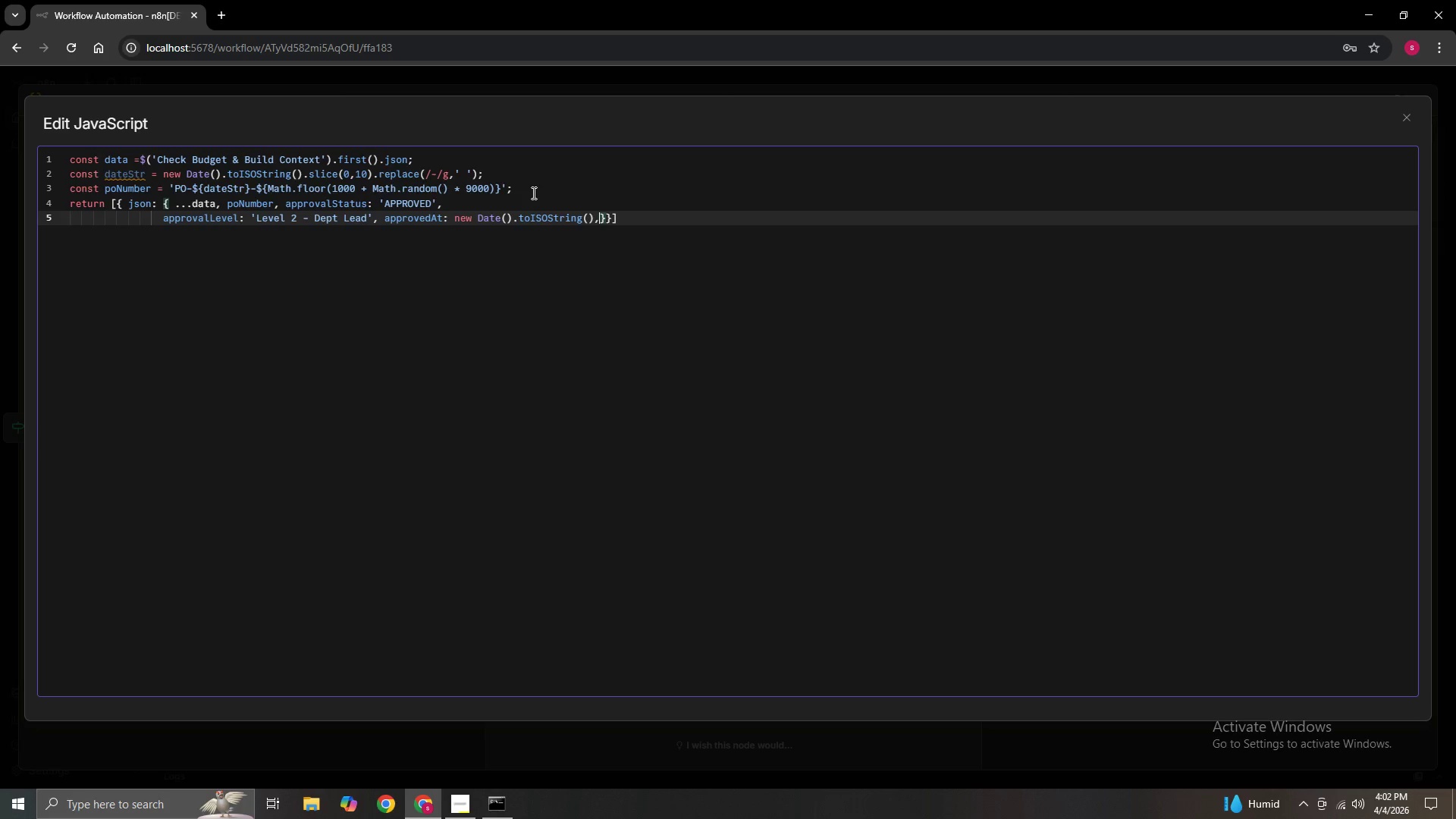 
key(Enter)
 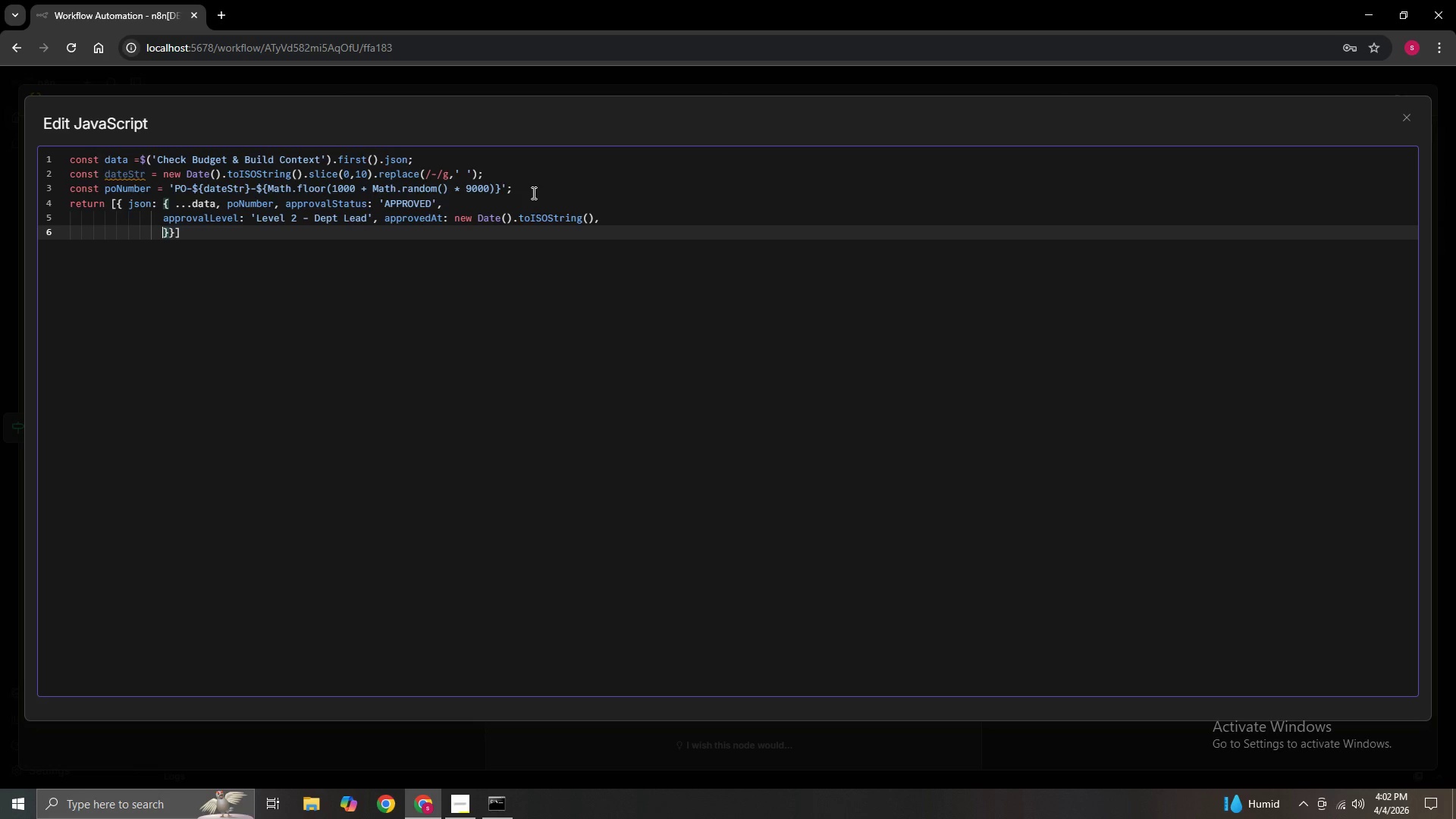 
type(approved by)
key(Backspace)
key(Backspace)
type(By: 'D)
 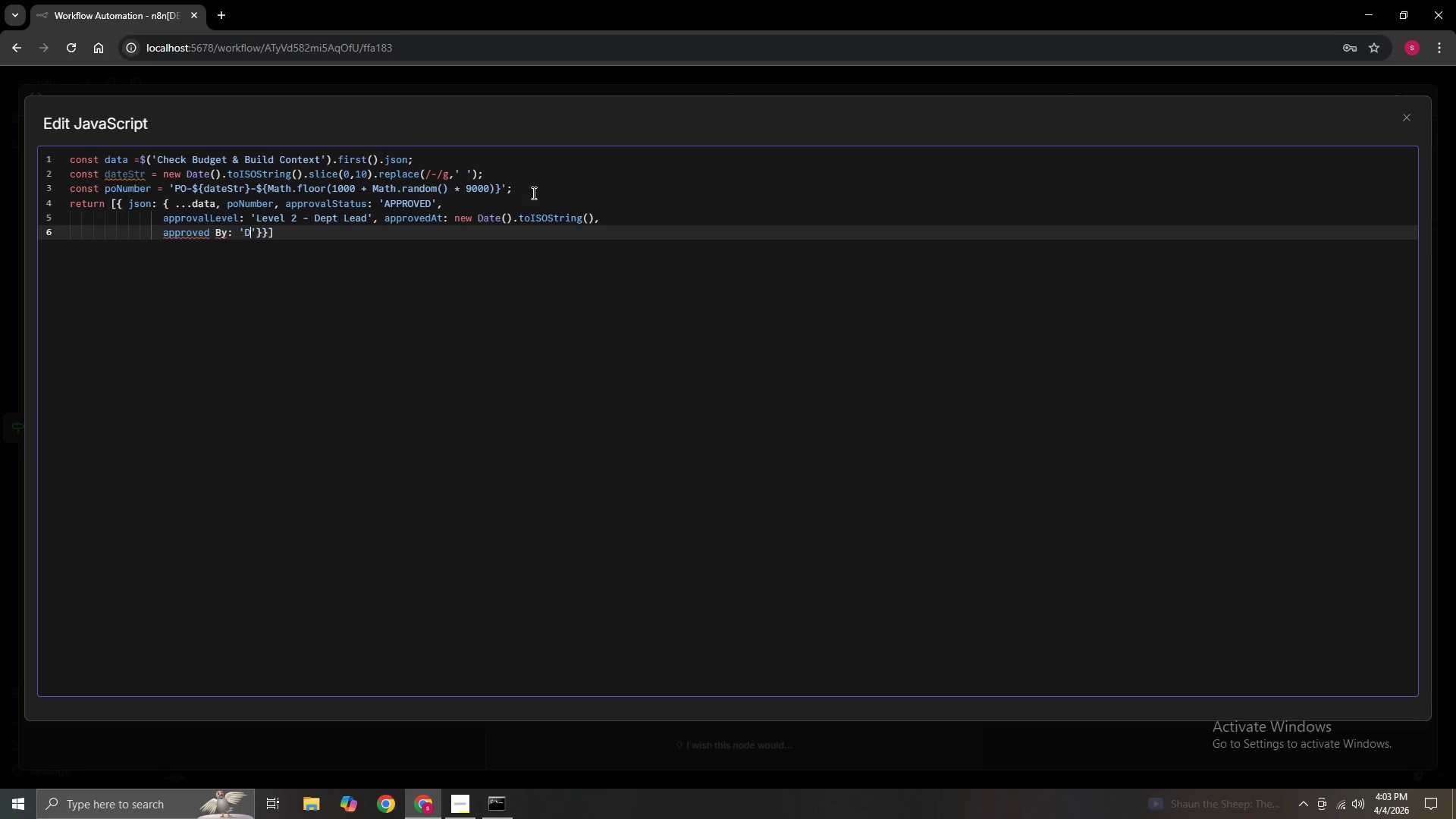 
hold_key(key=ArrowLeft, duration=0.73)
 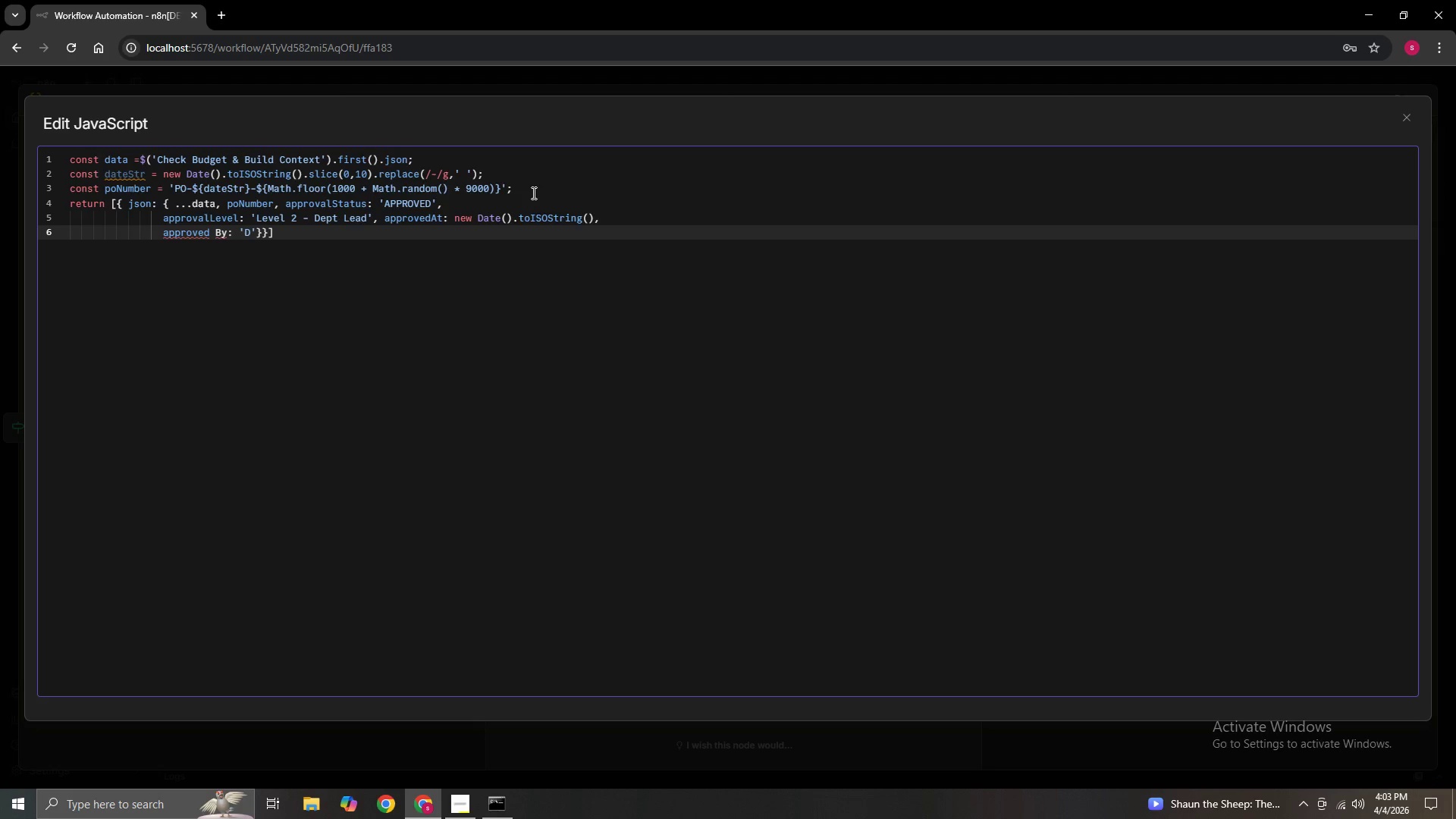 
key(ArrowRight)
 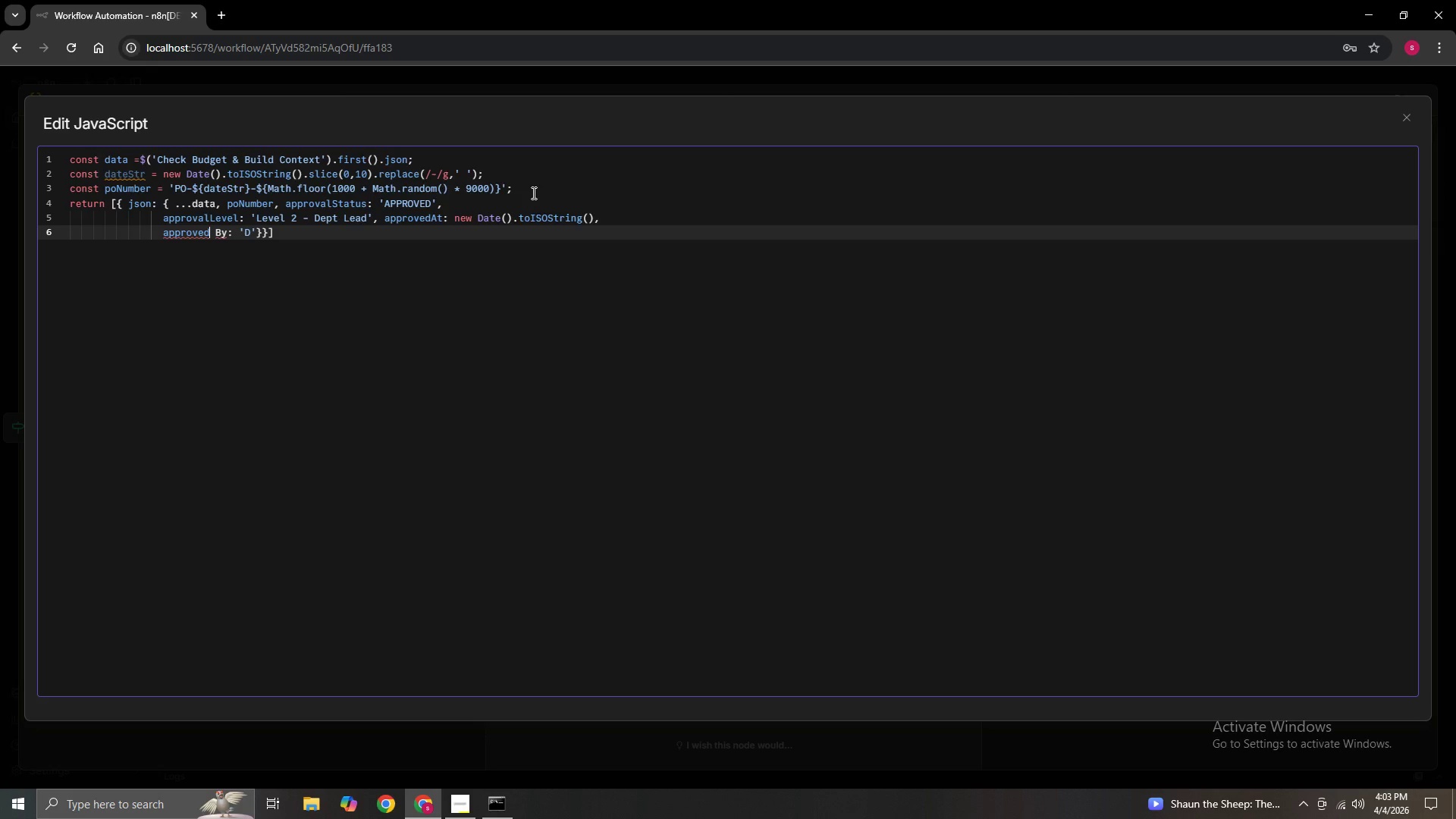 
key(Delete)
 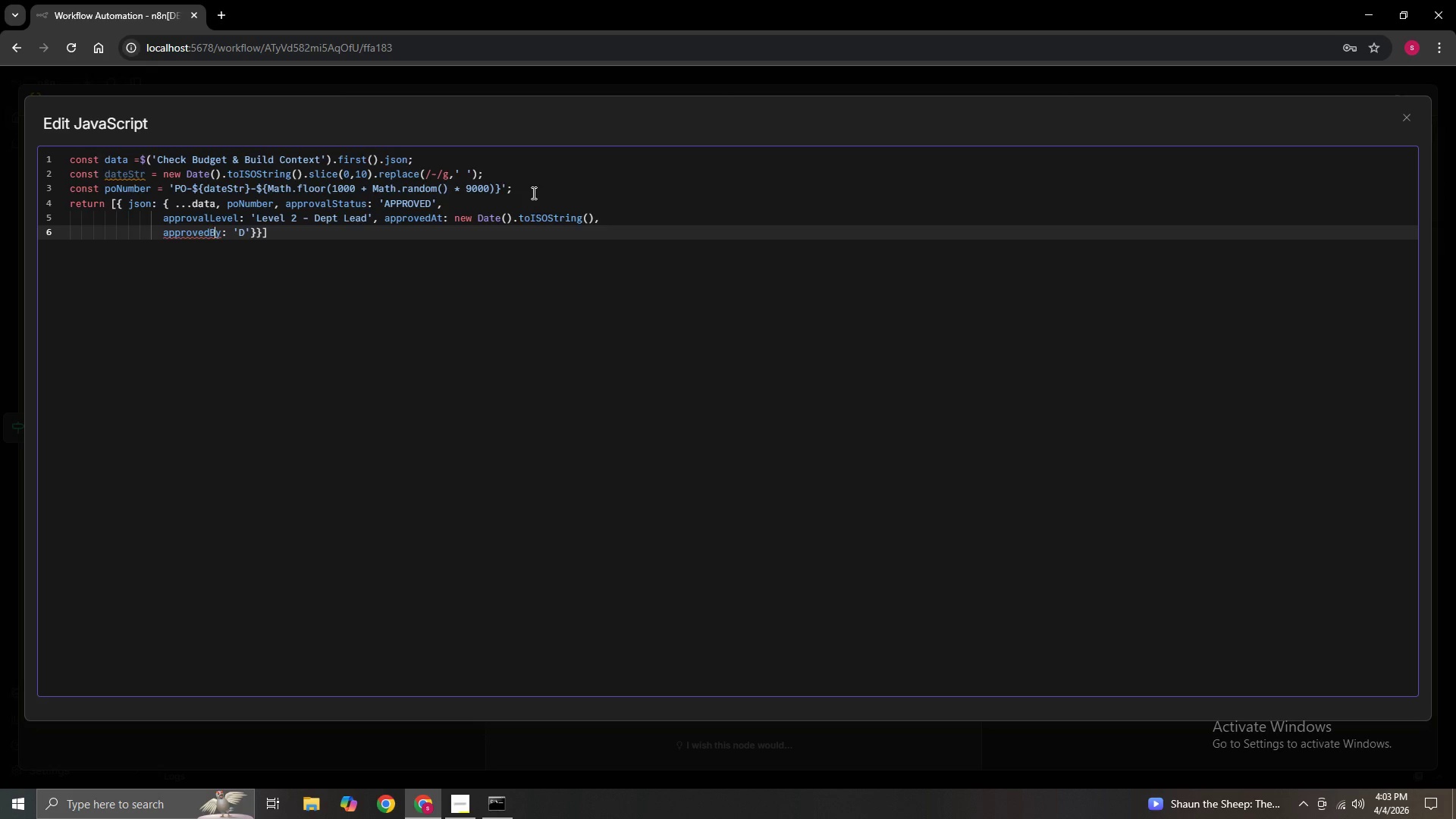 
hold_key(key=ArrowRight, duration=0.72)
 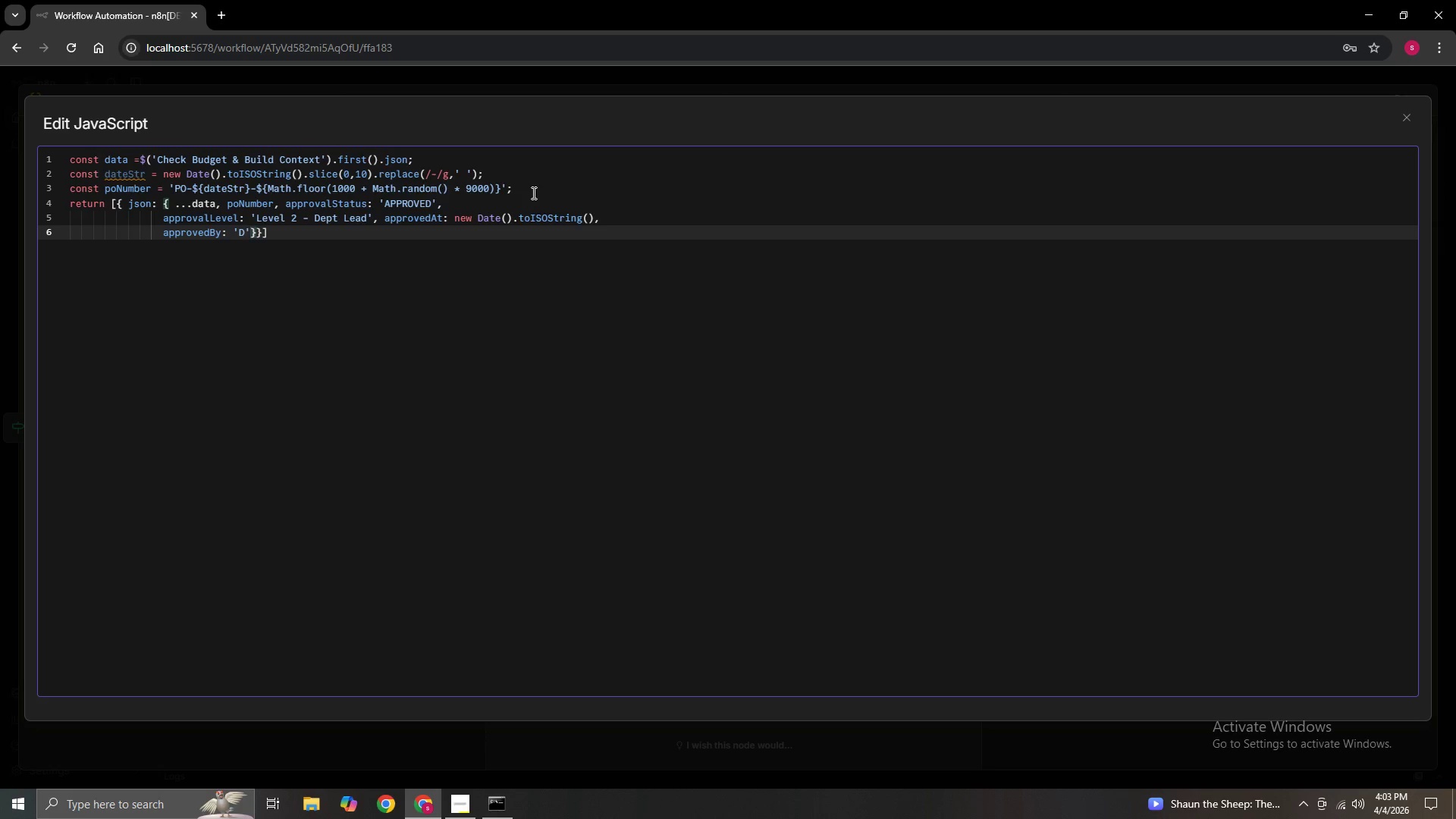 
key(ArrowLeft)
 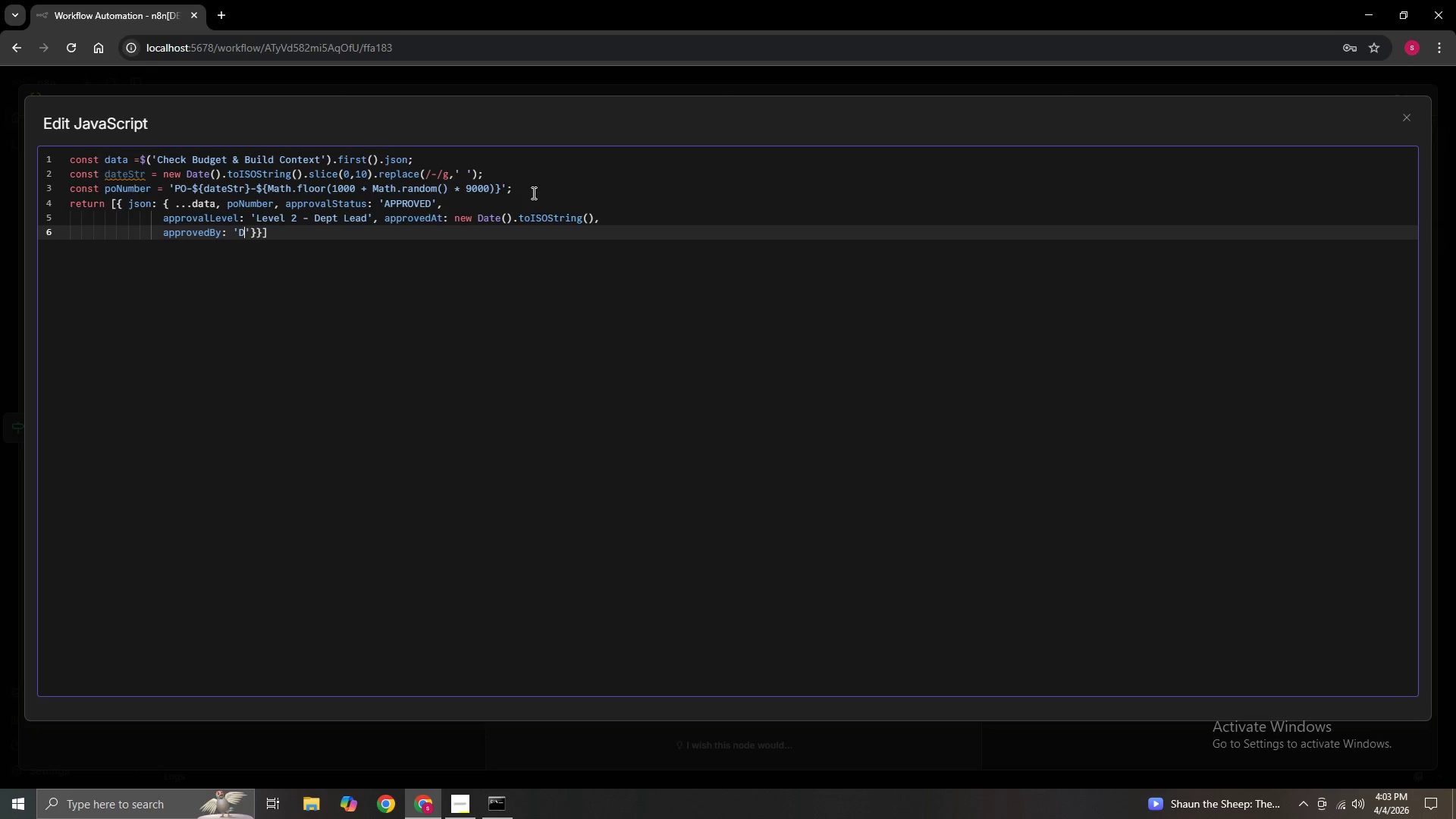 
type(epartment Lead)
 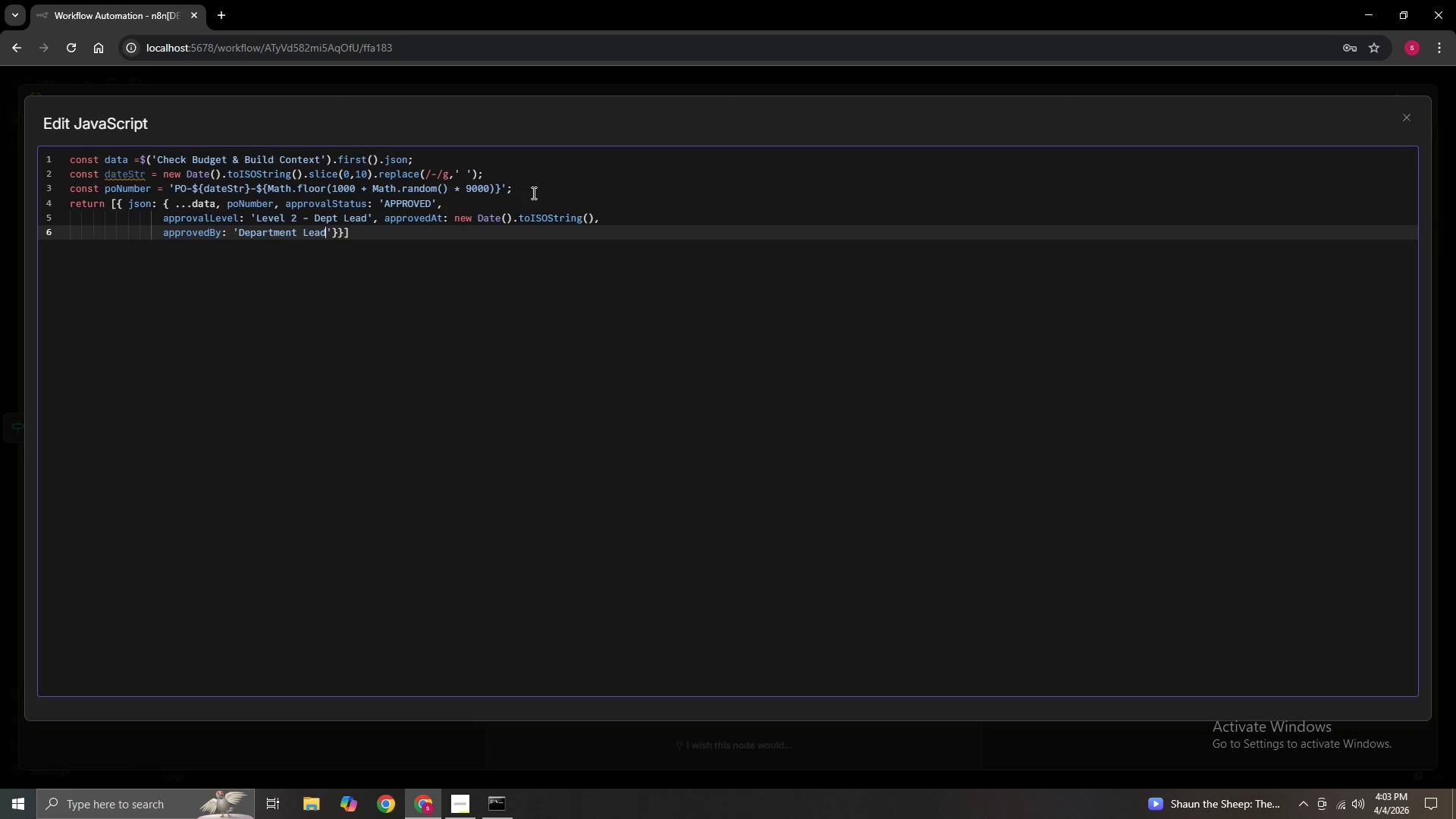 
key(ArrowRight)
 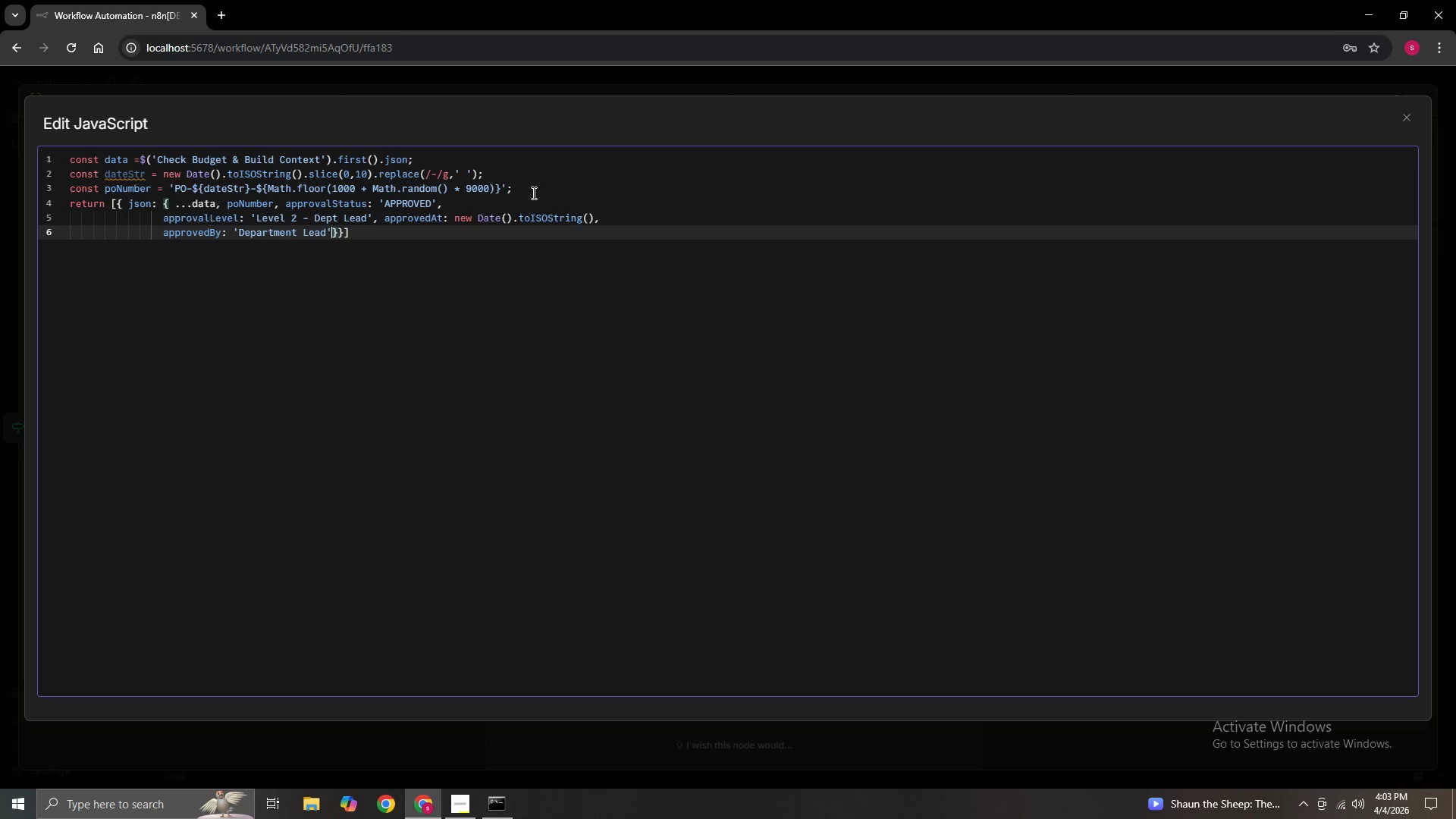 
key(ArrowRight)
 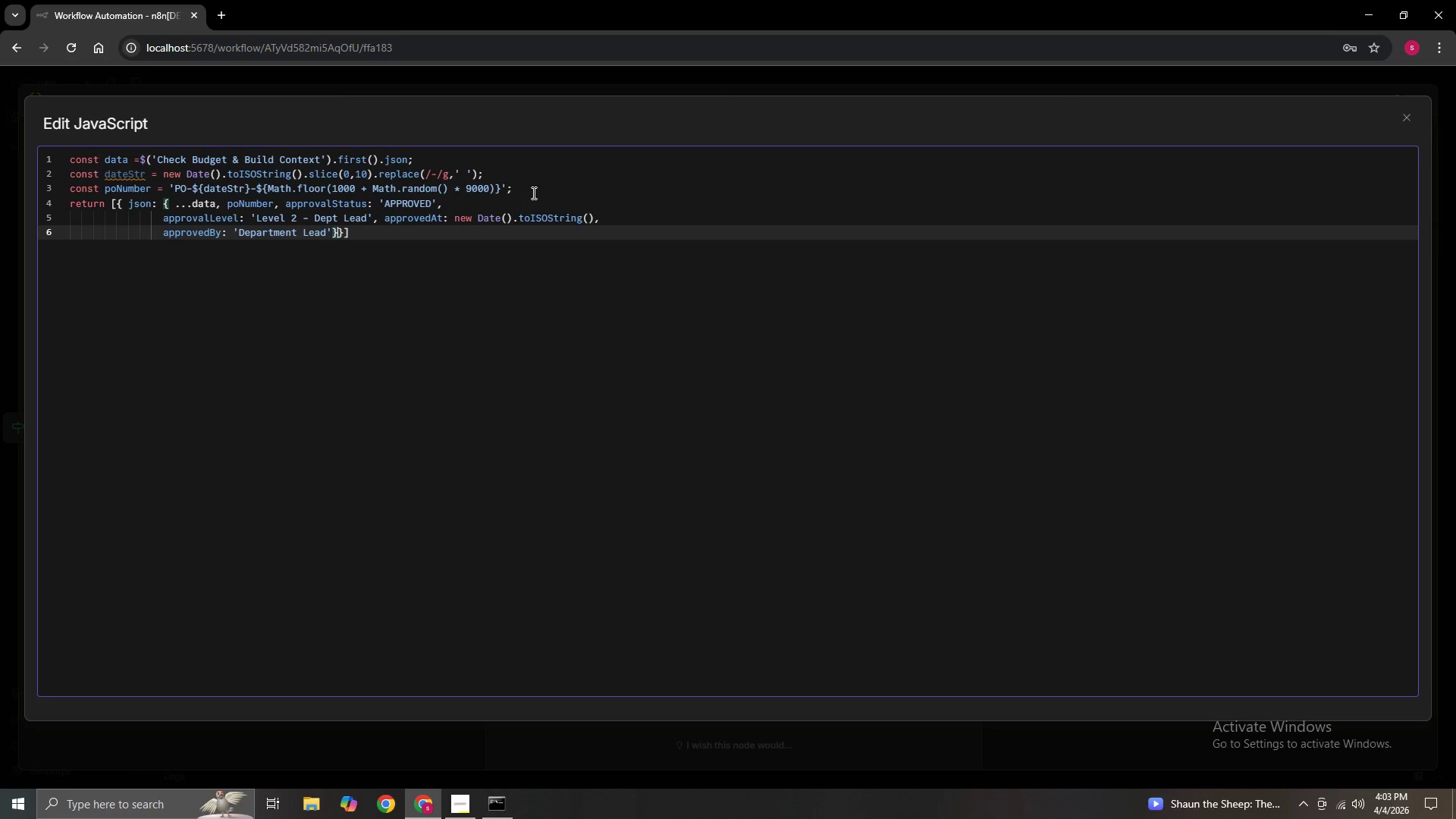 
key(Space)
 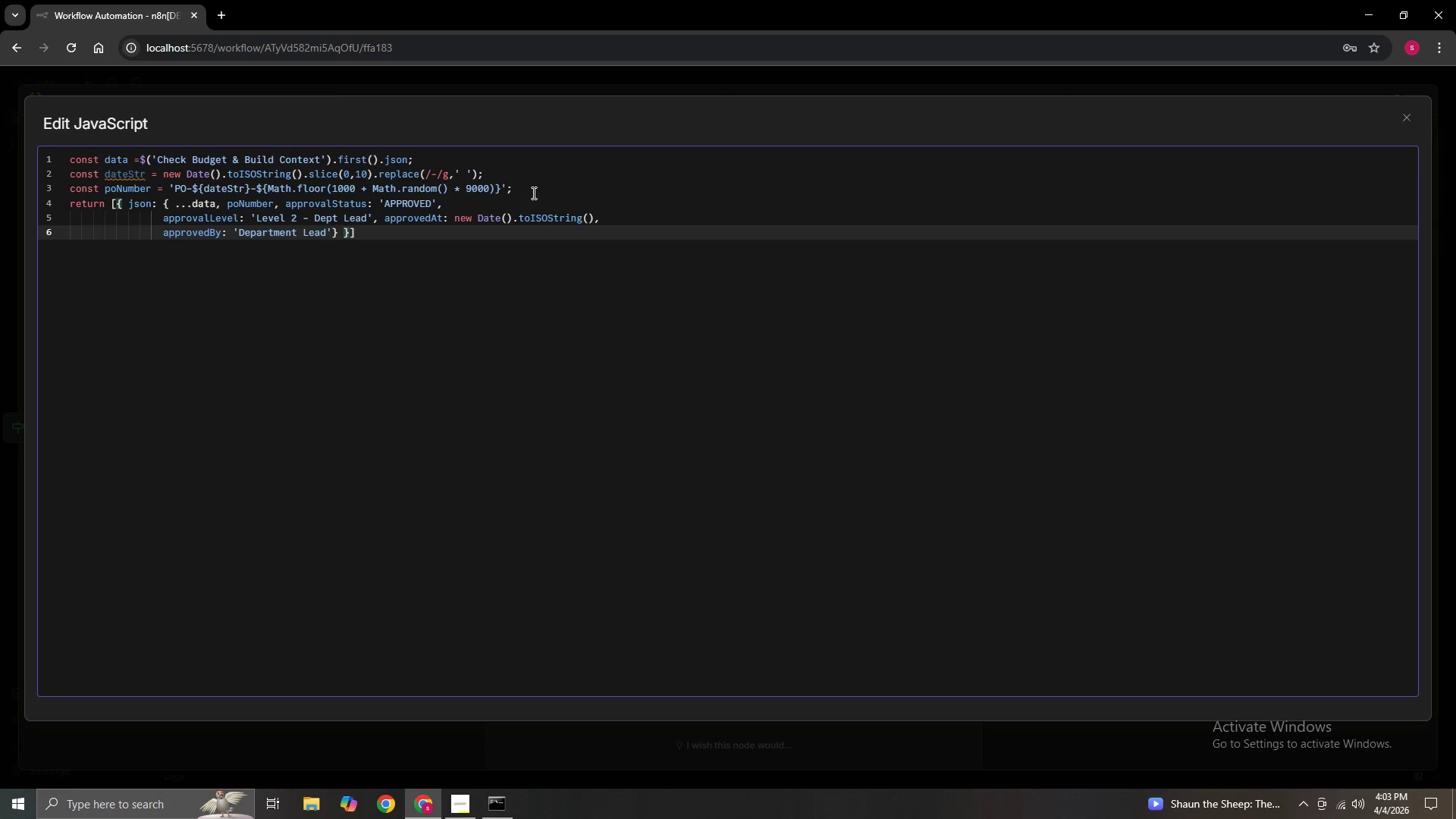 
key(ArrowRight)
 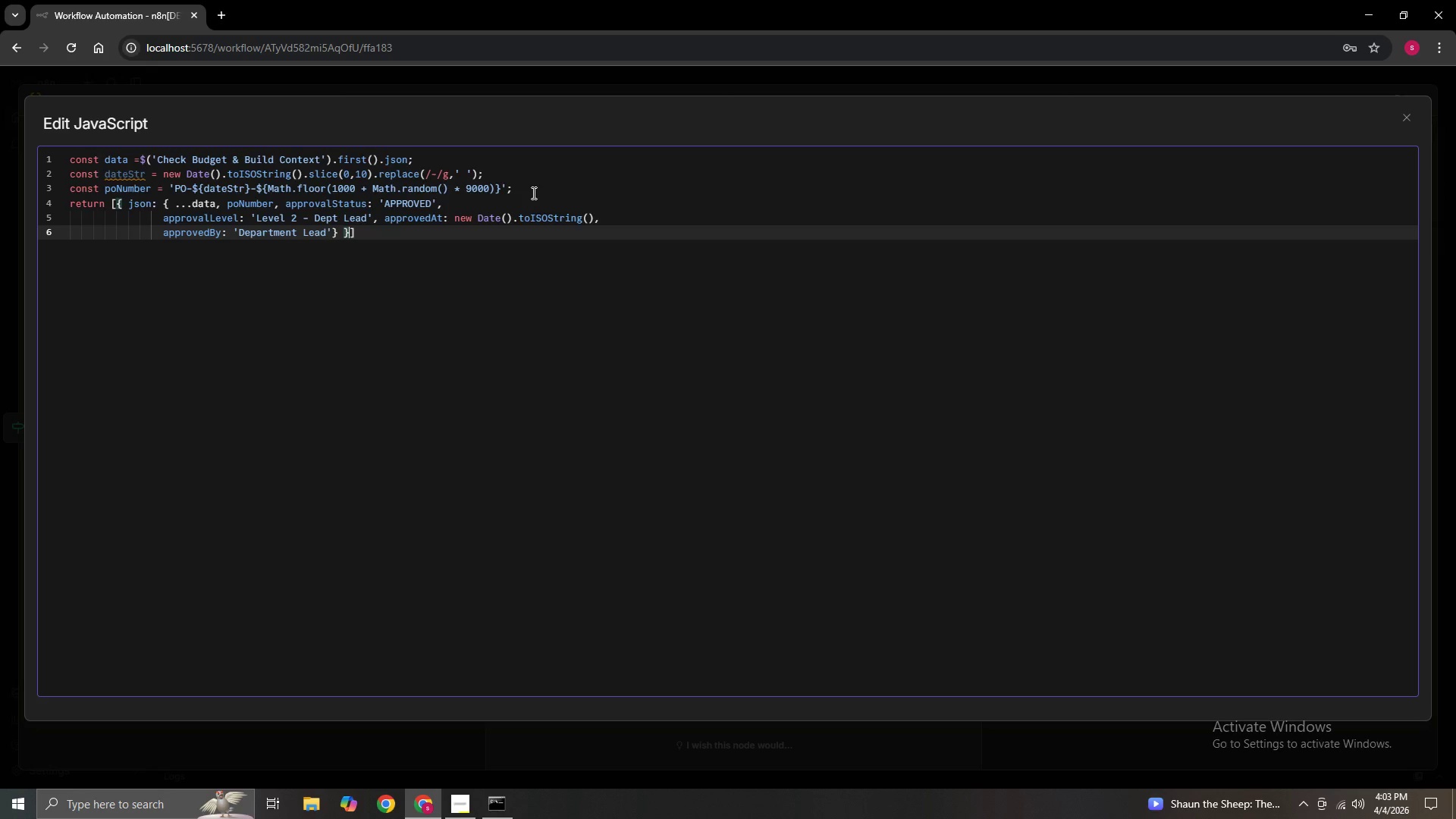 
key(ArrowRight)
 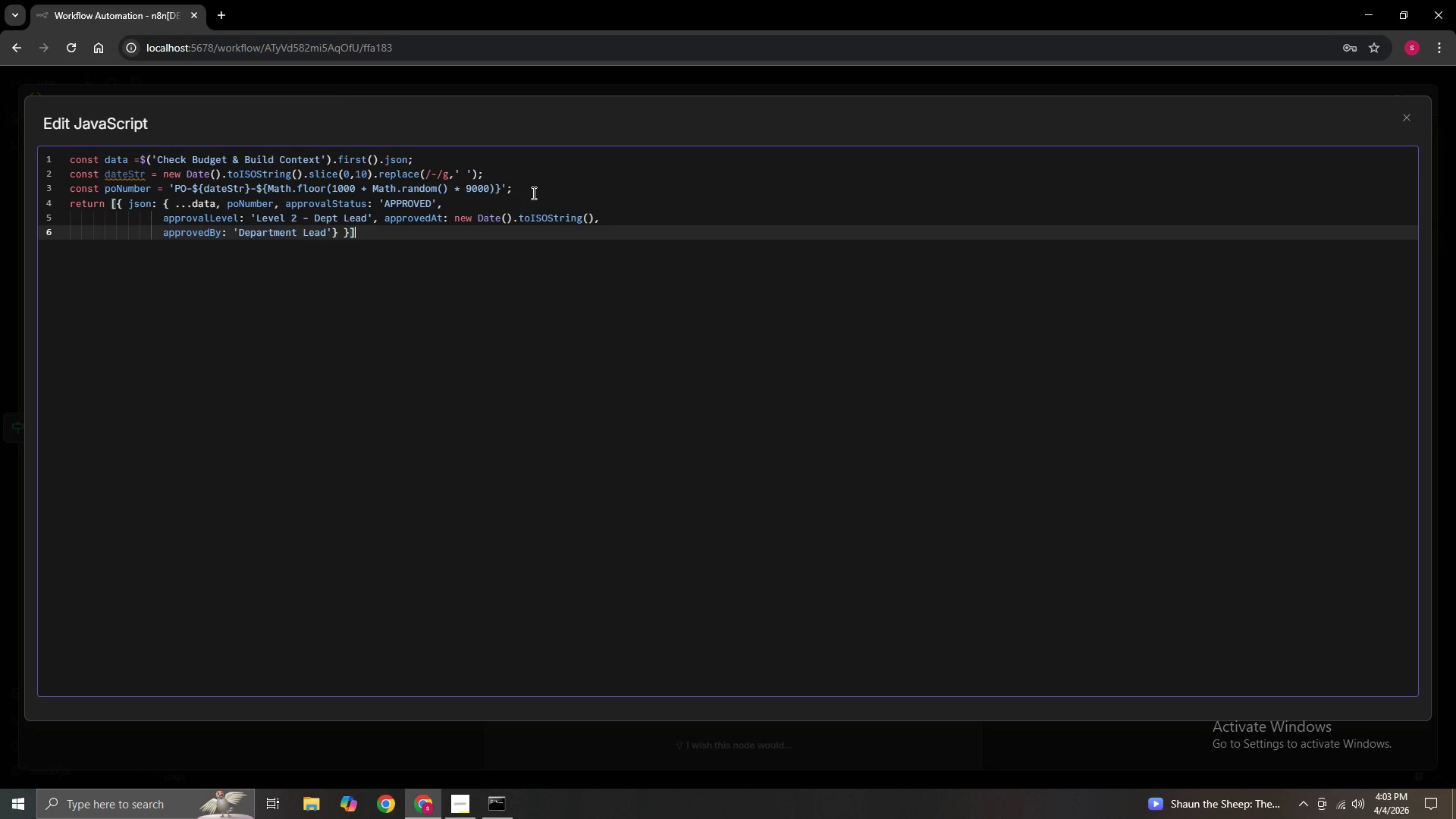 
key(Semicolon)
 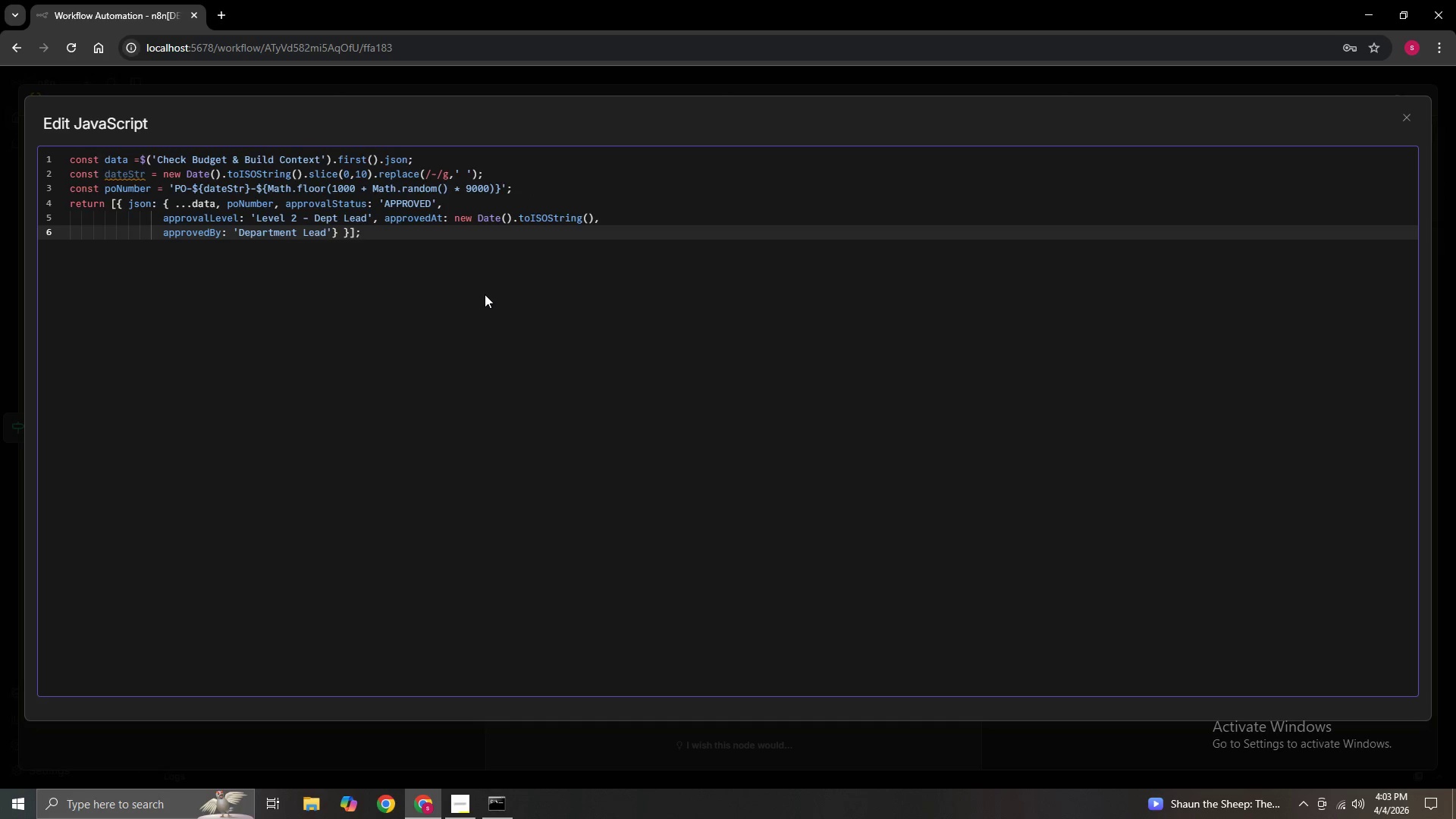 
left_click([384, 275])
 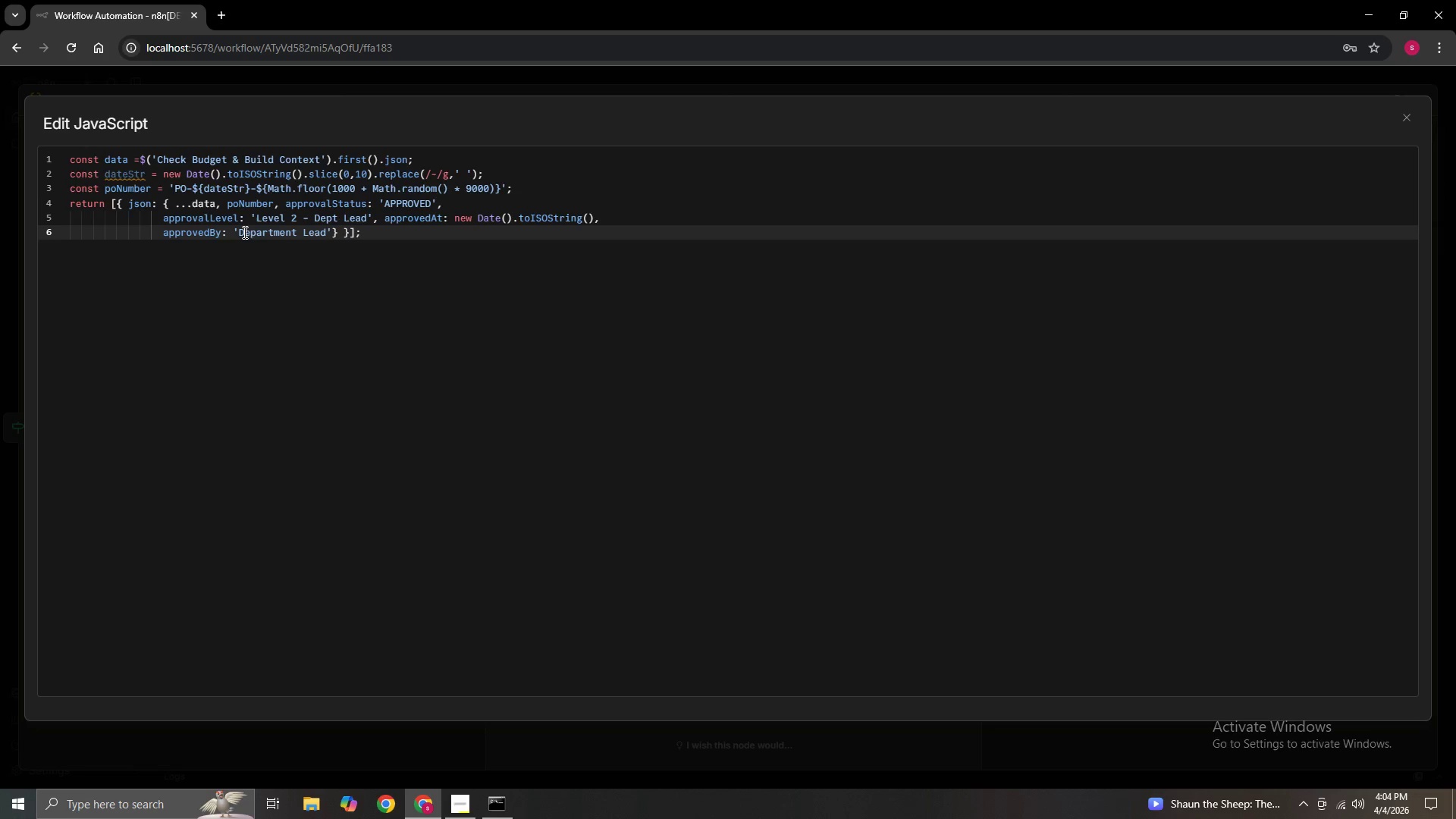 
wait(29.78)
 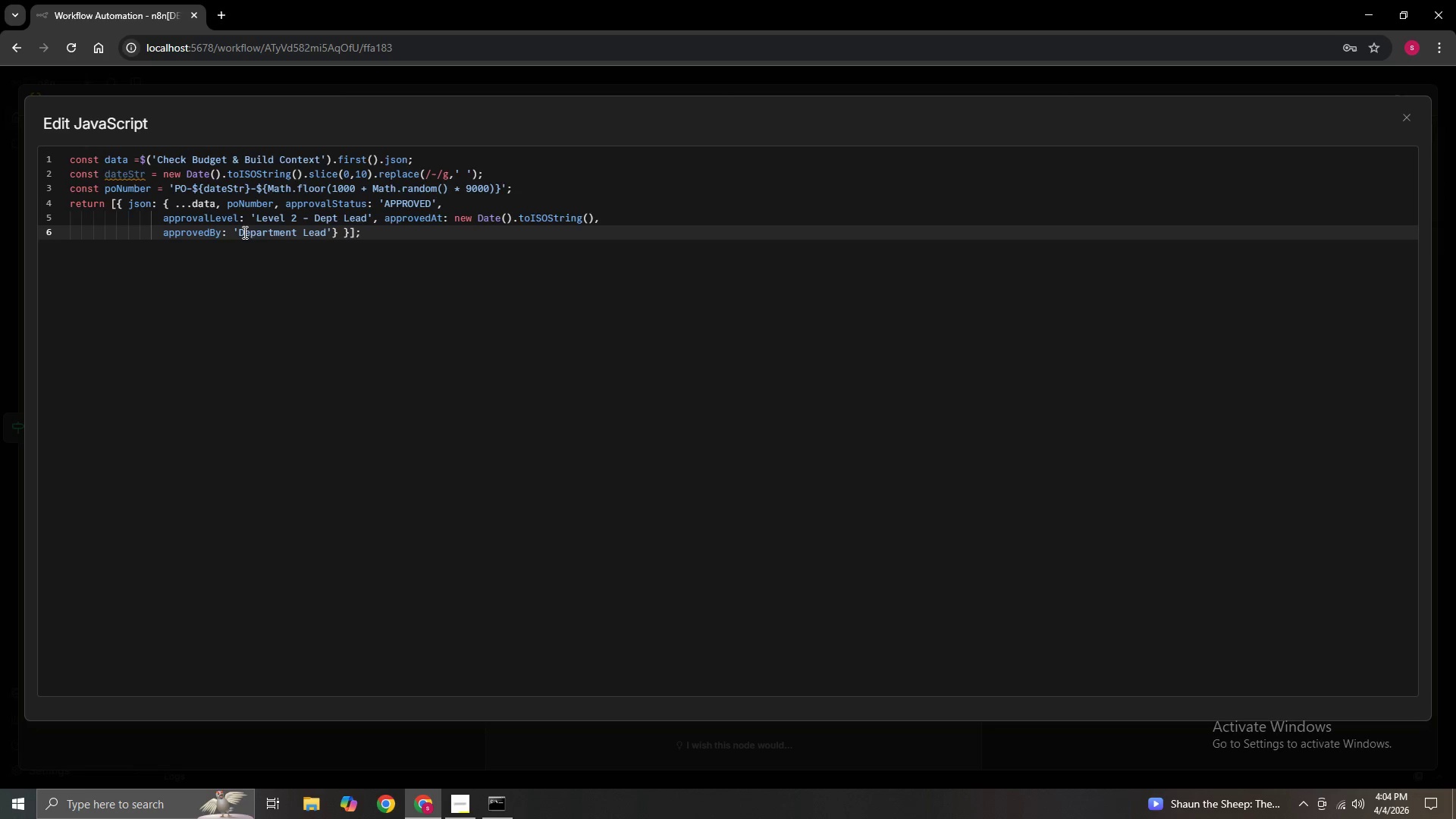 
left_click([1410, 120])
 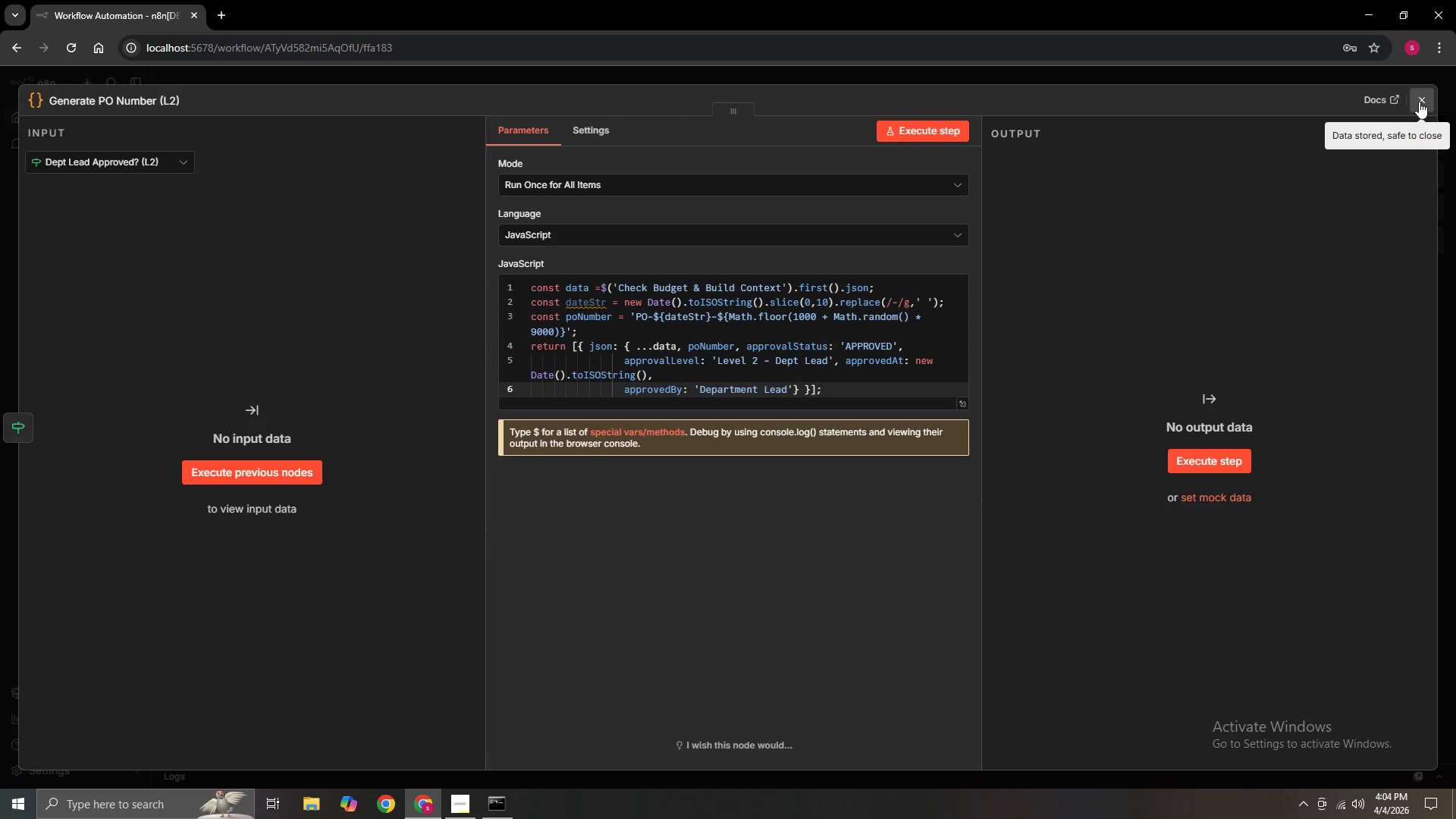 
wait(6.61)
 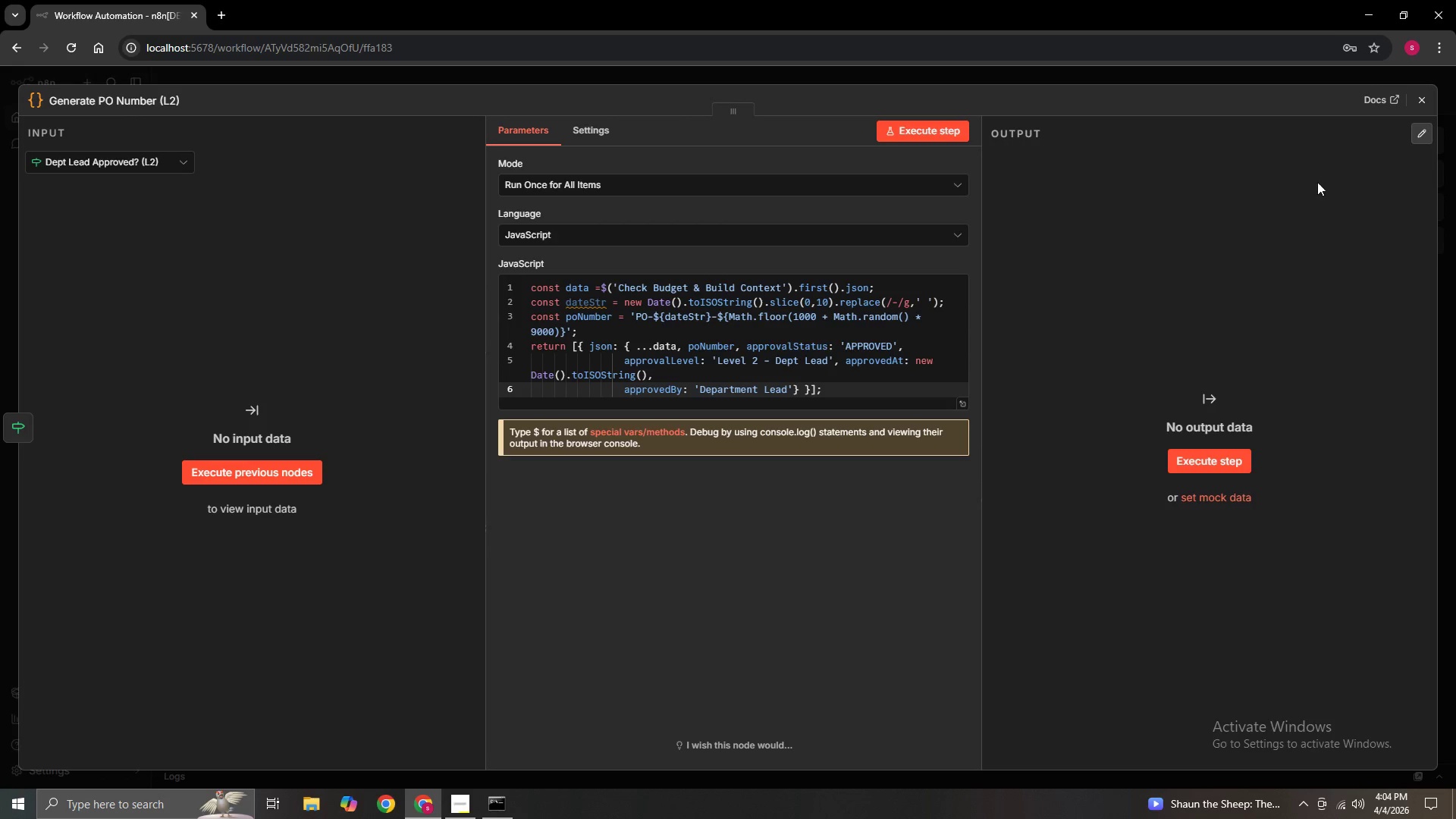 
left_click([1419, 102])
 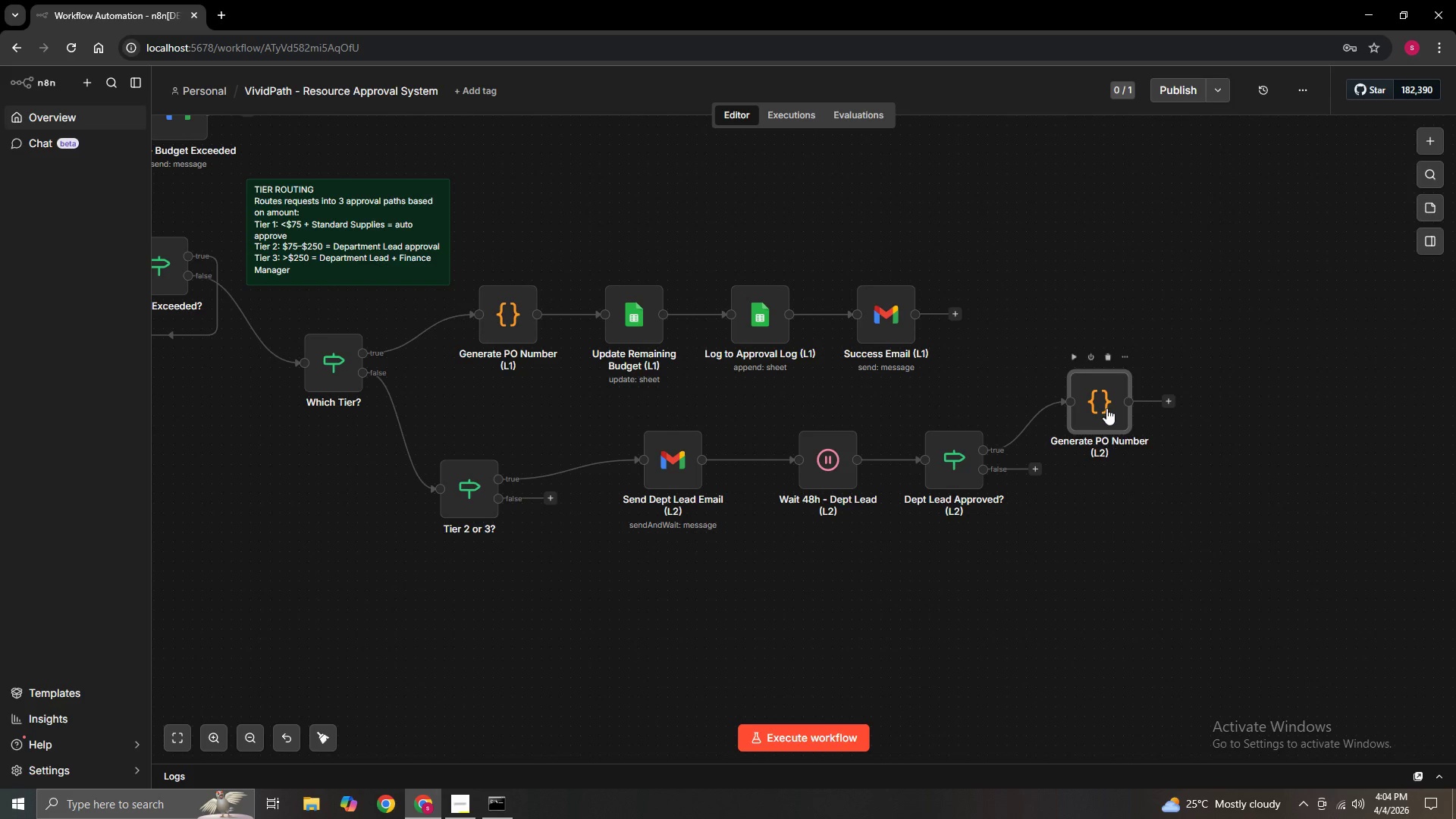 
left_click_drag(start_coordinate=[1102, 402], to_coordinate=[1121, 398])
 